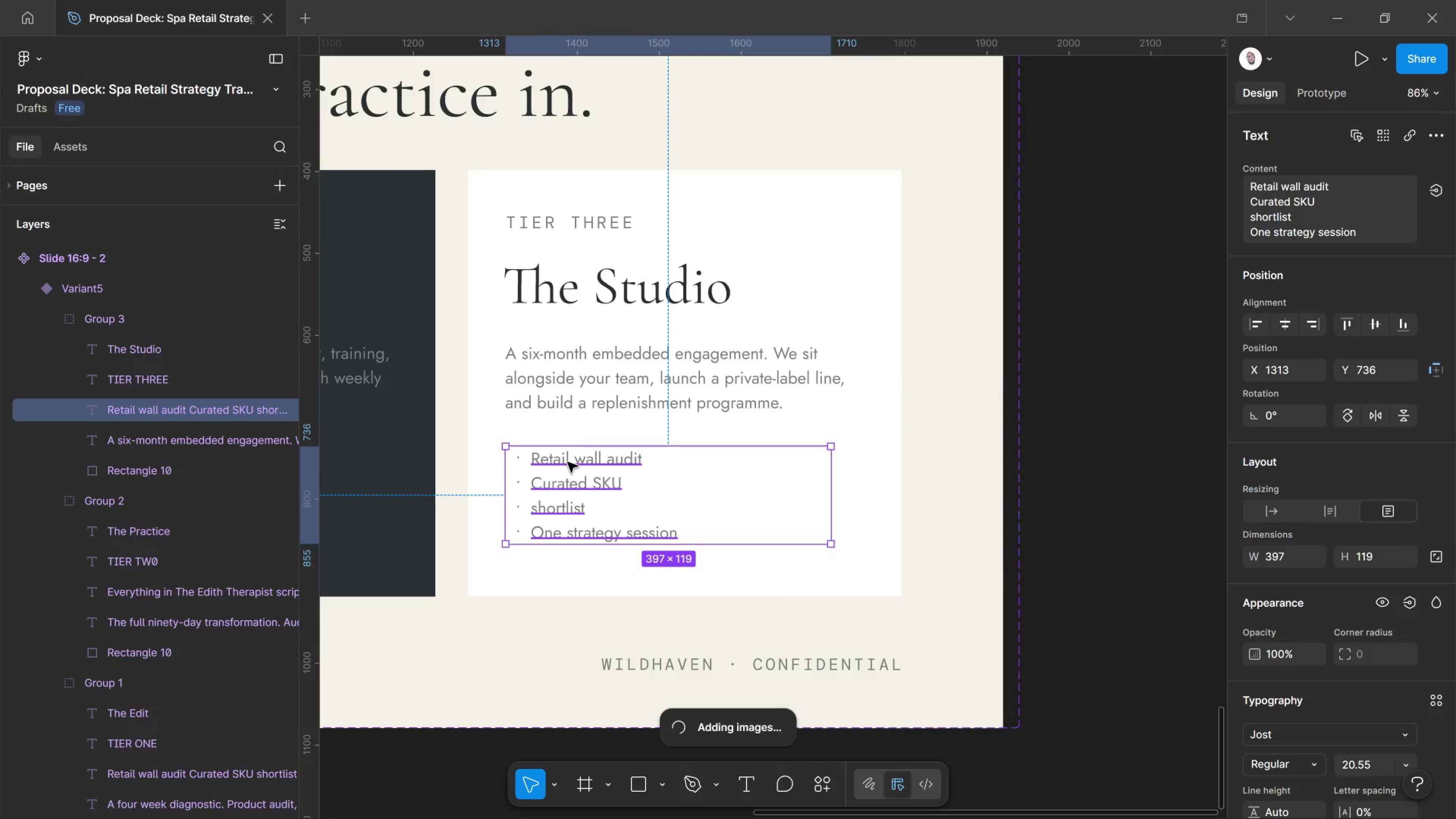 
double_click([568, 462])
 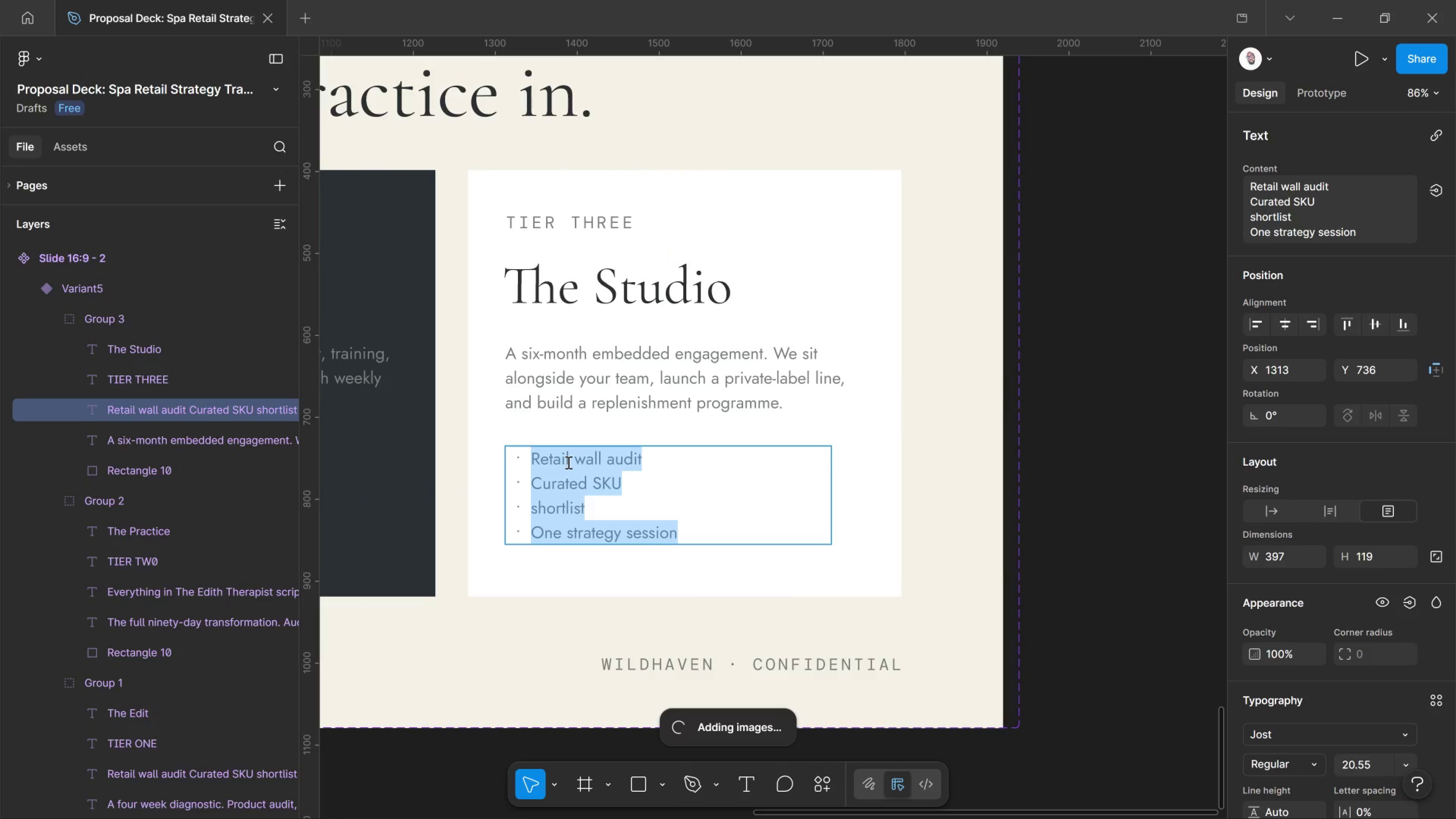 
type(Everyh)
 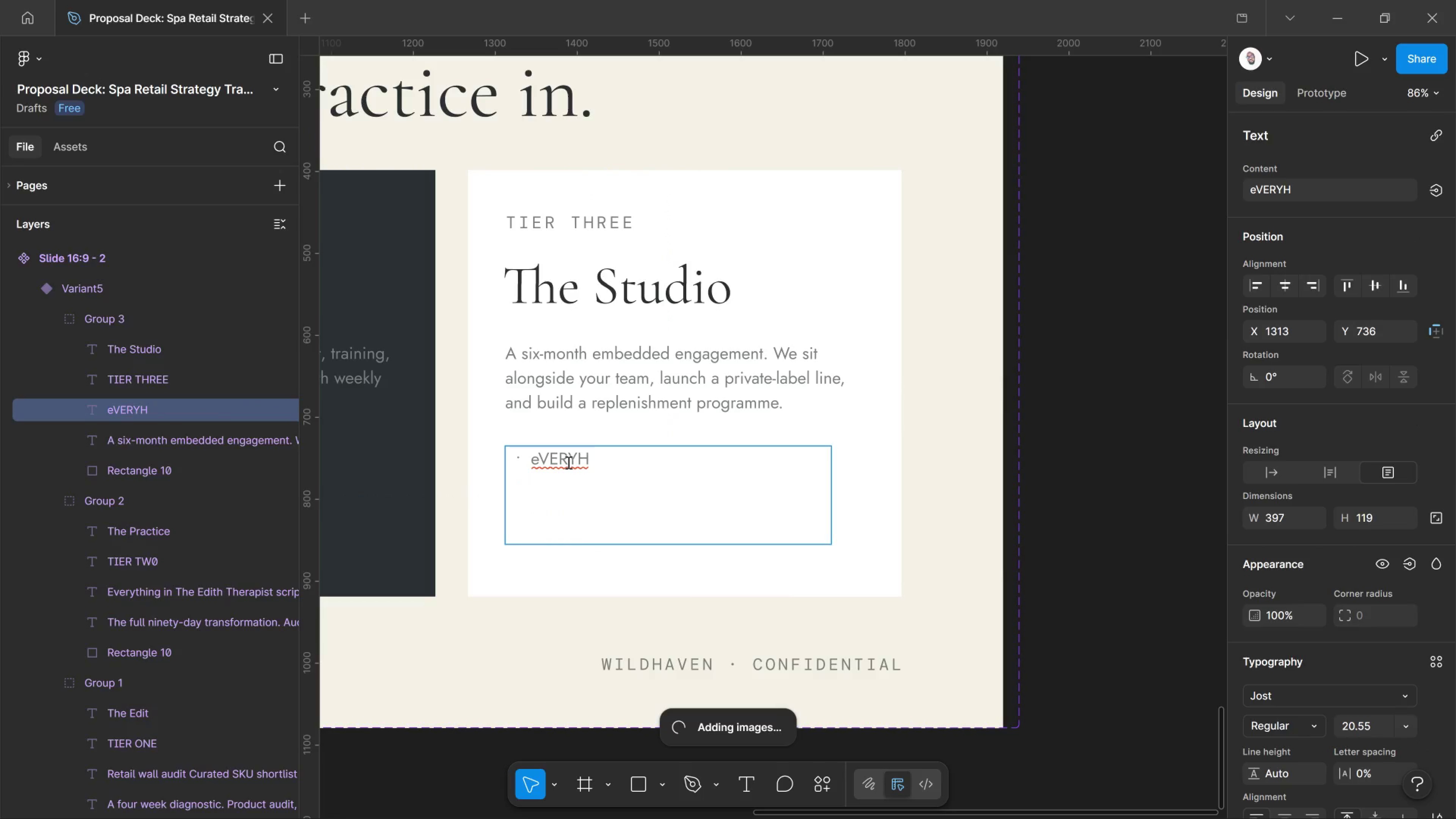 
key(Control+ControlLeft)
 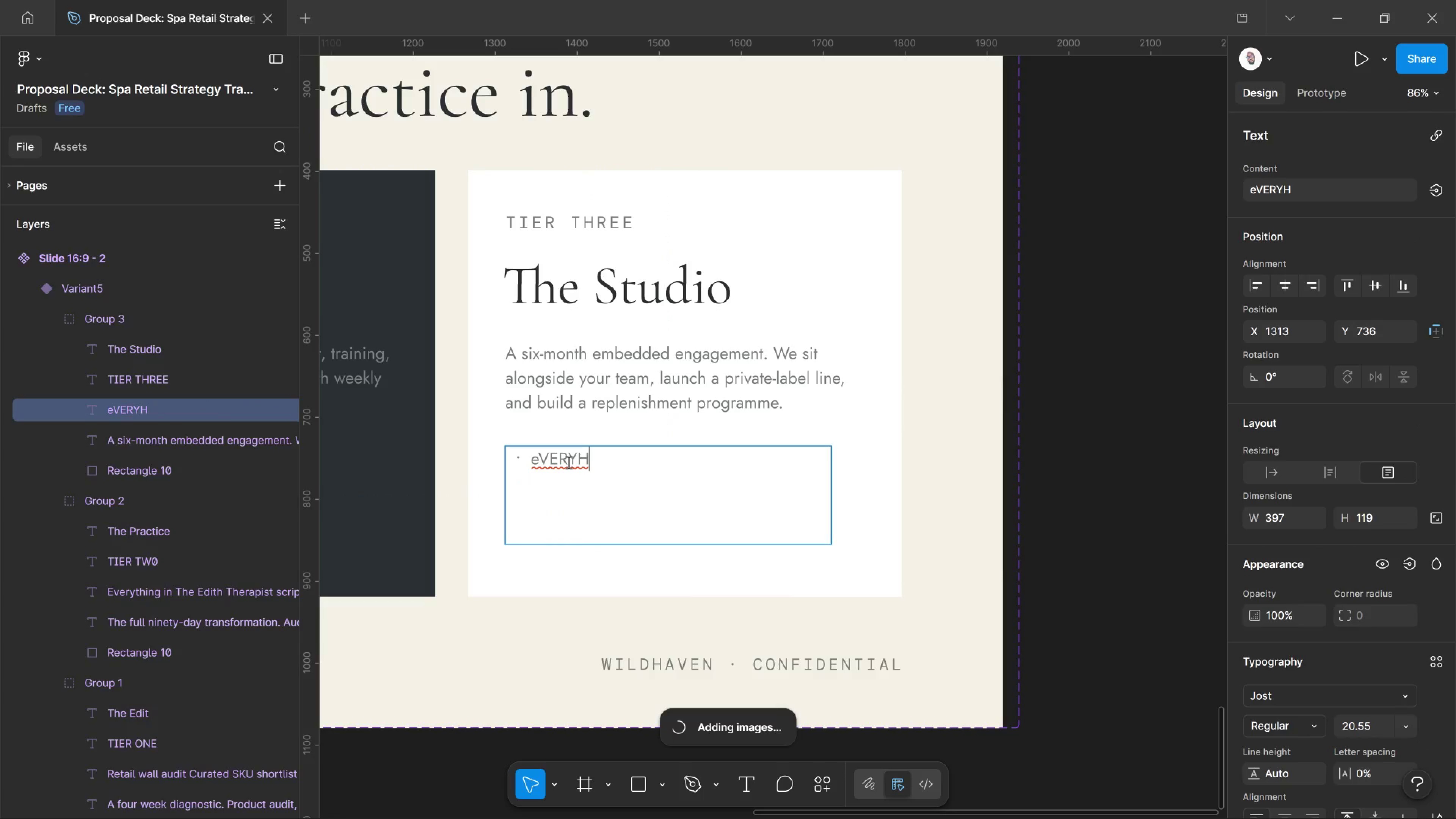 
type(aeVERYTHING )
 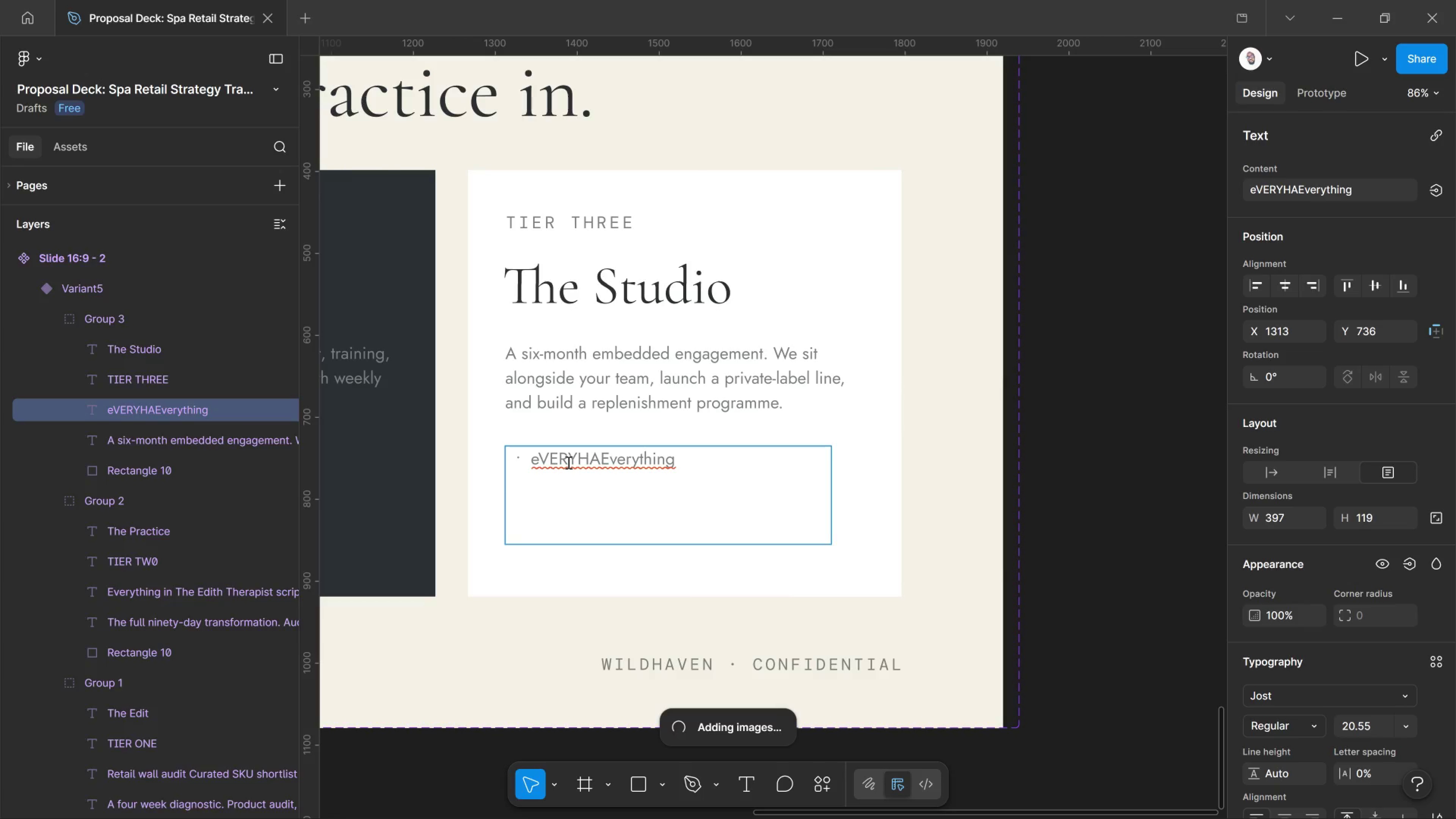 
hold_key(key=ControlLeft, duration=0.44)
 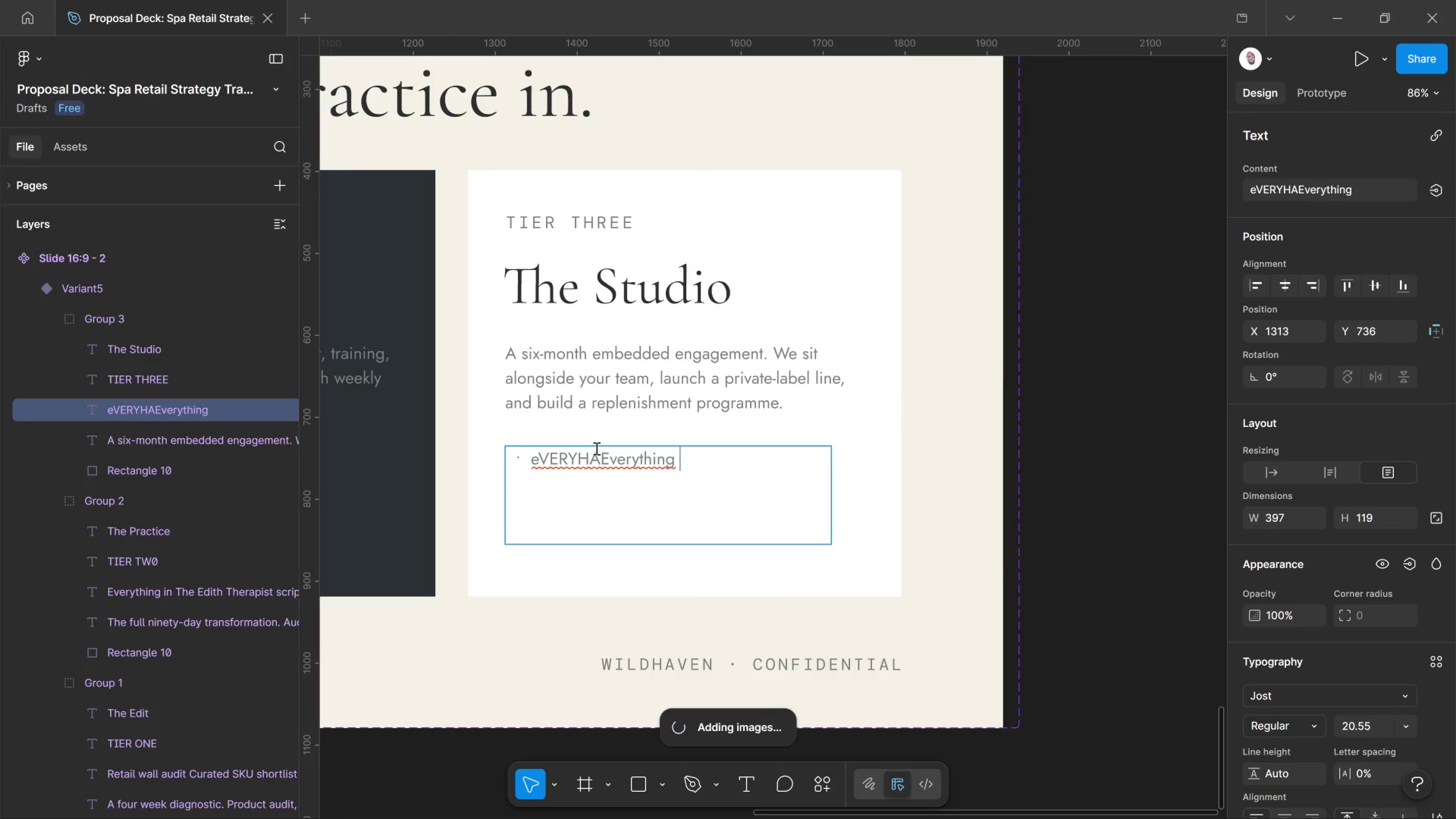 
left_click_drag(start_coordinate=[596, 448], to_coordinate=[535, 454])
 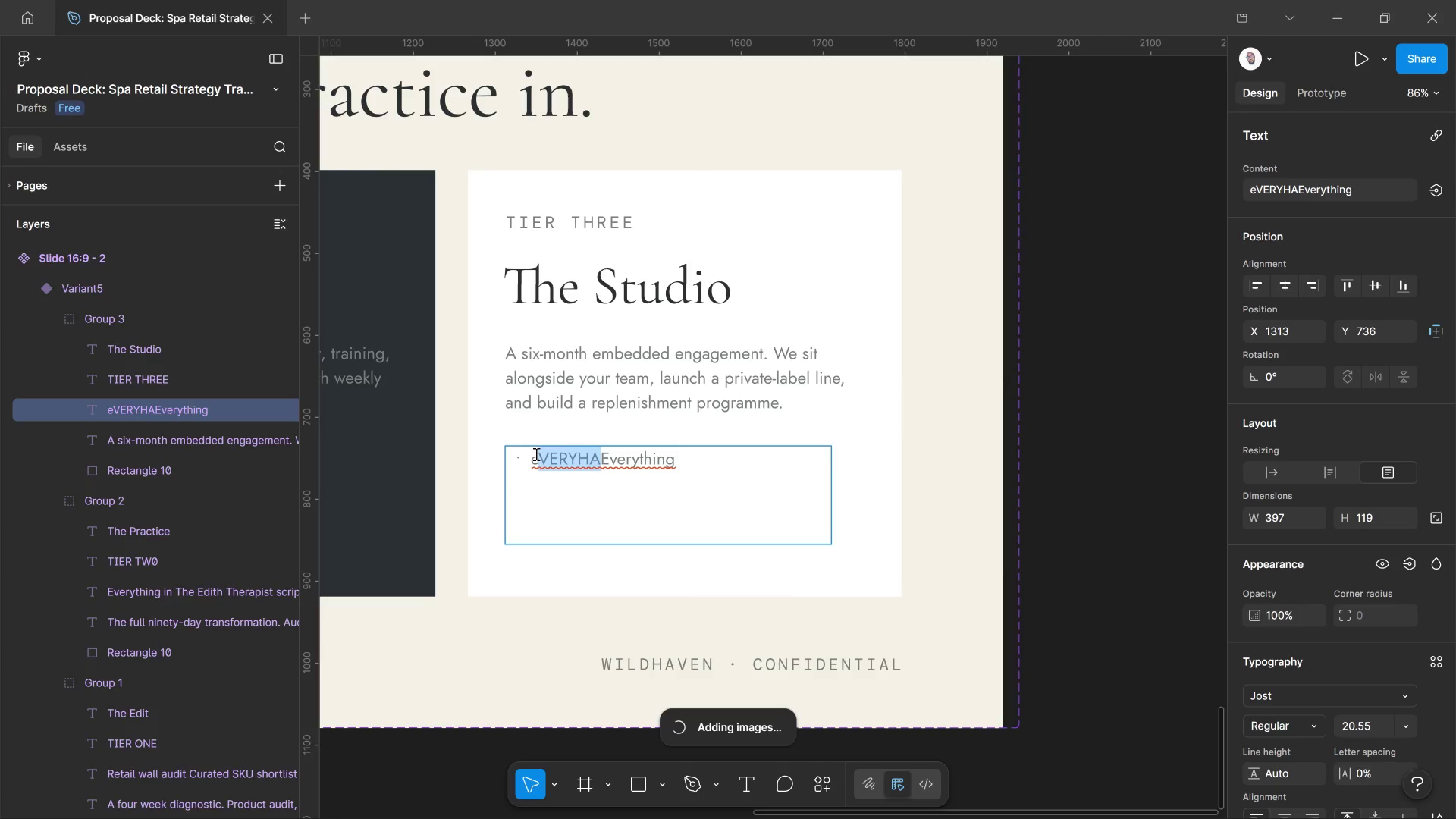 
key(Backspace)
 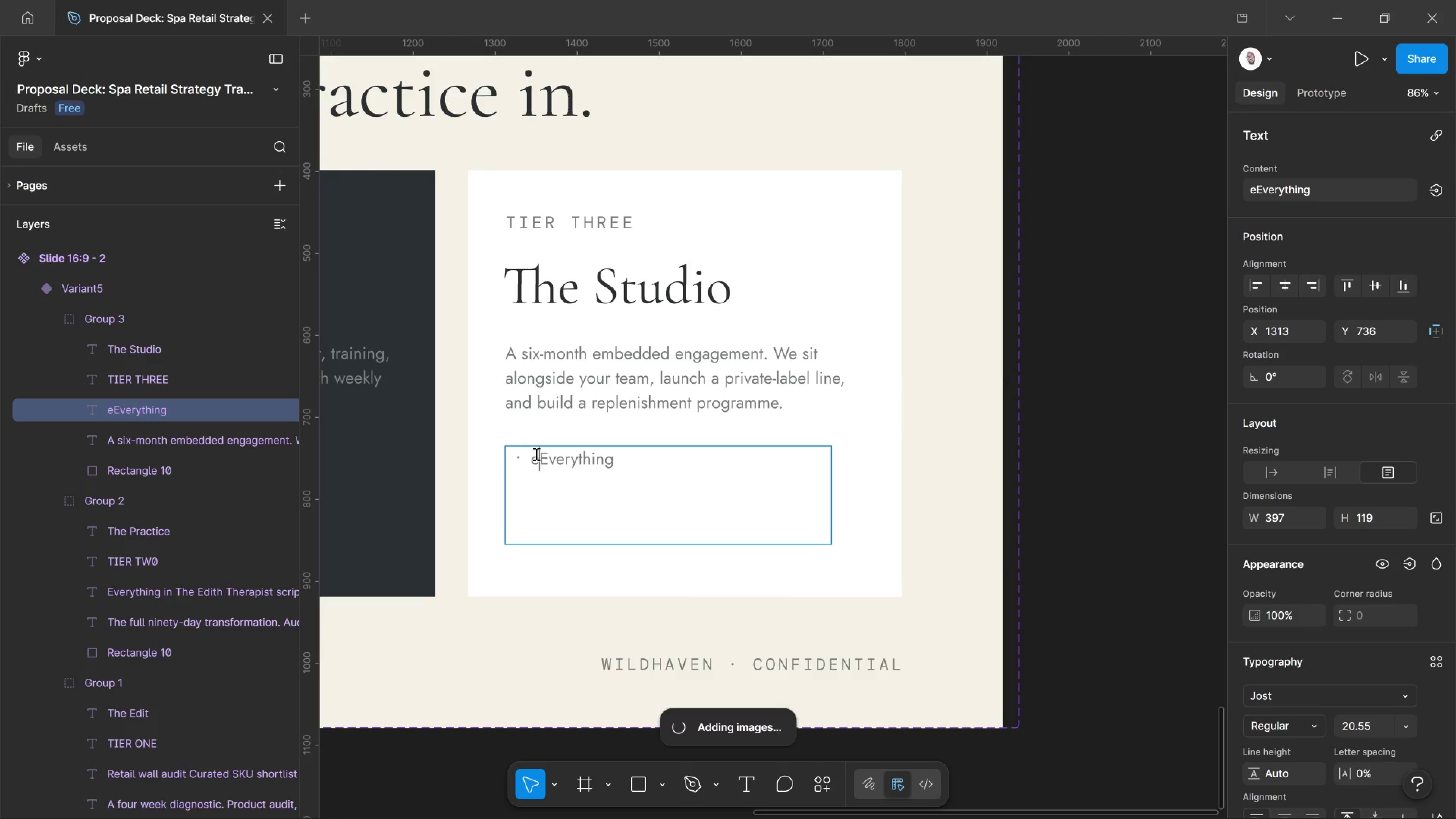 
key(Backspace)
 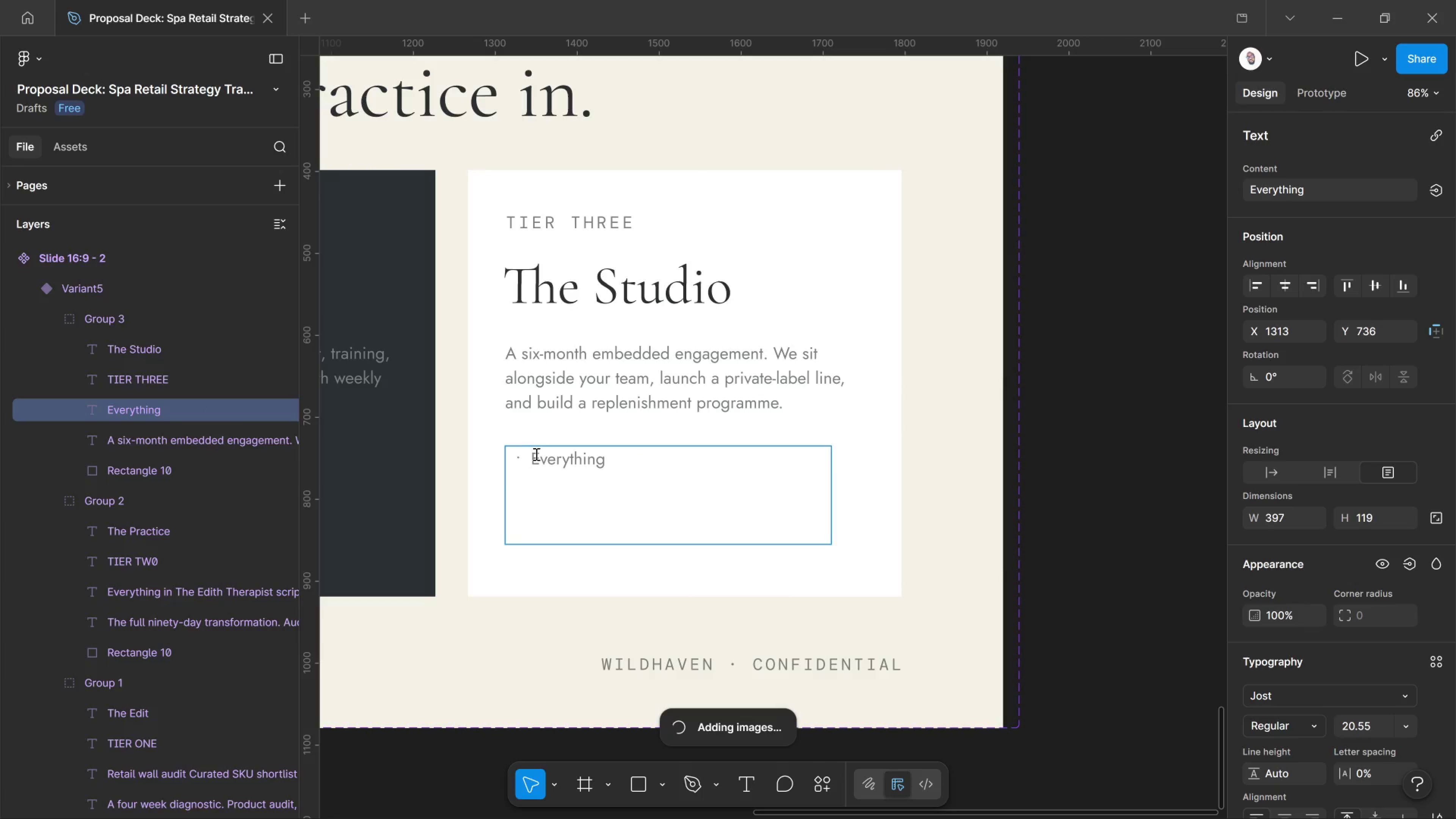 
hold_key(key=ArrowRight, duration=1.06)
 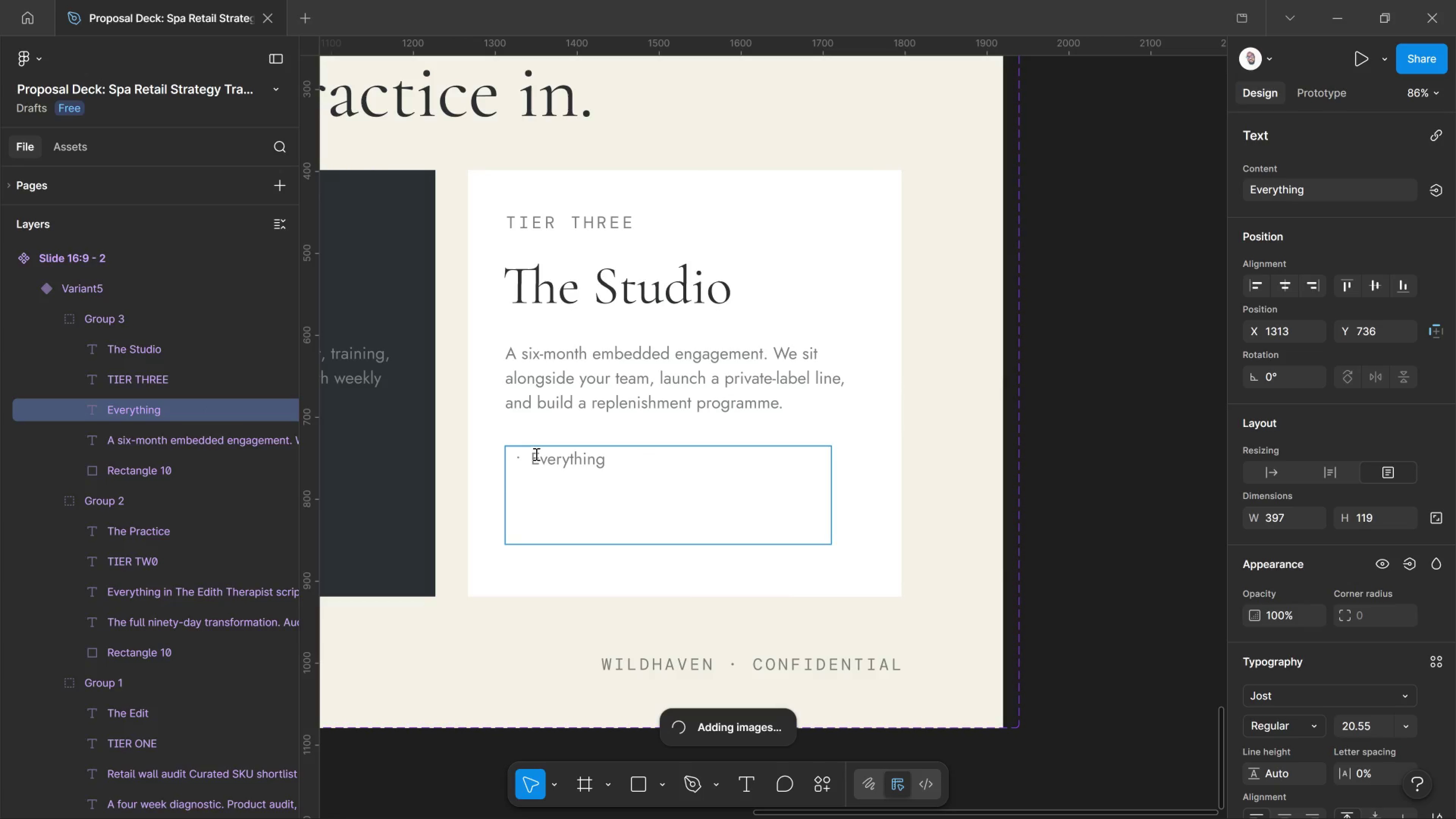 
type(in The Pratice)
 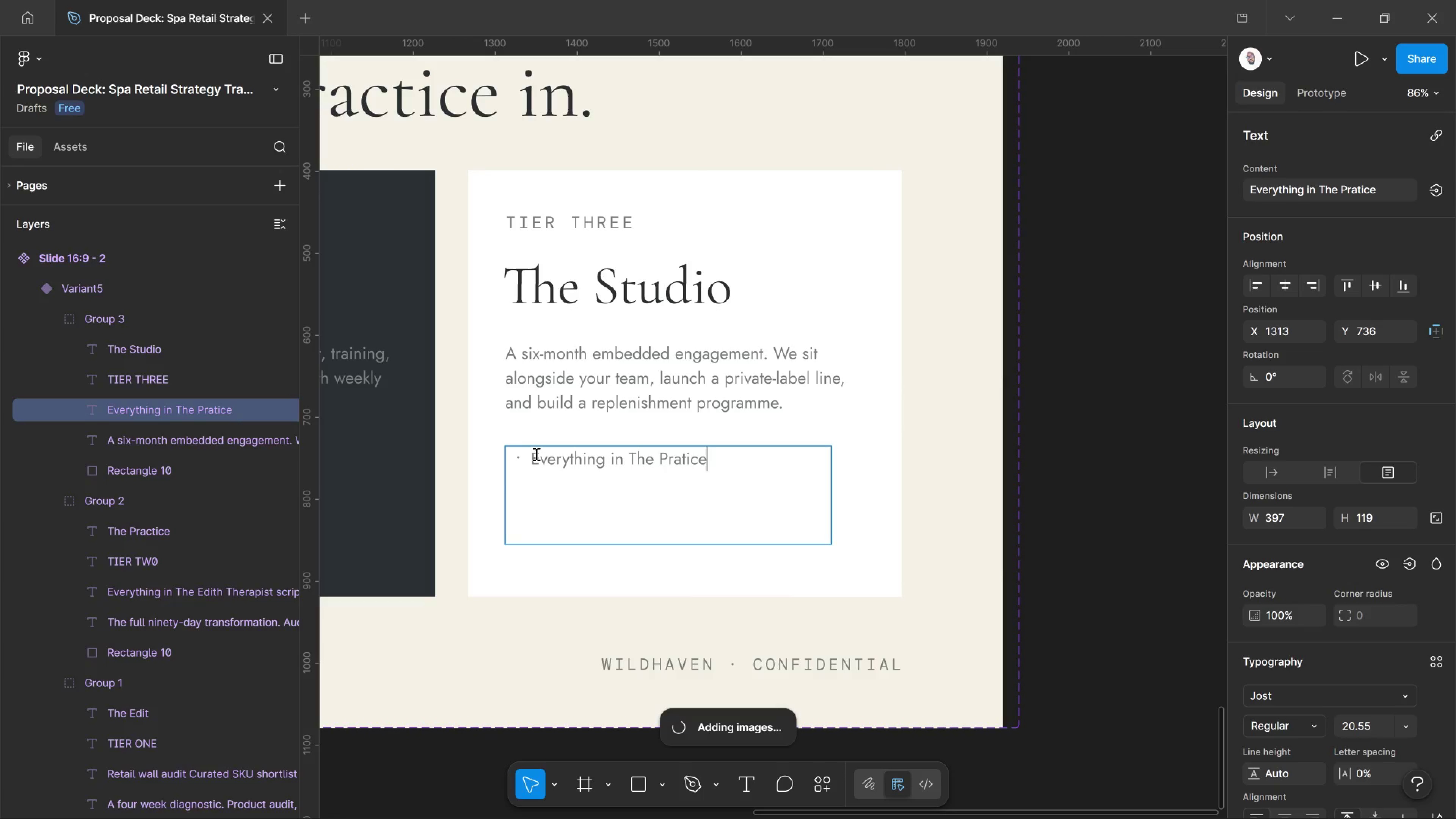 
key(Enter)
 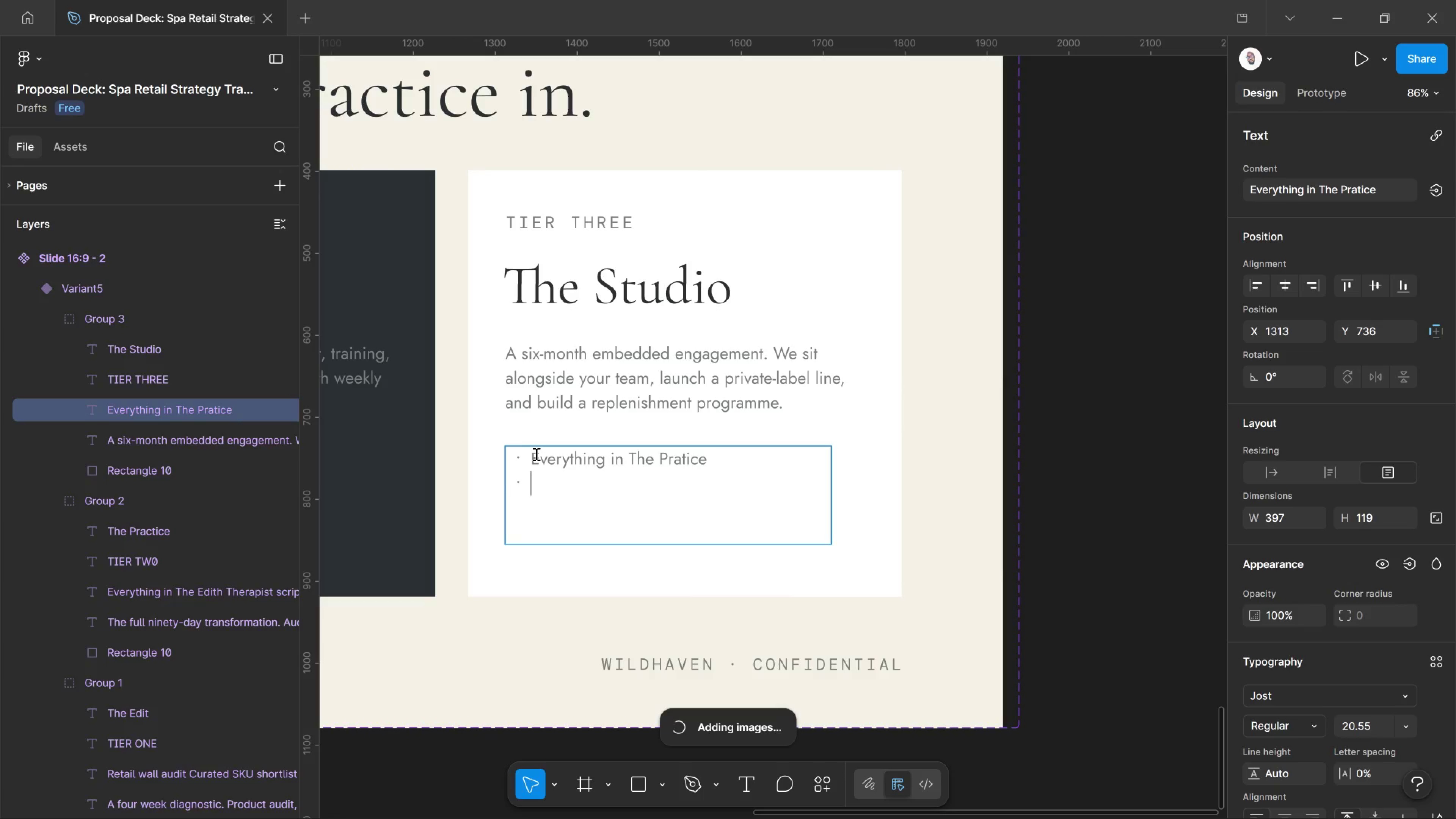 
type(Private -)
key(Backspace)
key(Backspace)
key(Backspace)
type(-label launch)
 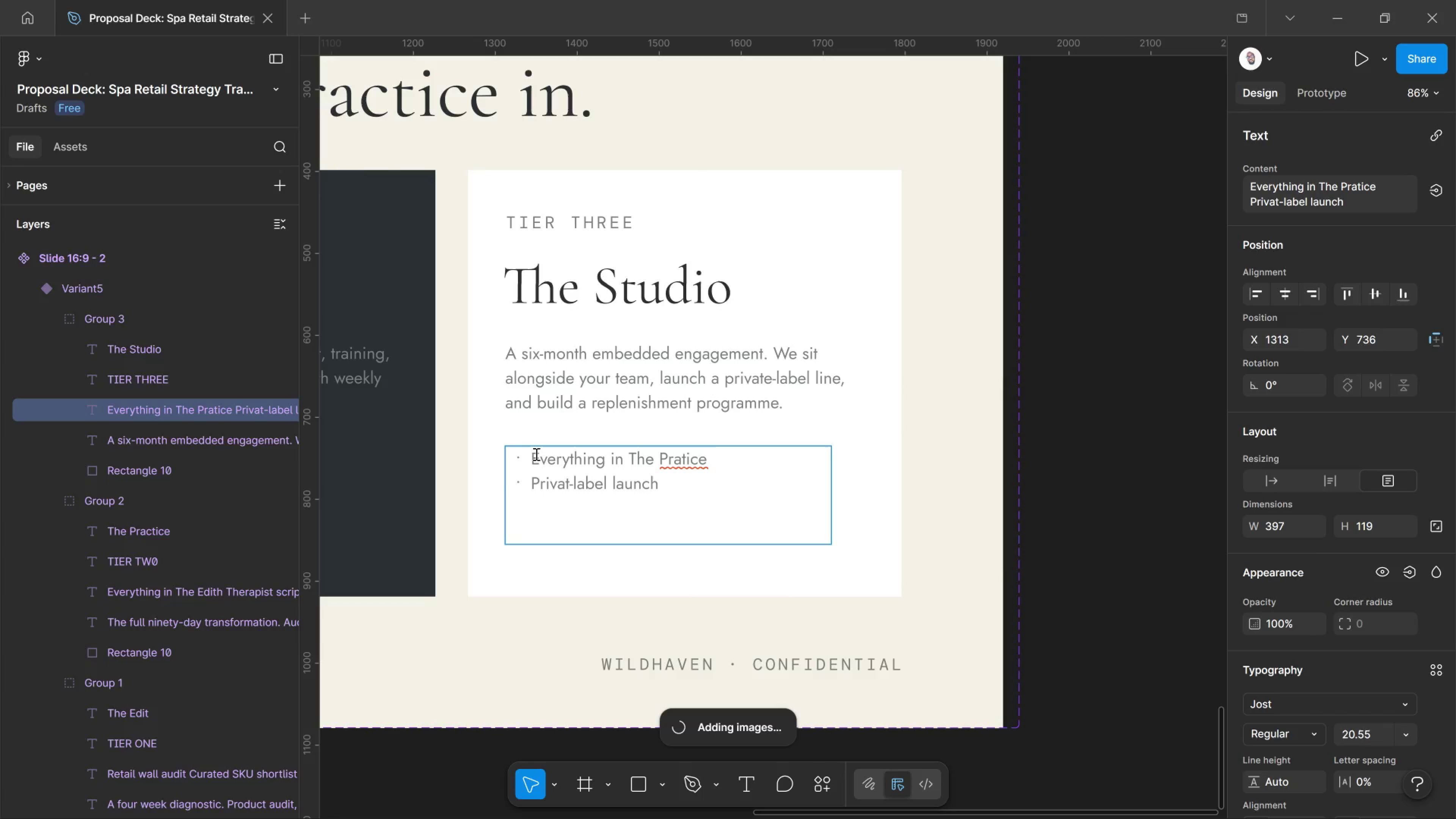 
key(Enter)
 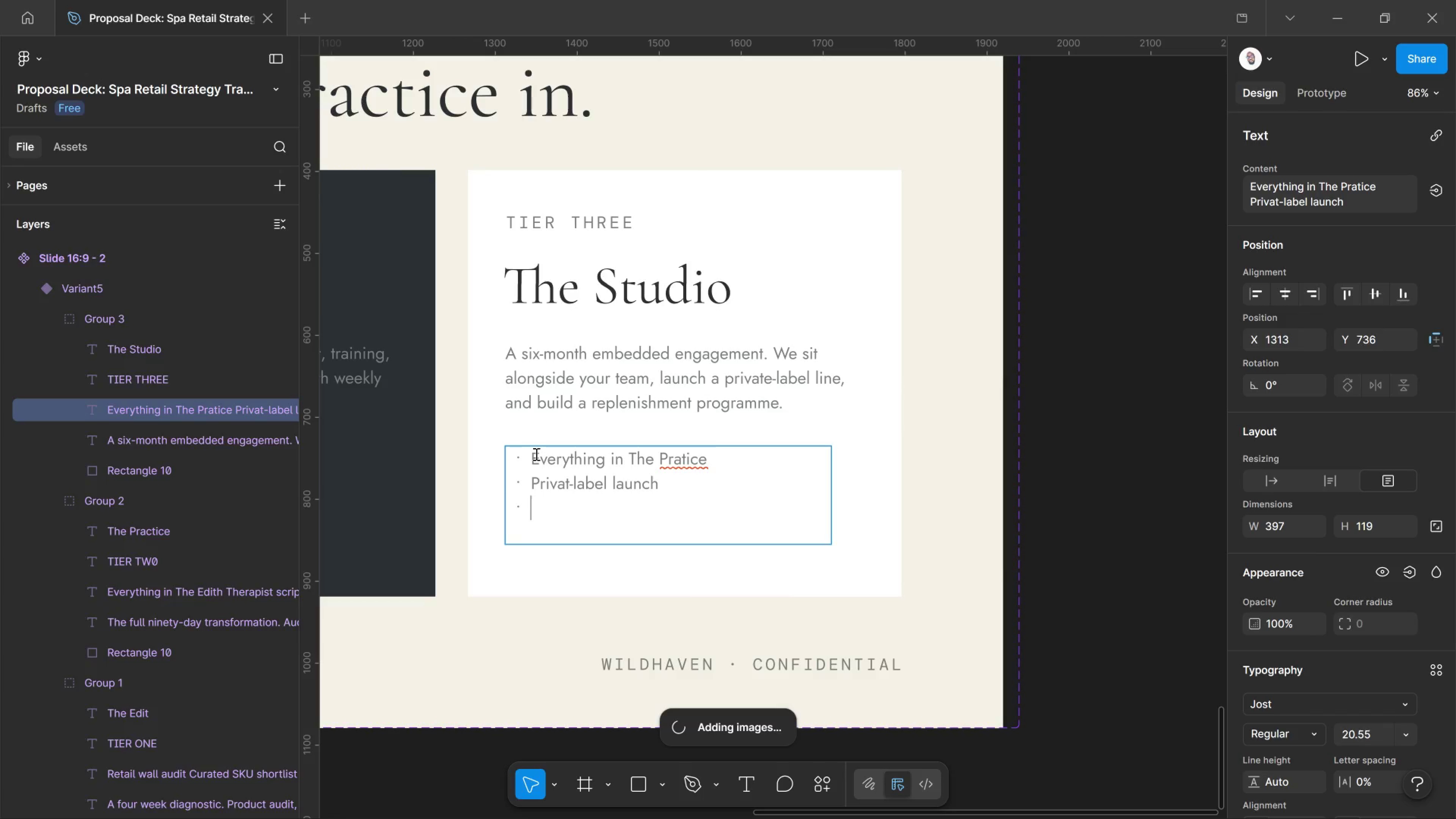 
type(Subscription programme)
 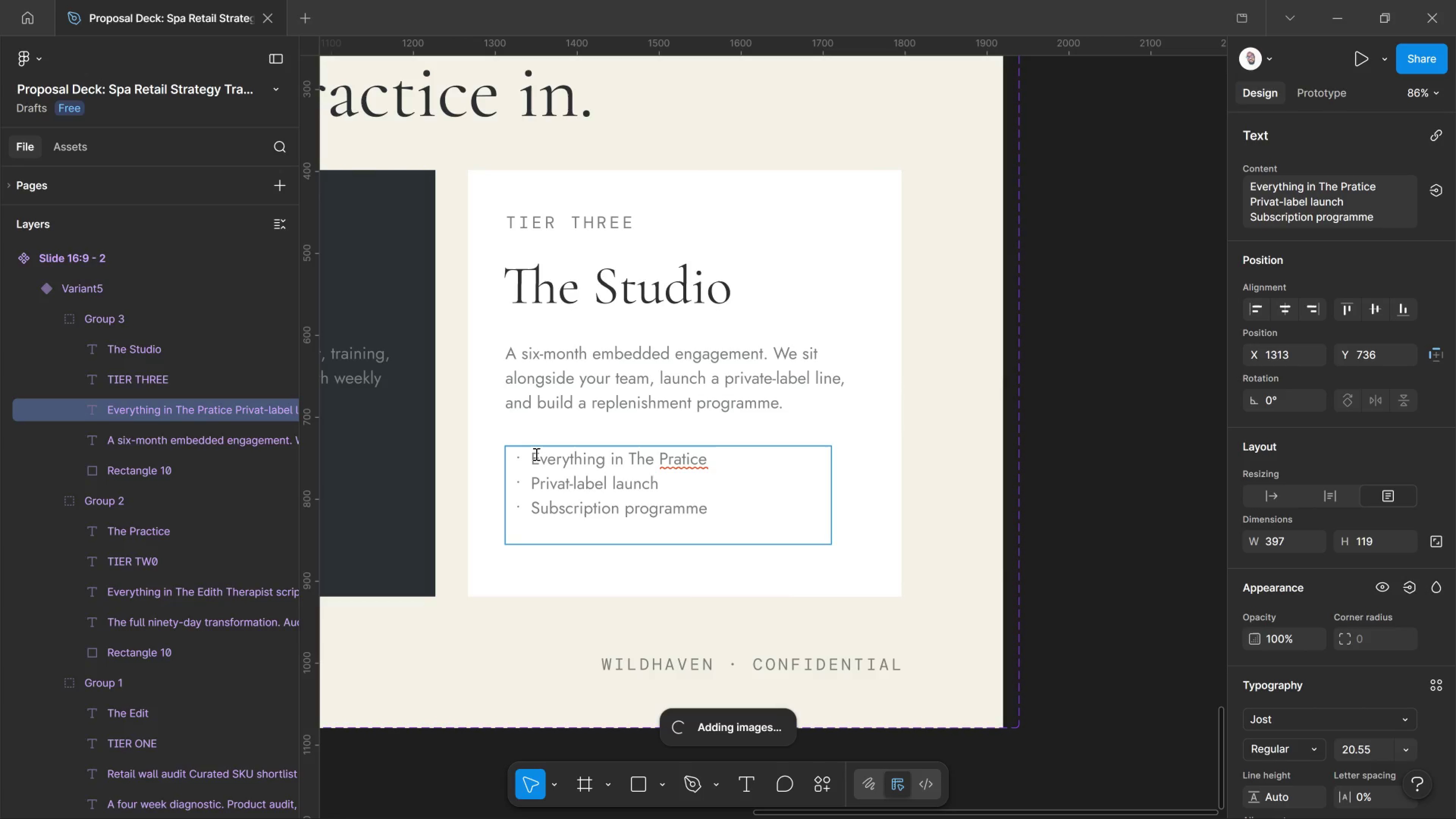 
key(Enter)
 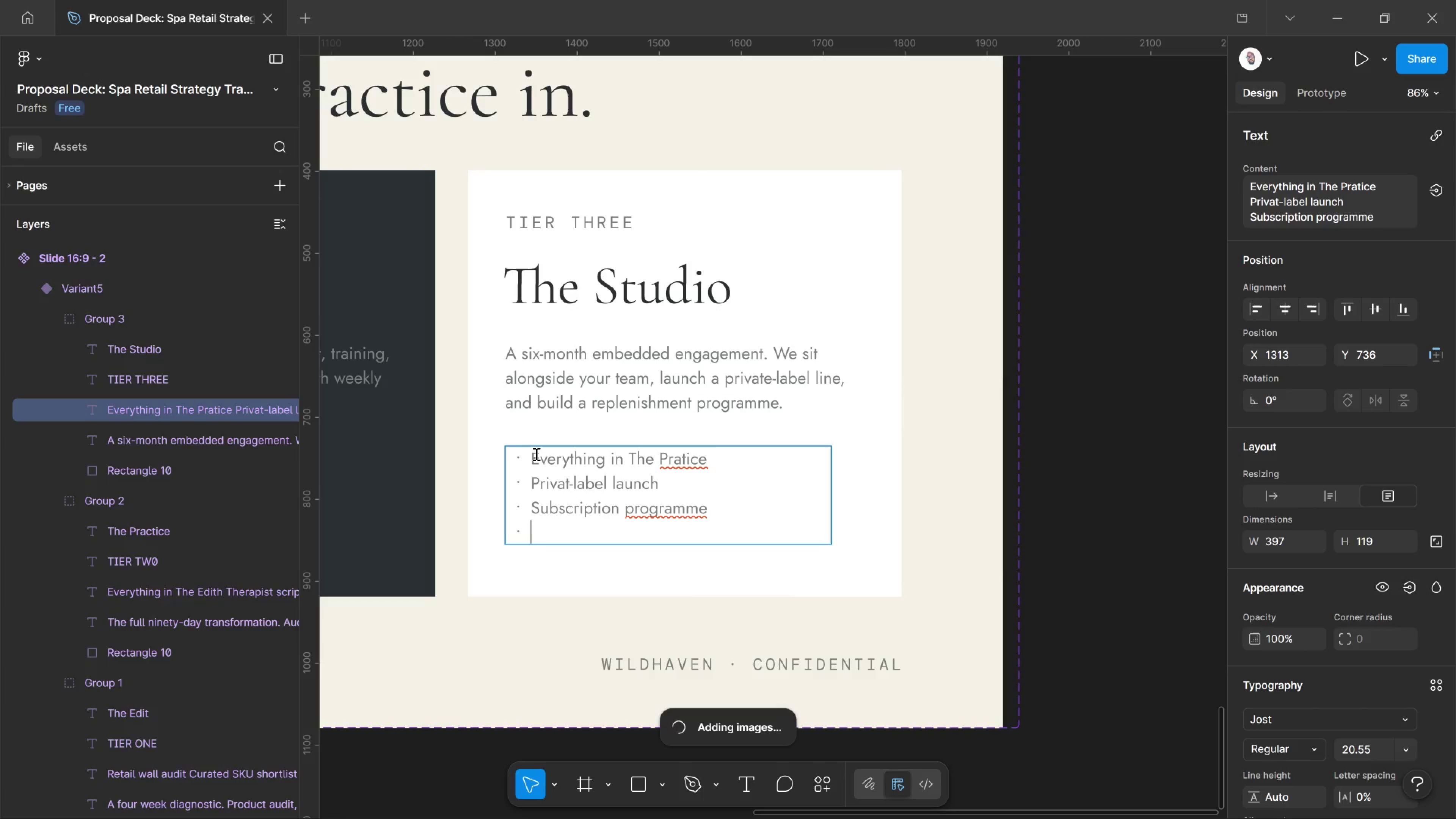 
type(Quartely review for one year)
 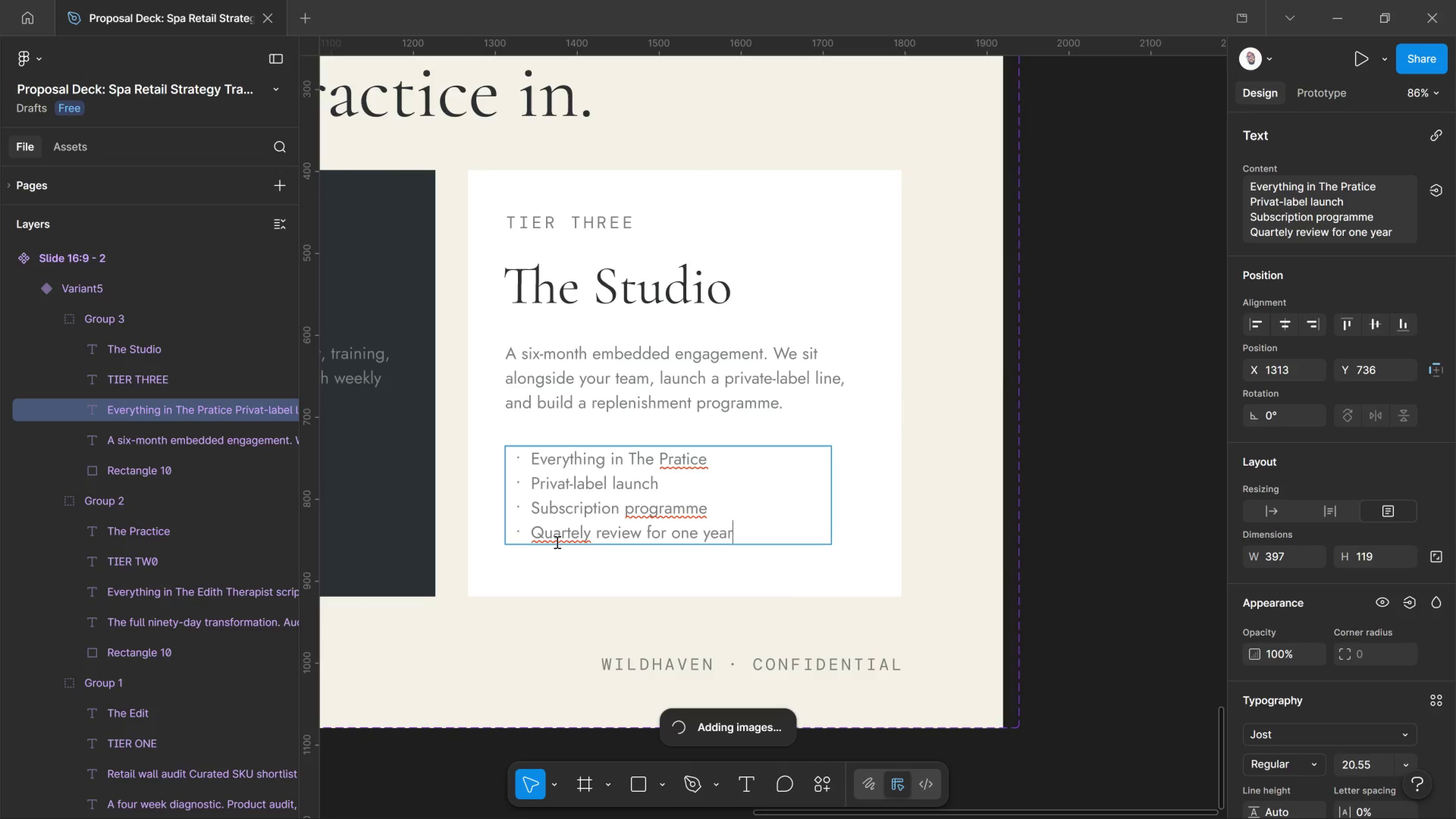 
left_click([551, 542])
 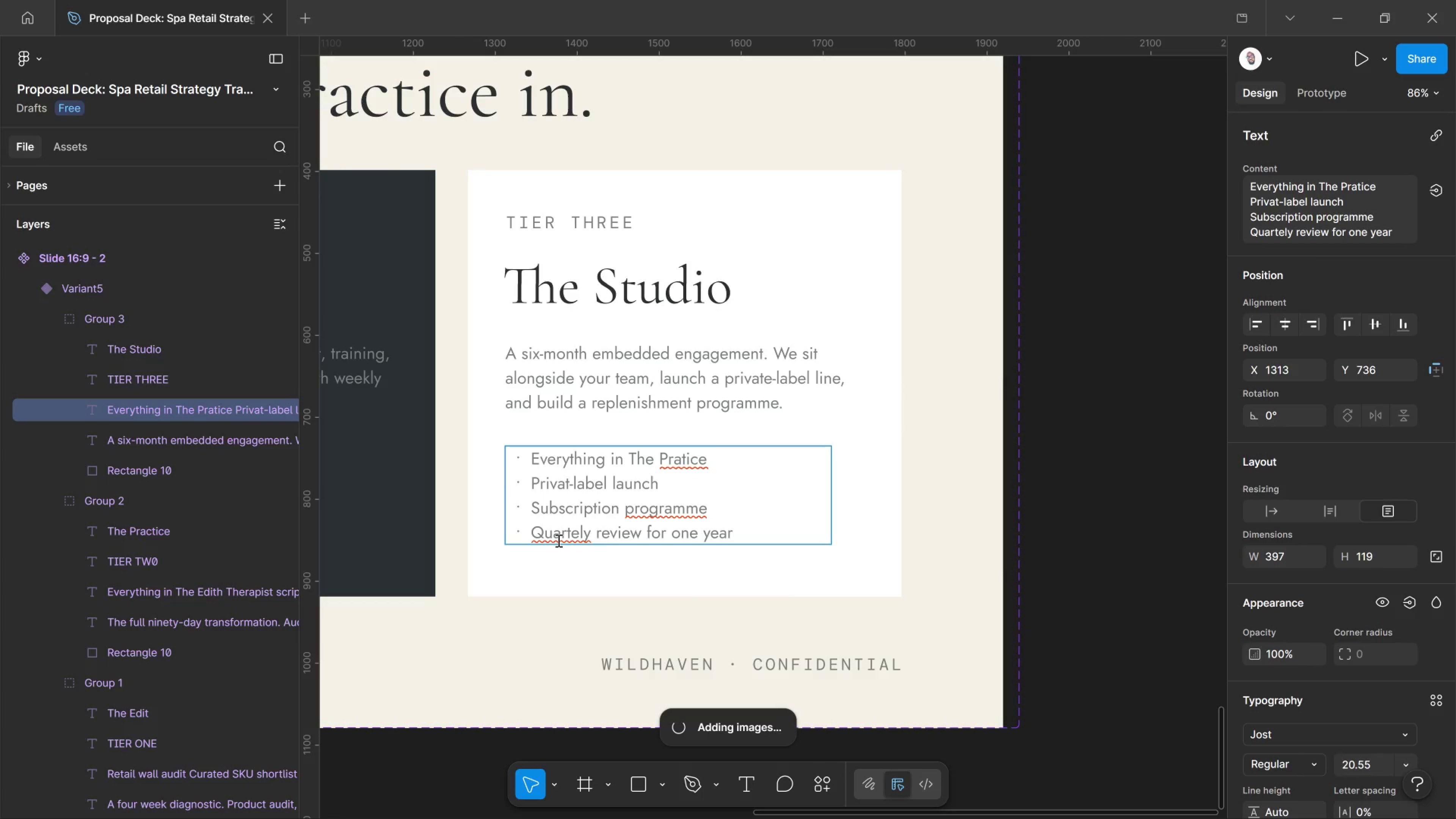 
right_click([558, 540])
 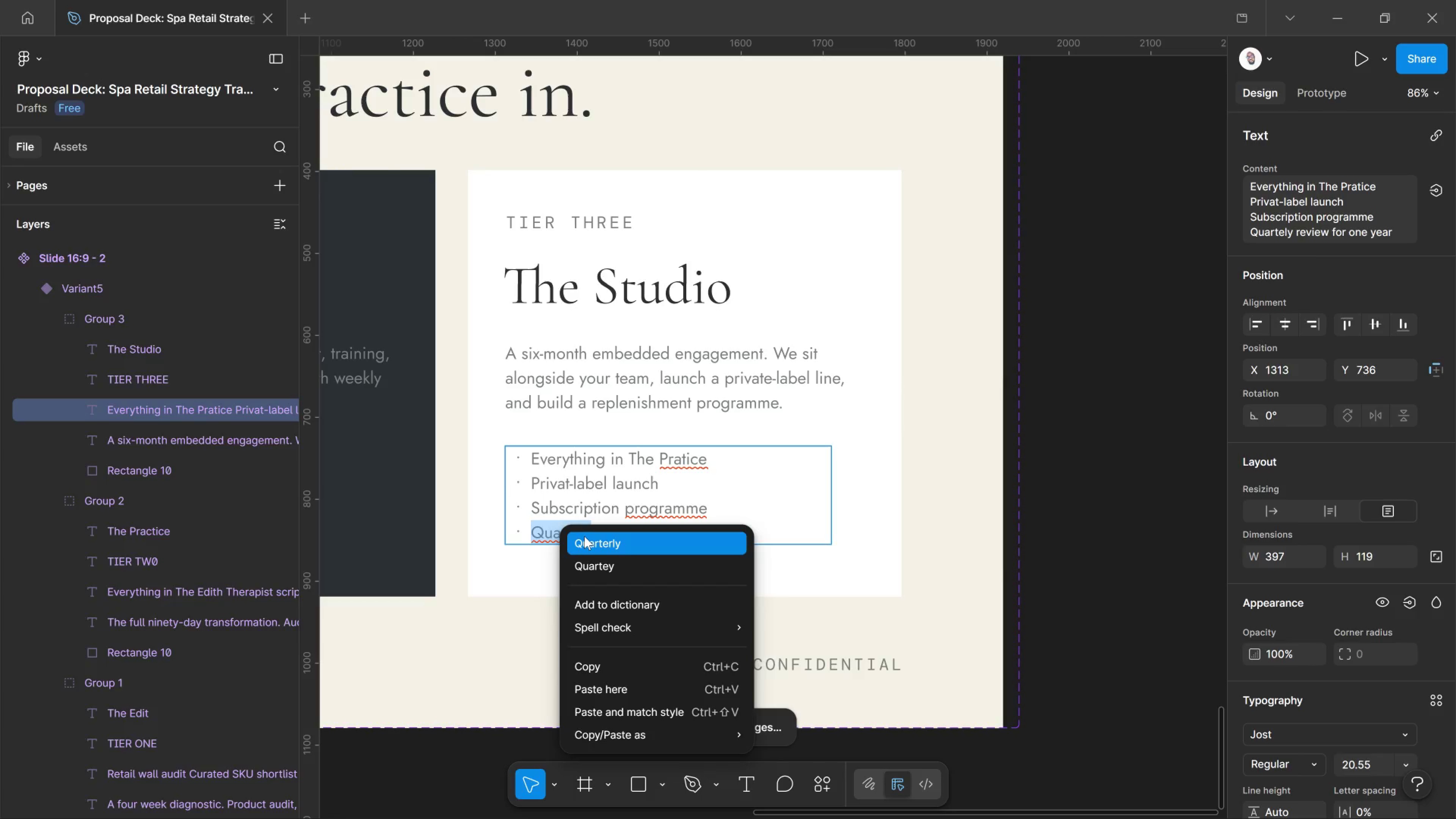 
left_click([584, 536])
 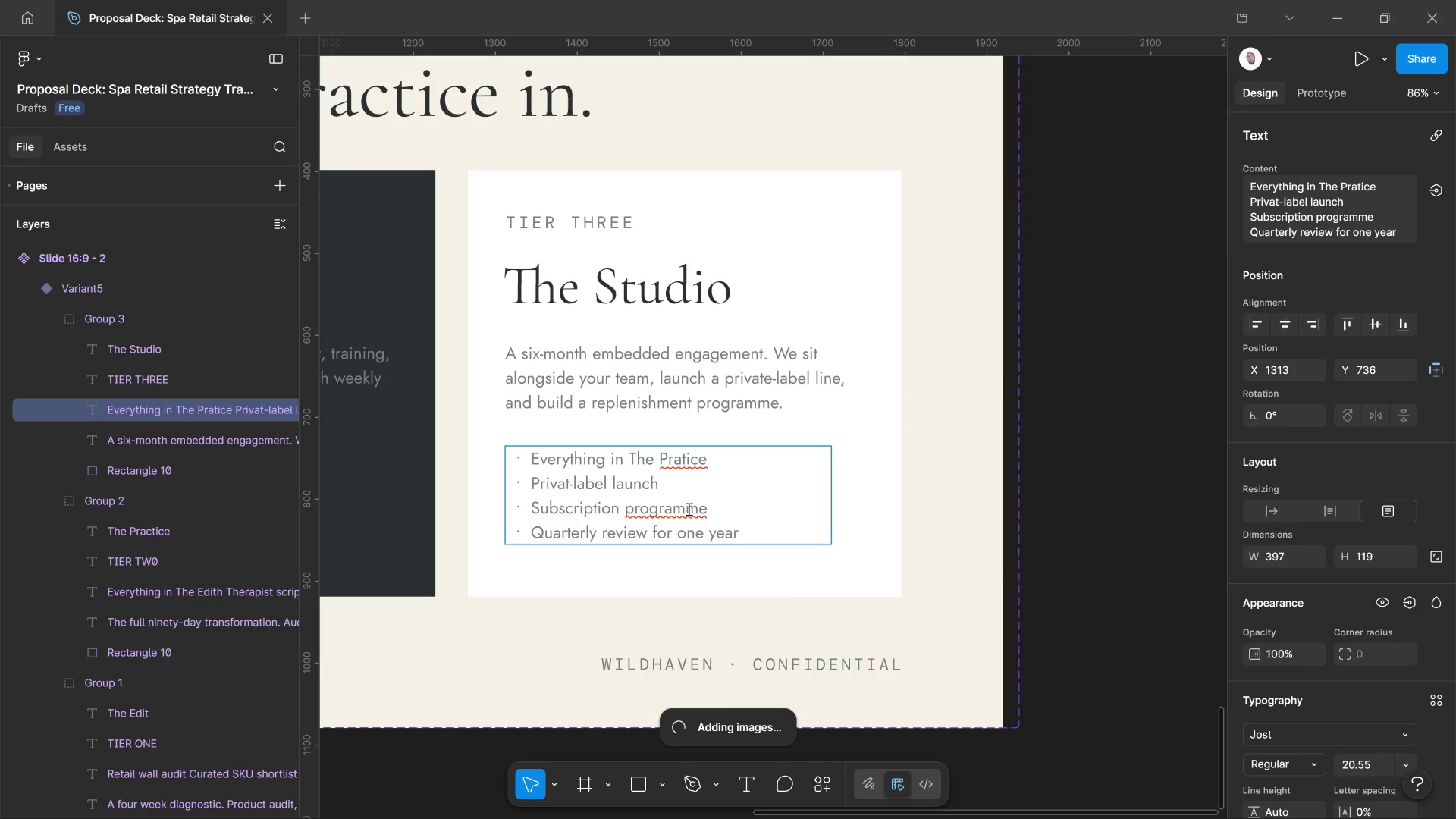 
right_click([688, 509])
 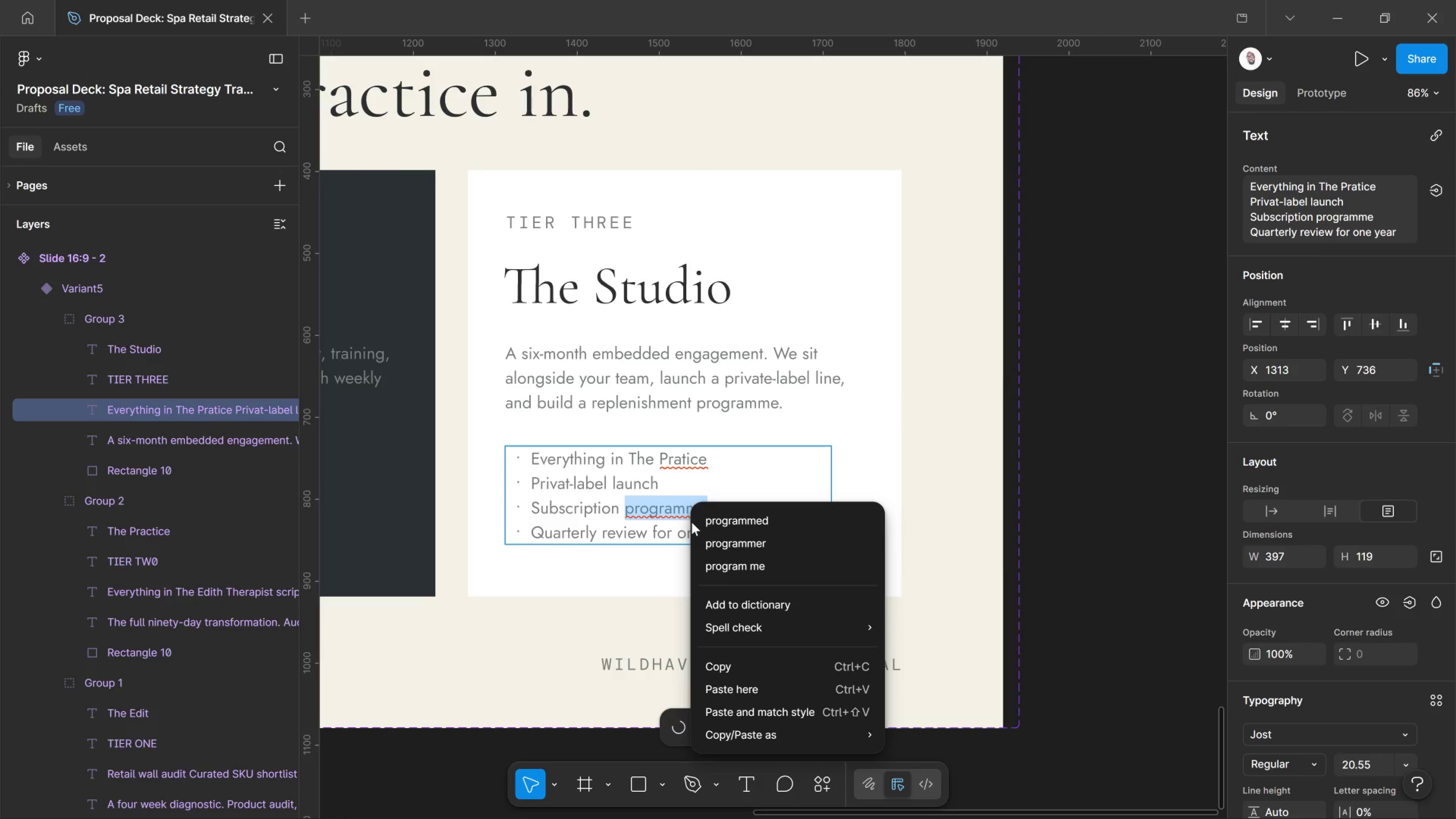 
wait(5.56)
 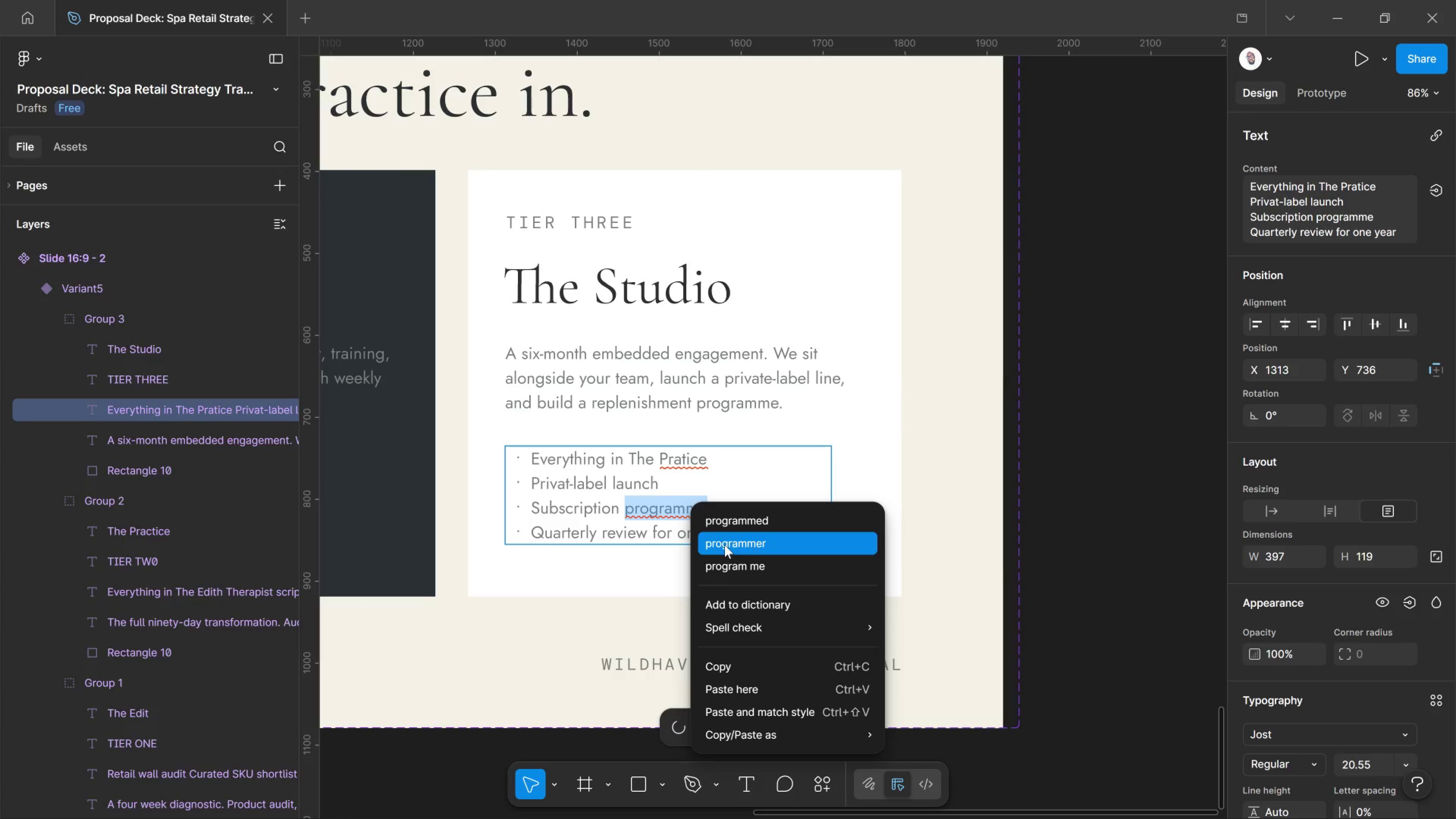 
left_click([675, 506])
 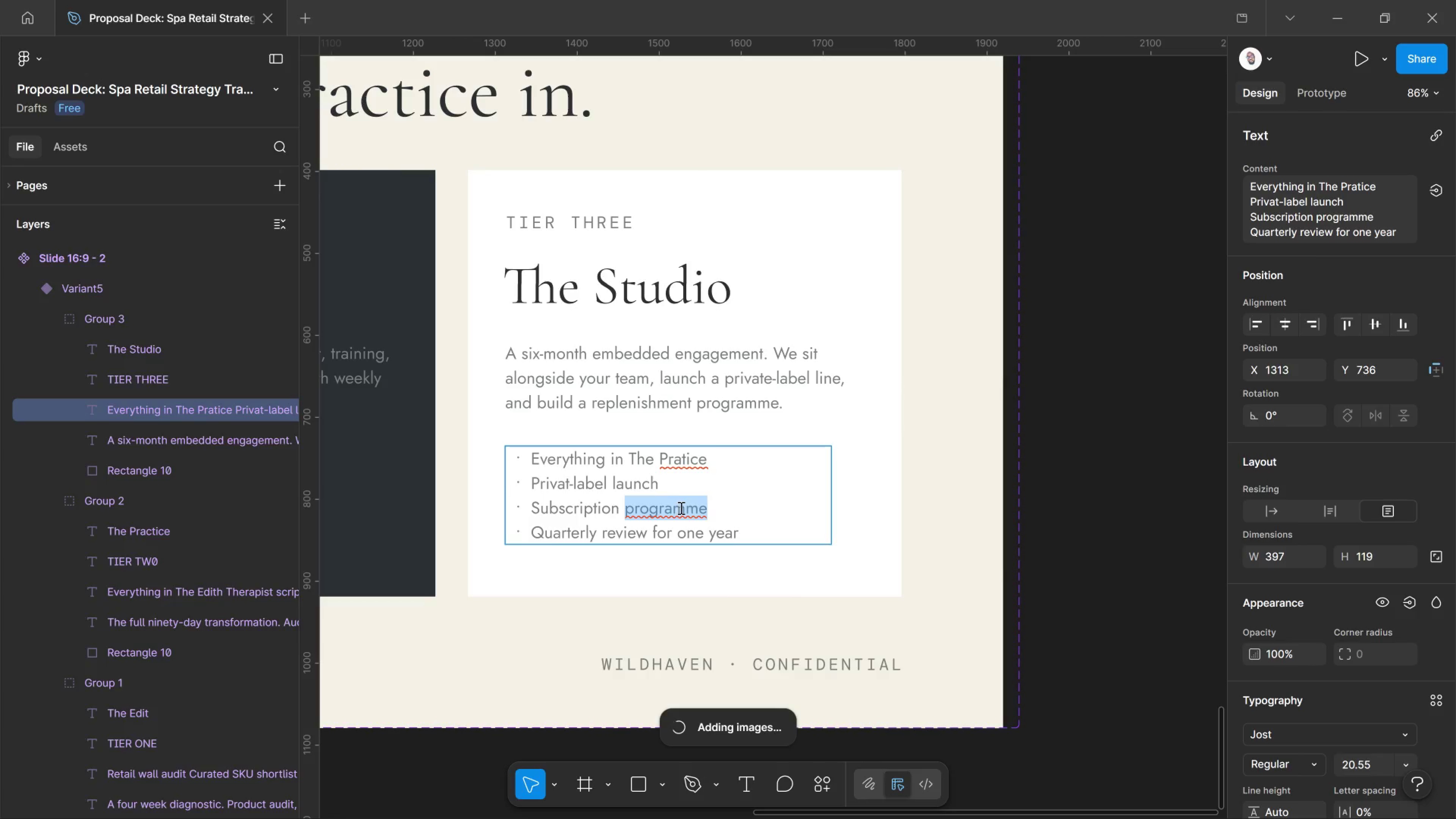 
right_click([680, 508])
 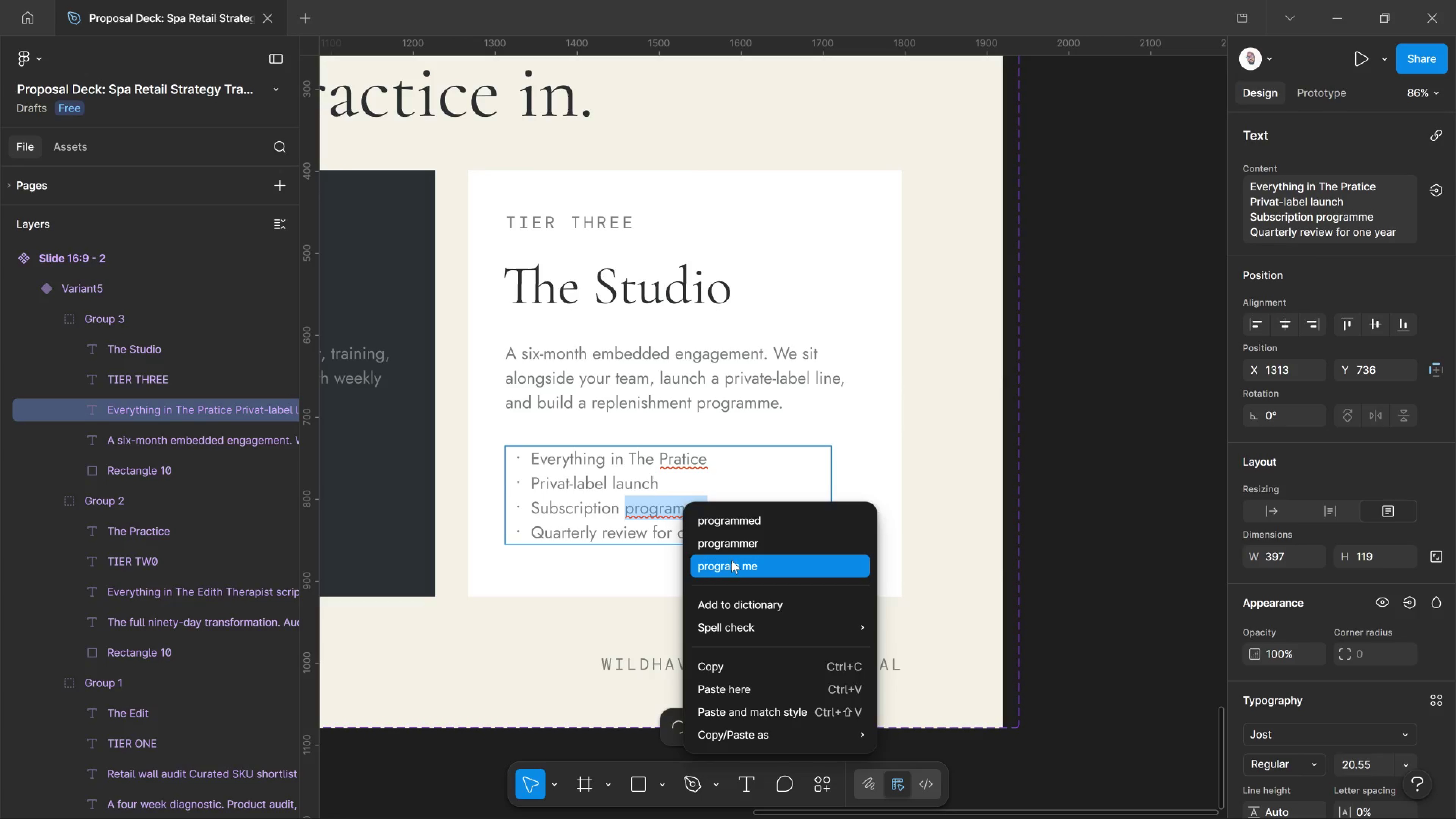 
left_click([654, 510])
 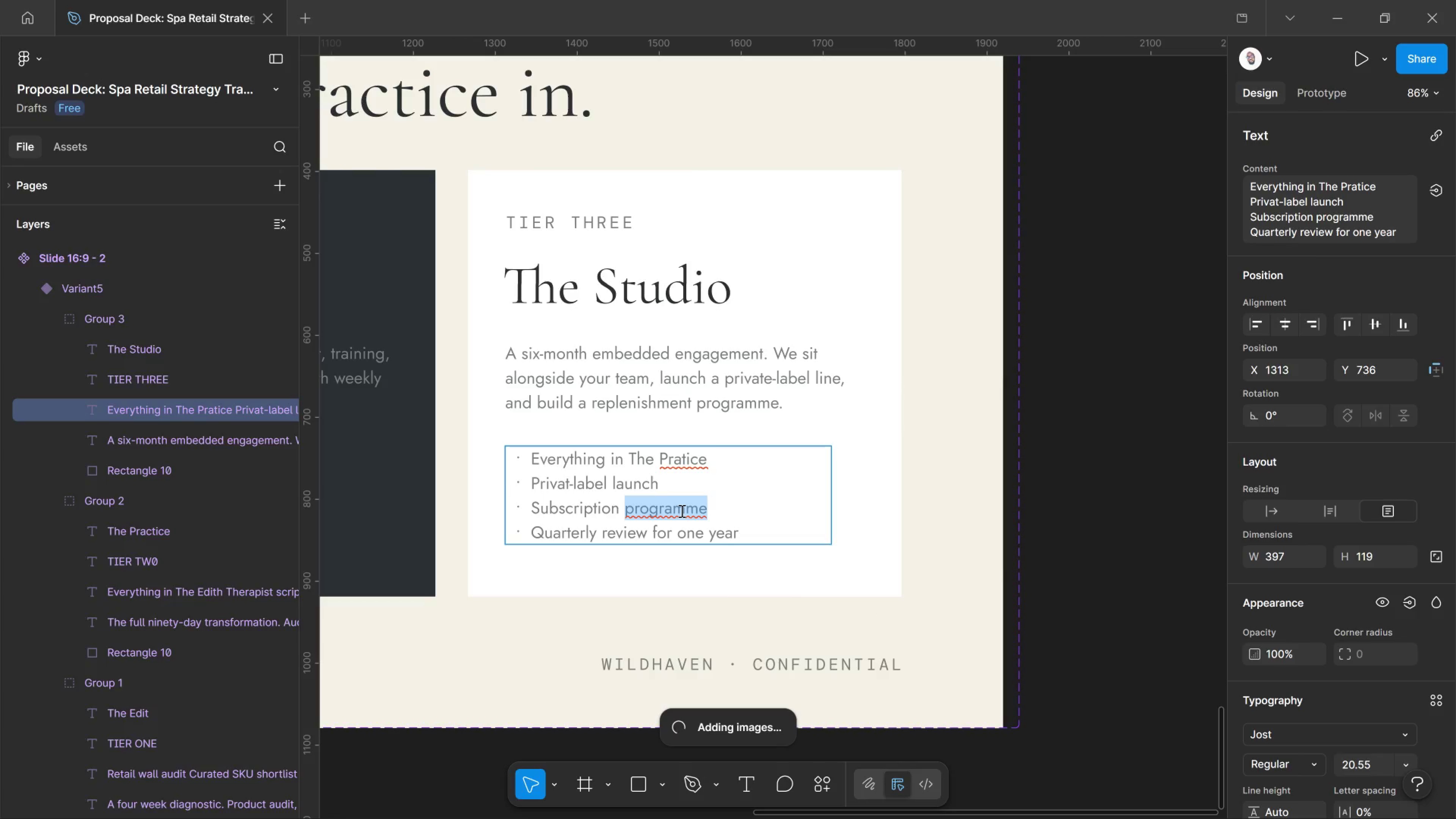 
left_click([683, 511])
 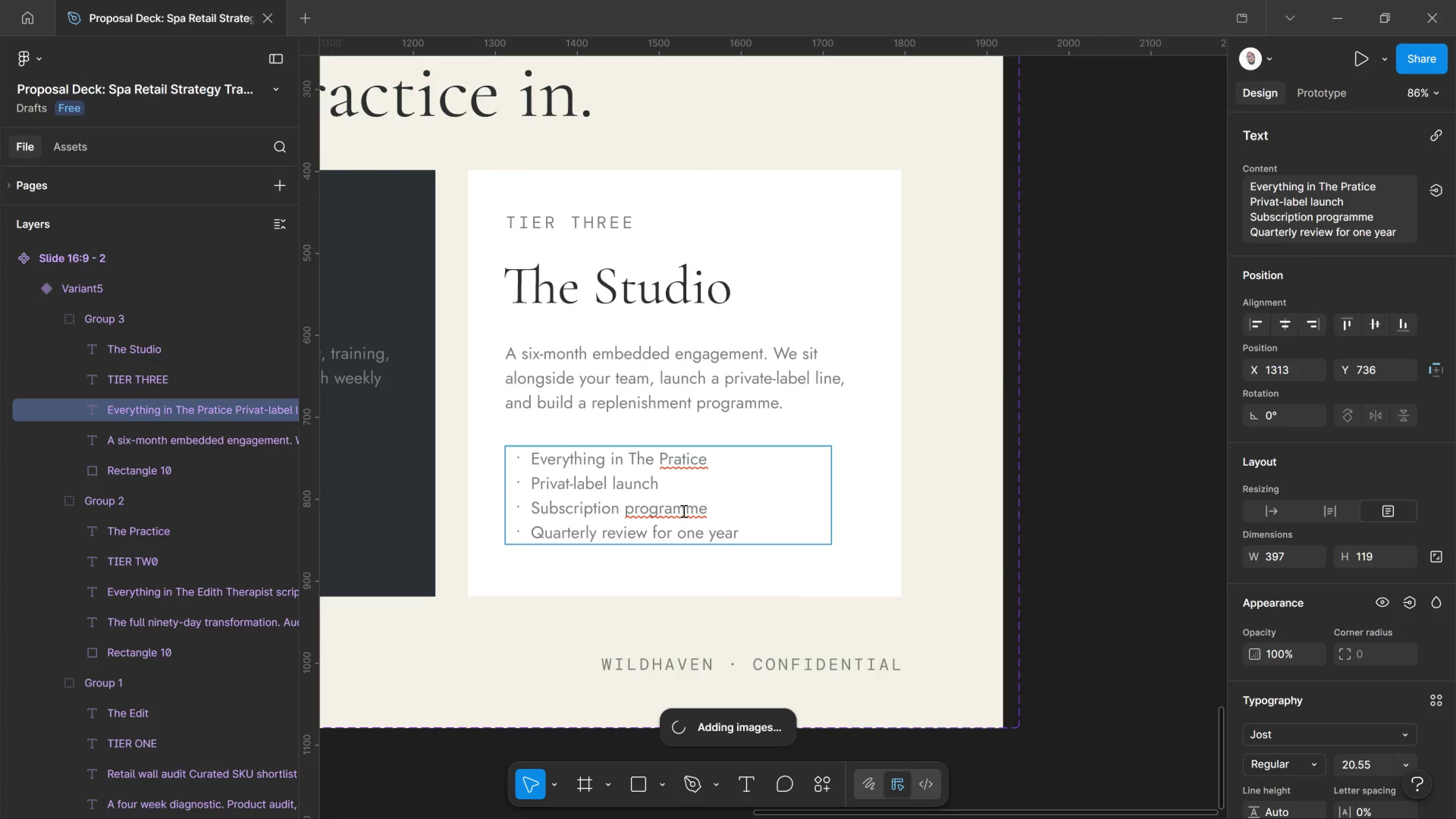 
left_click_drag(start_coordinate=[683, 511], to_coordinate=[704, 518])
 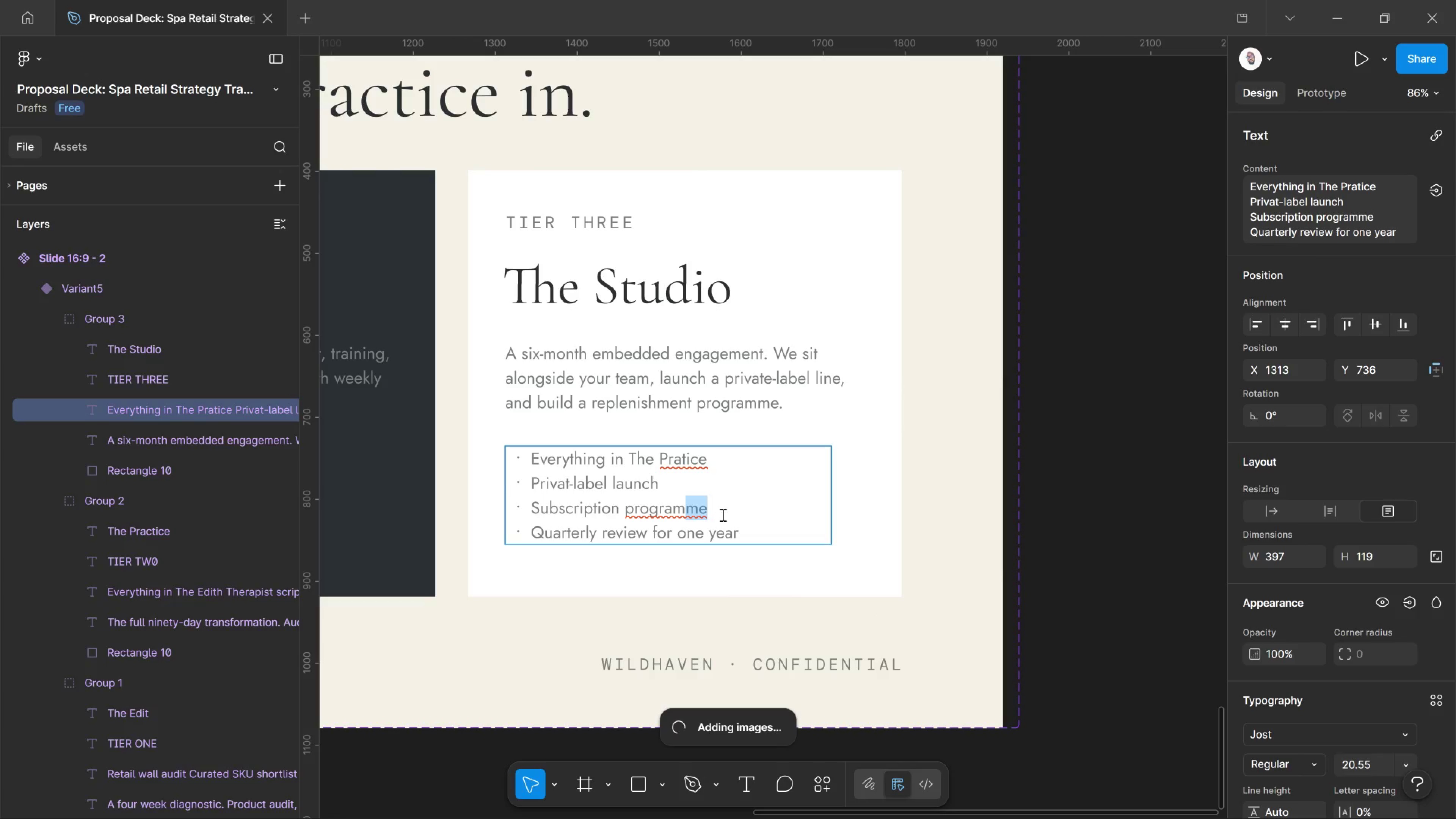 
key(Backspace)
 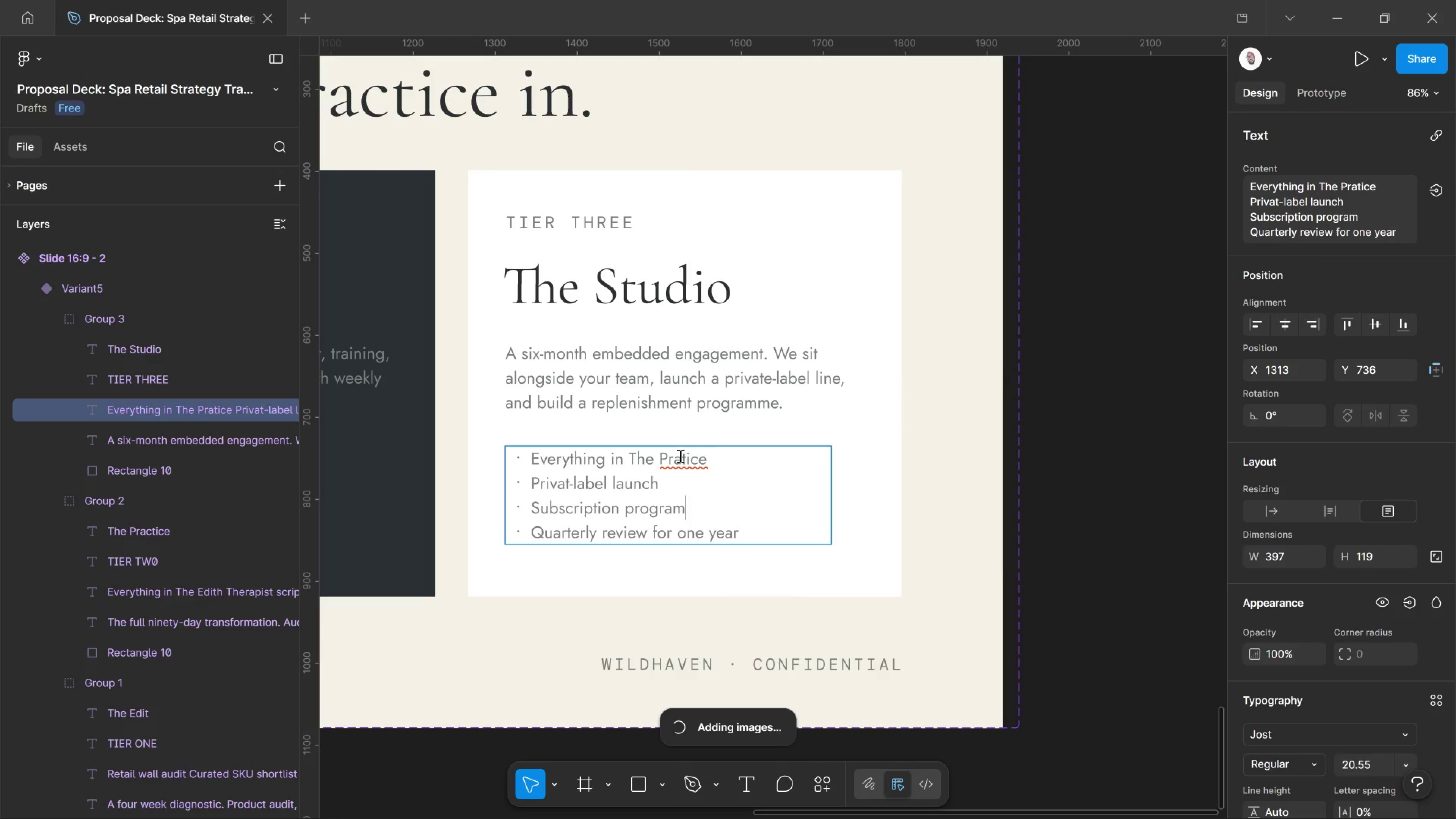 
left_click([679, 456])
 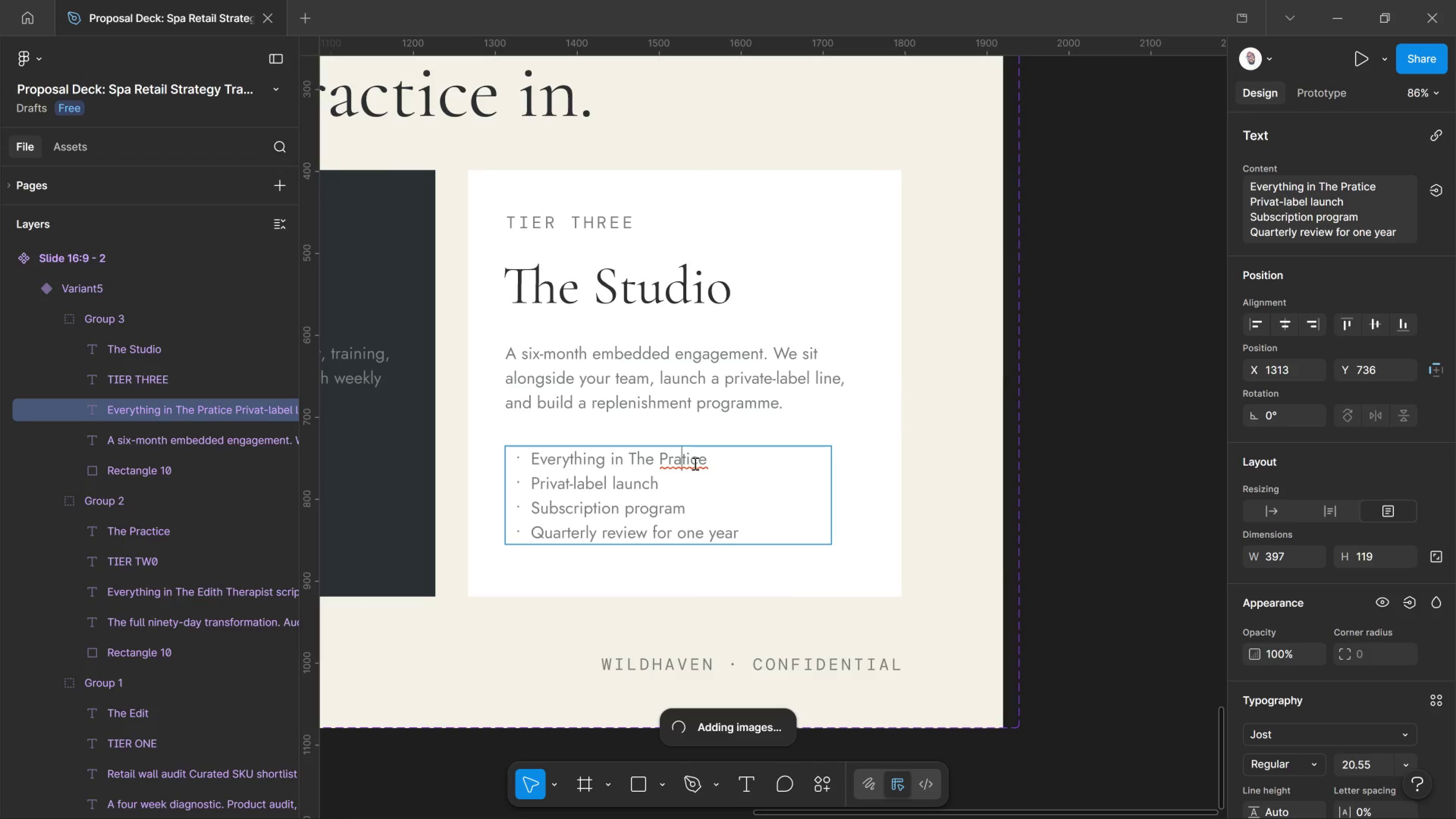 
key(C)
 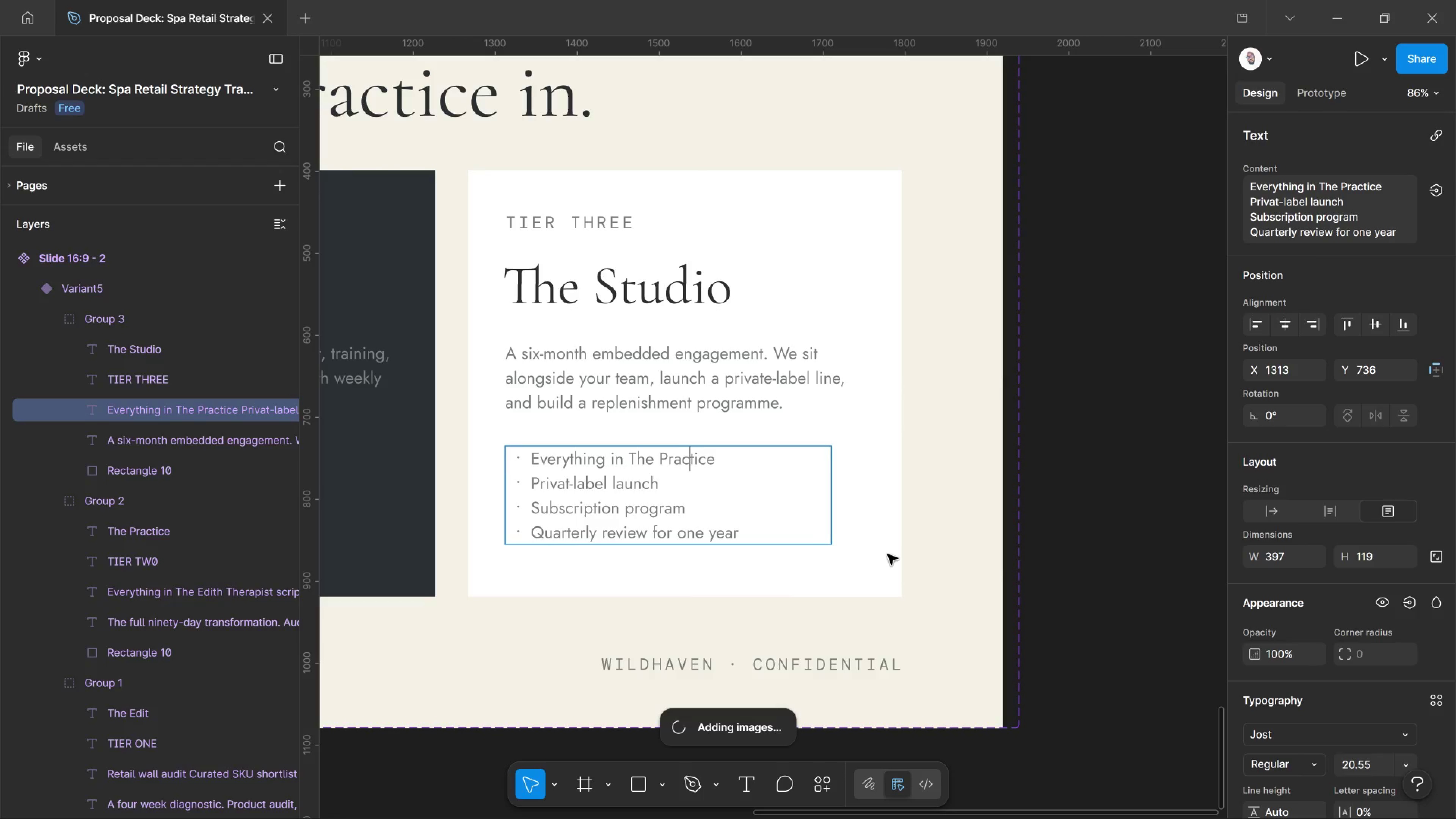 
left_click([888, 554])
 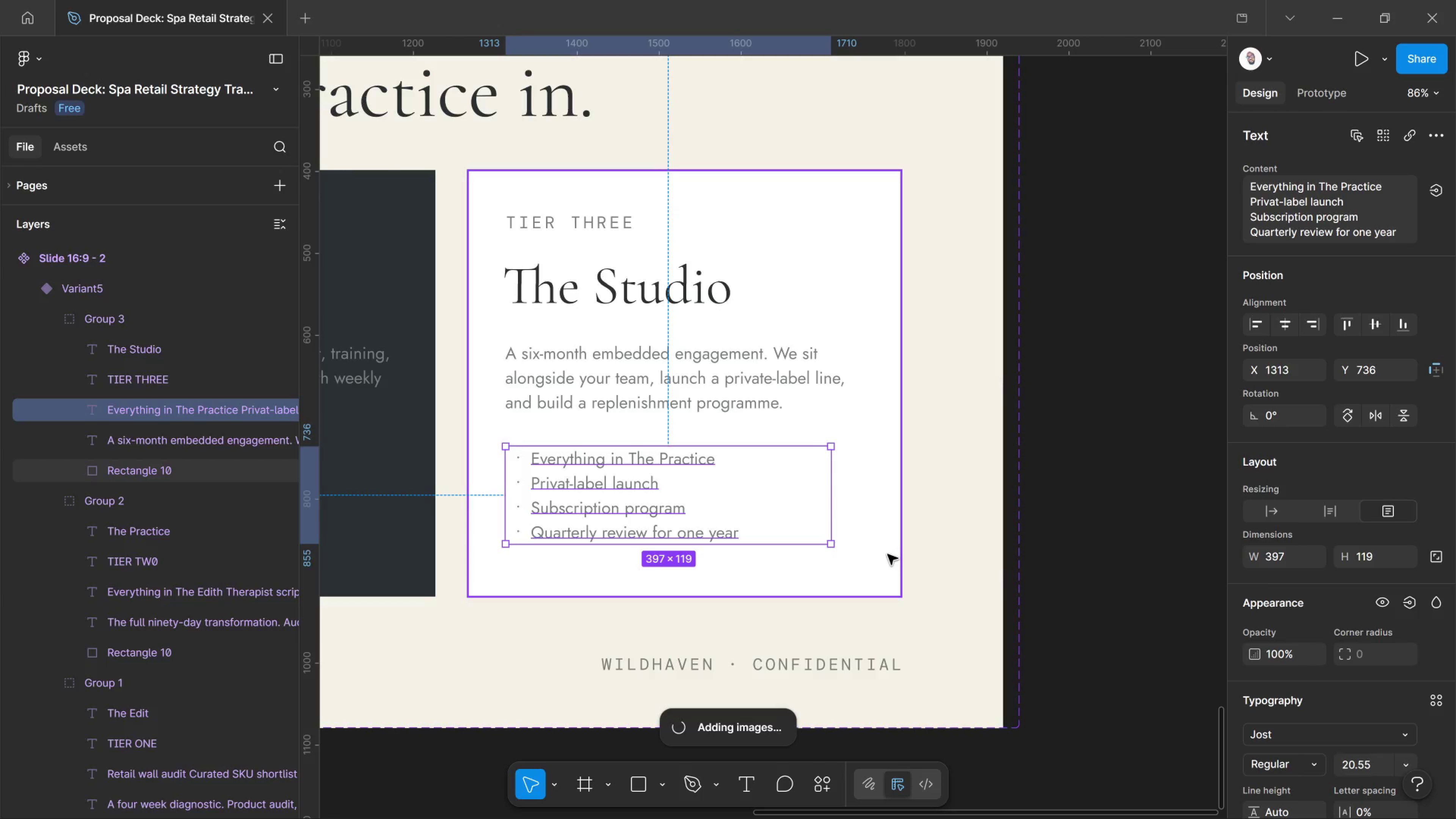 
hold_key(key=ControlLeft, duration=1.58)
scroll: coordinate [372, 456], scroll_direction: down, amount: 8.0
 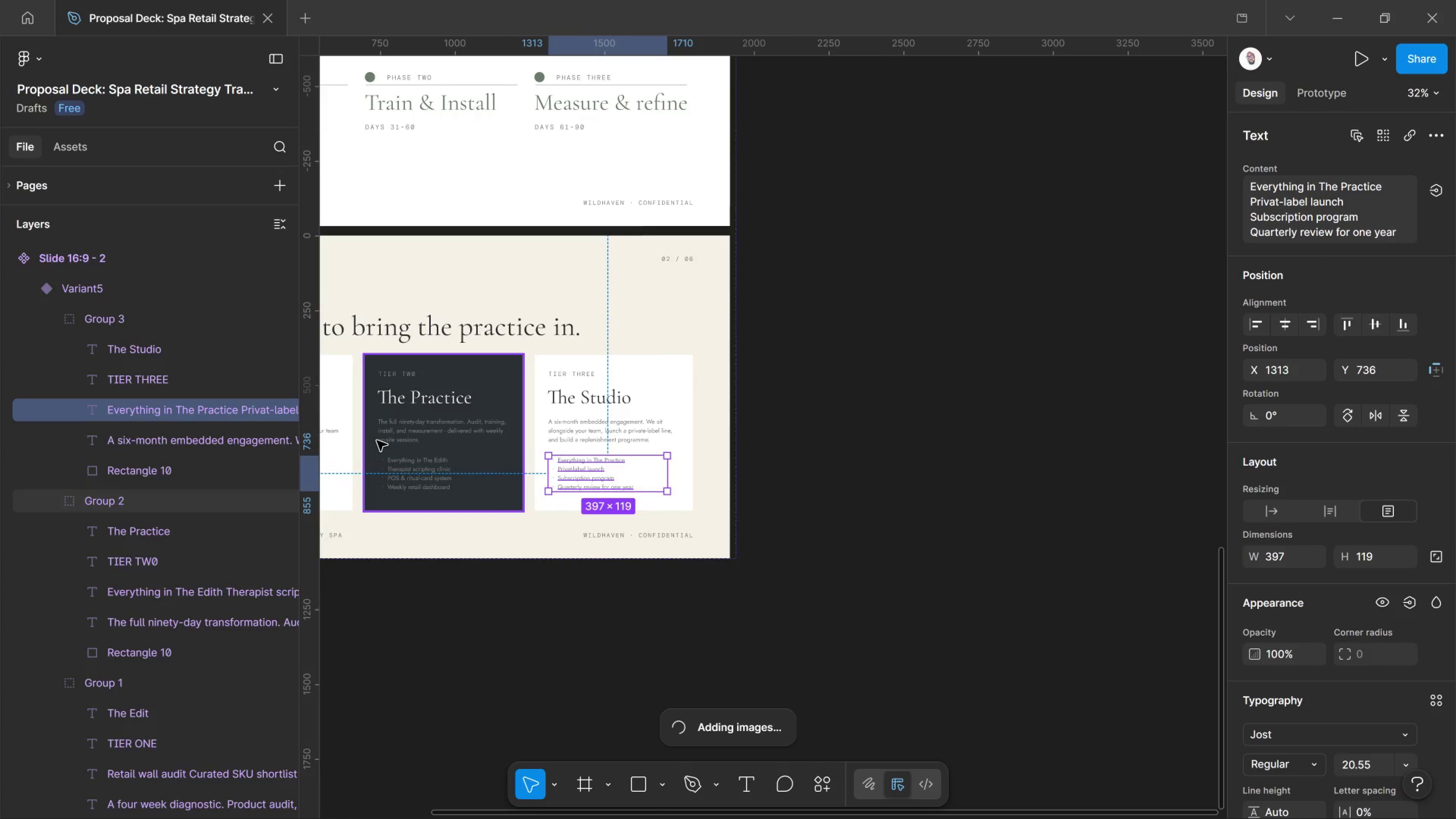 
hold_key(key=ControlLeft, duration=1.02)
scroll: coordinate [377, 441], scroll_direction: up, amount: 7.0
 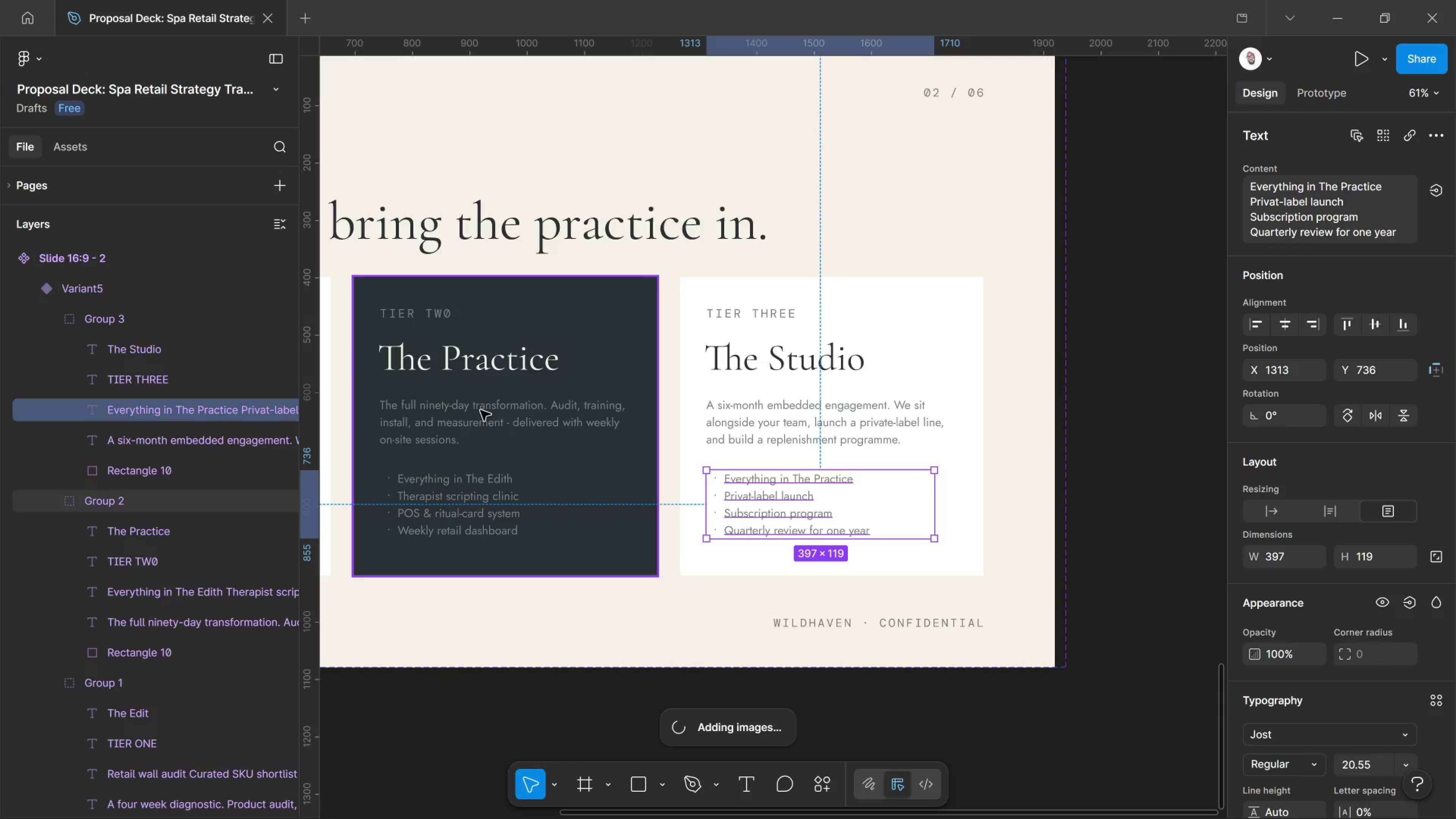 
hold_key(key=Space, duration=1.22)
 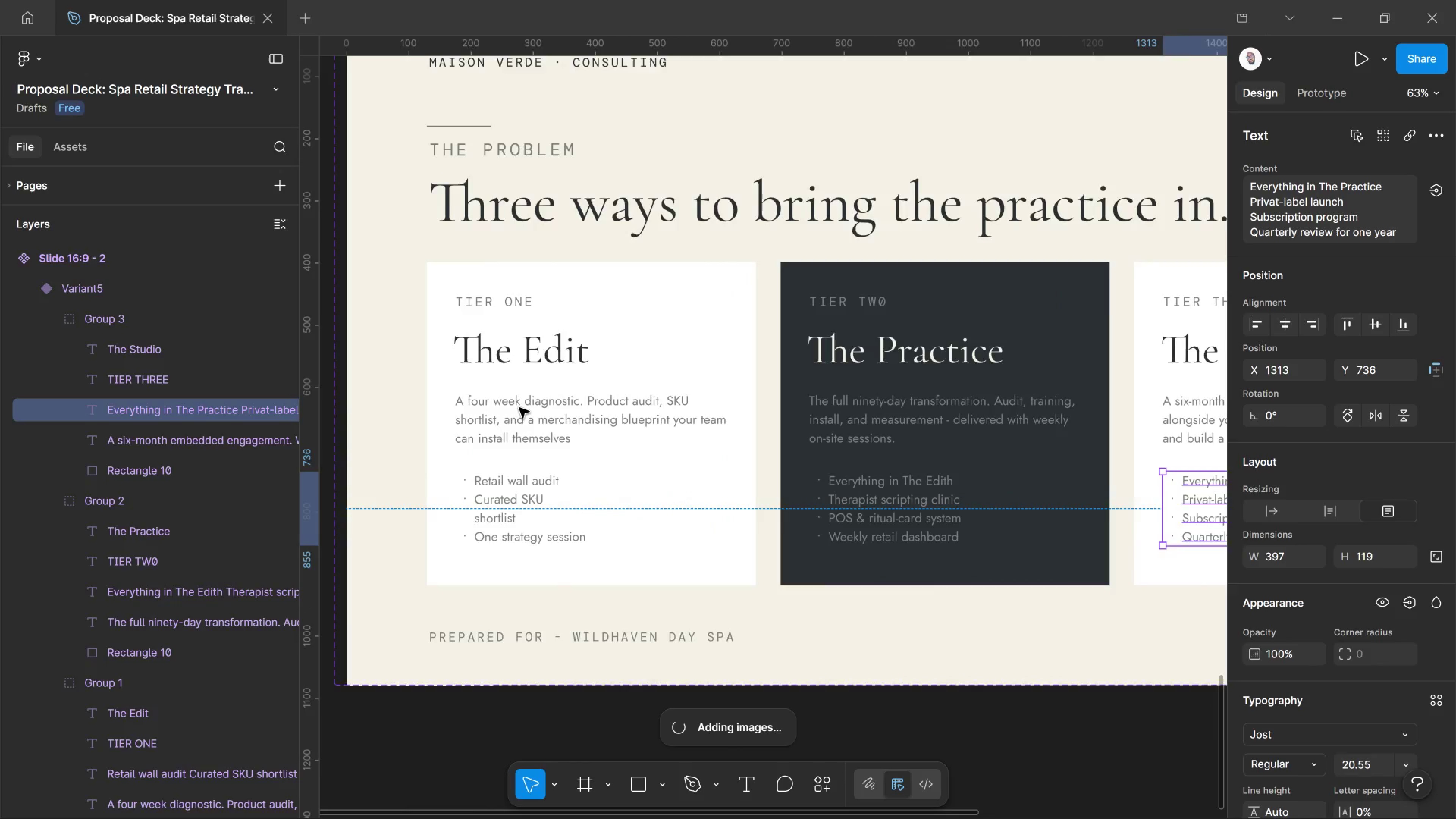 
left_click_drag(start_coordinate=[484, 410], to_coordinate=[891, 406])
 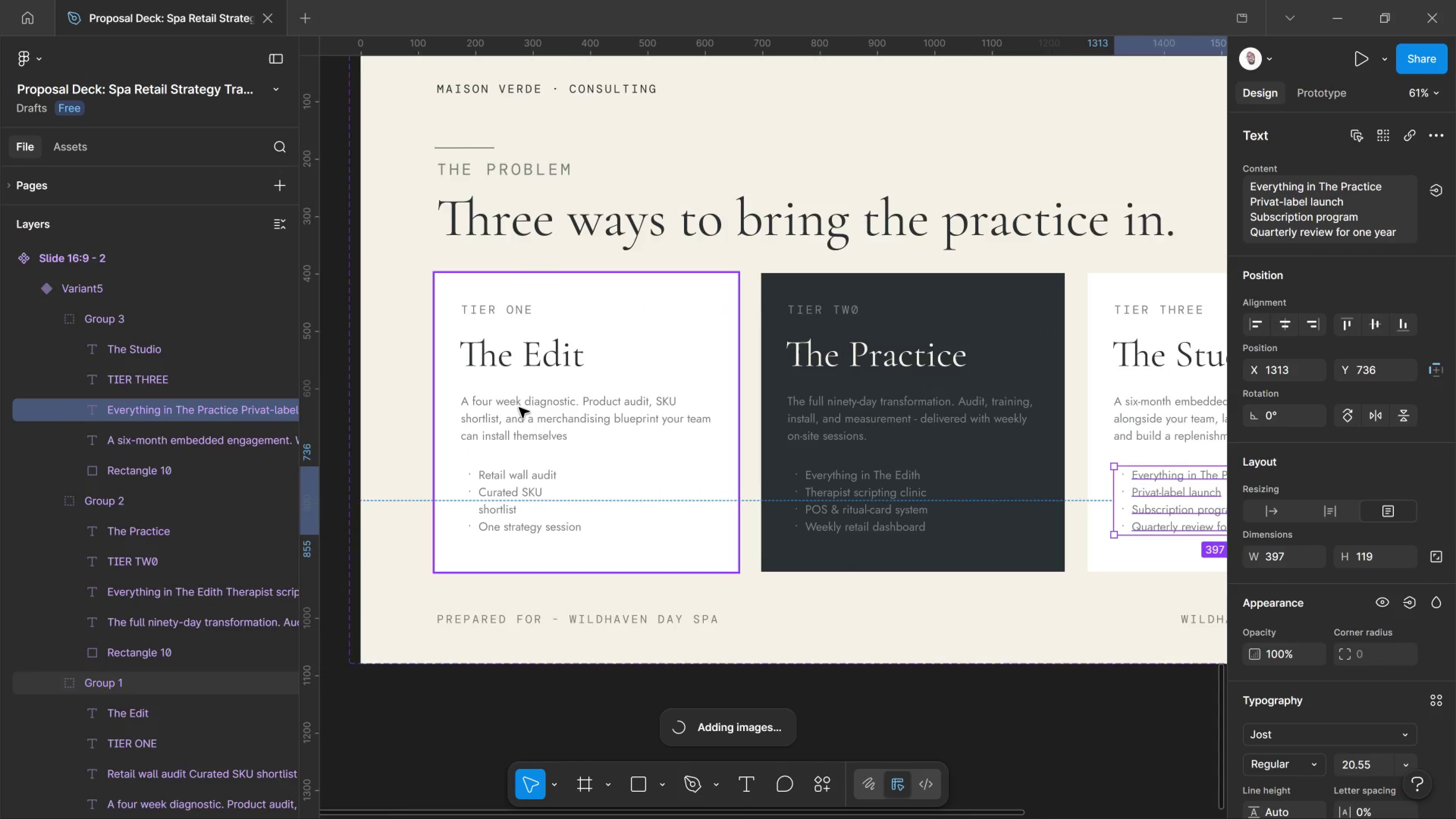 
hold_key(key=ControlLeft, duration=1.39)
scroll: coordinate [529, 389], scroll_direction: down, amount: 4.0
 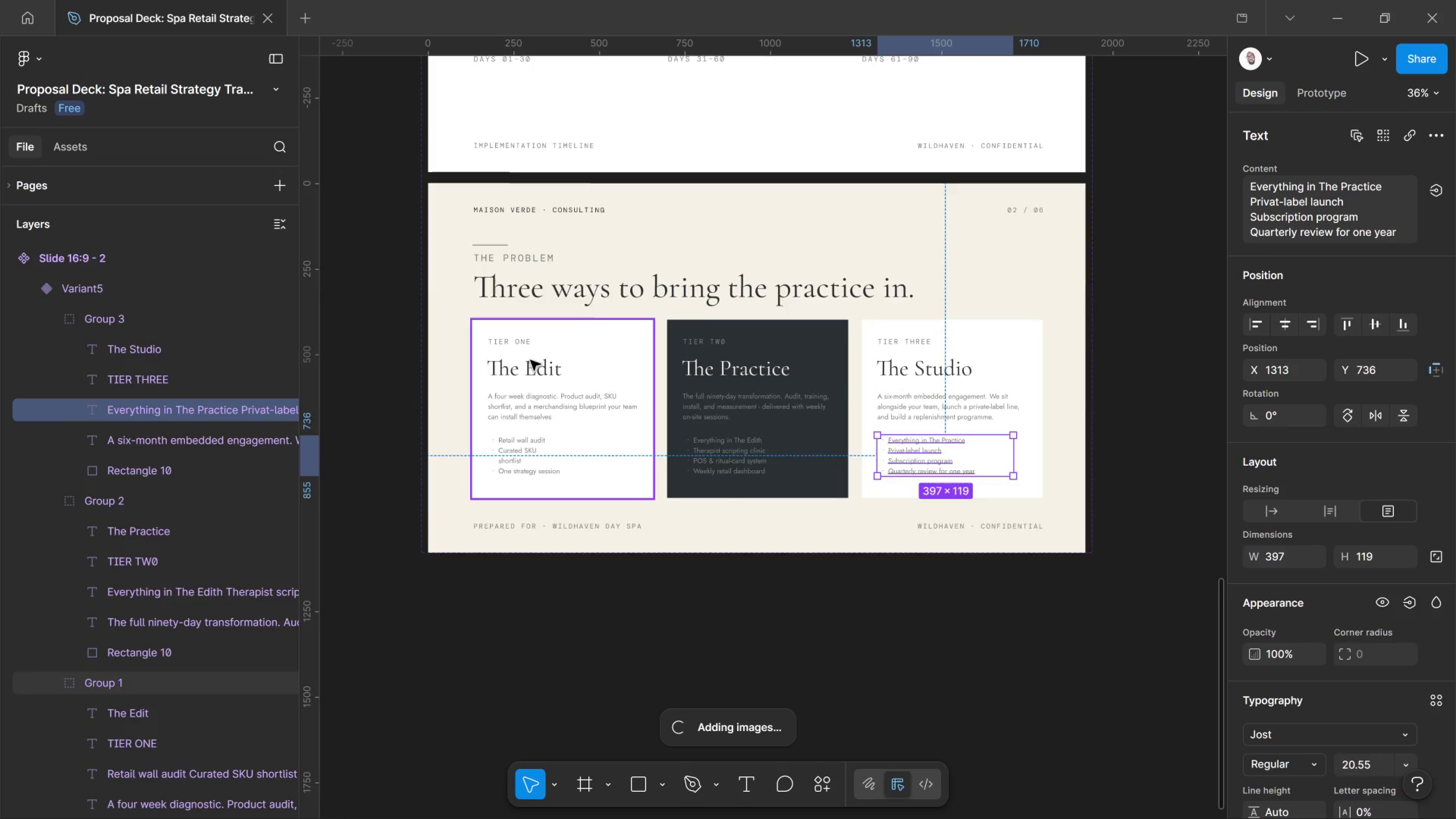 
hold_key(key=ControlLeft, duration=2.14)
 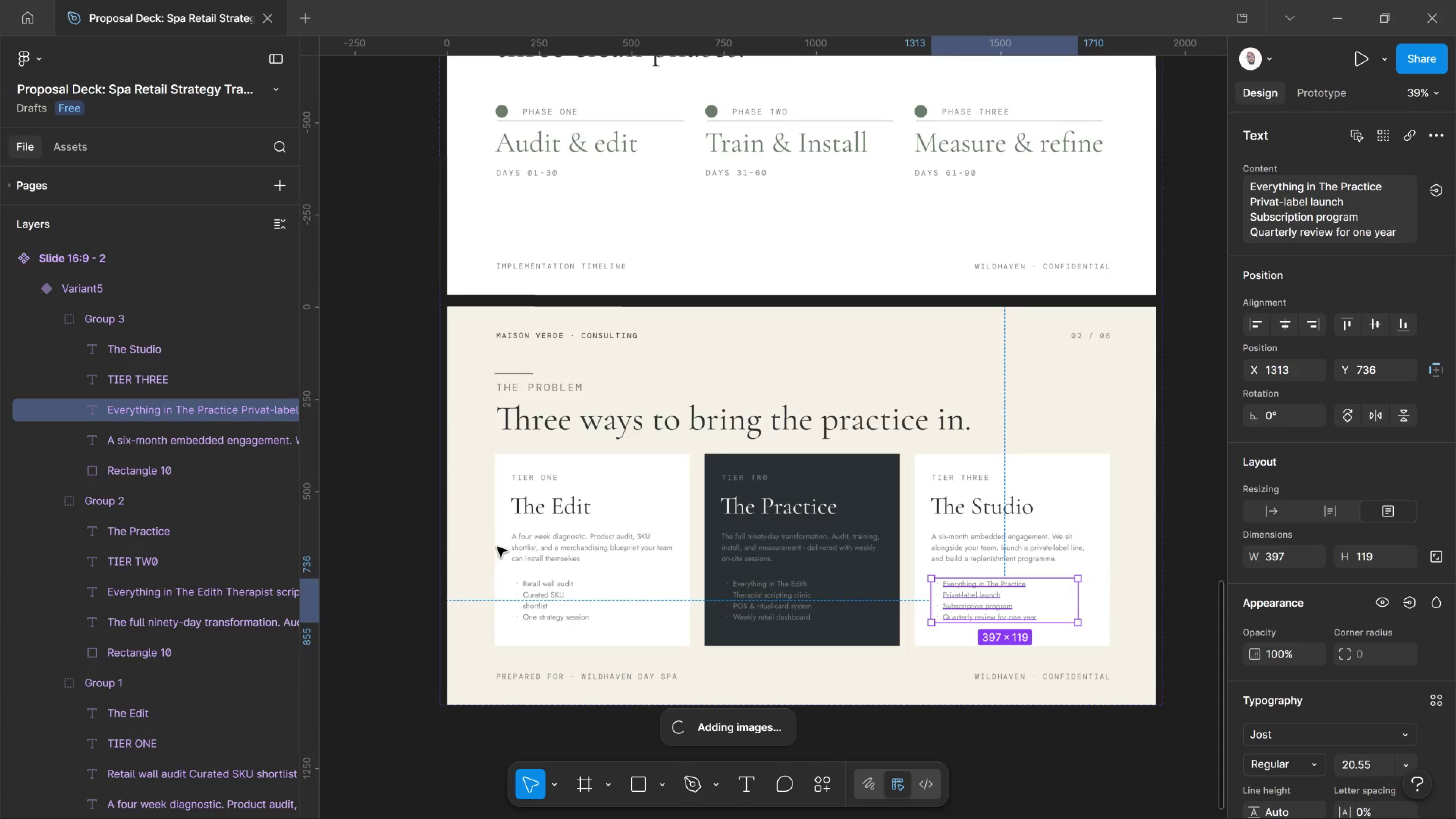 
scroll: coordinate [530, 356], scroll_direction: up, amount: 4.0
 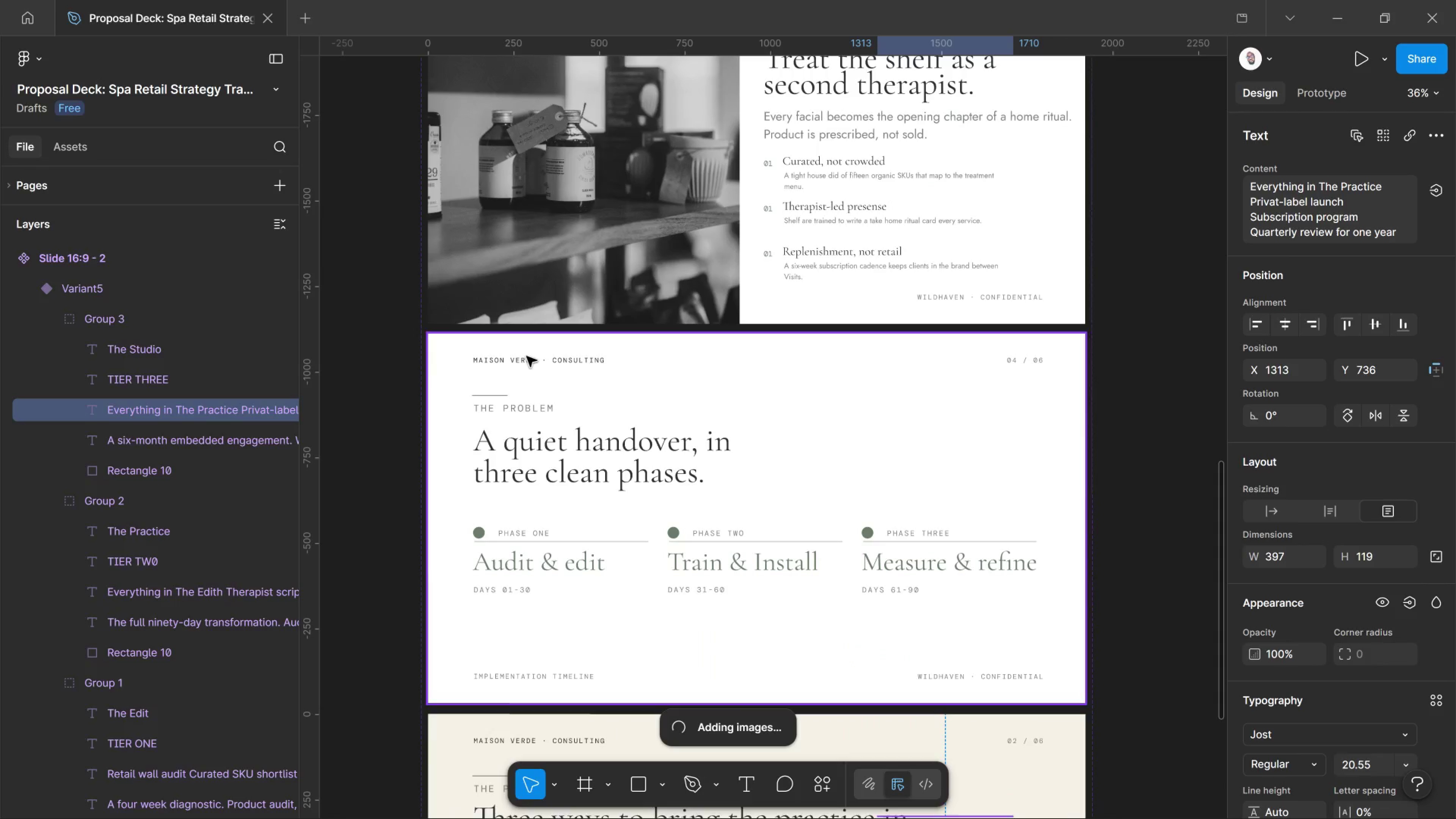 
scroll: coordinate [527, 365], scroll_direction: down, amount: 4.0
 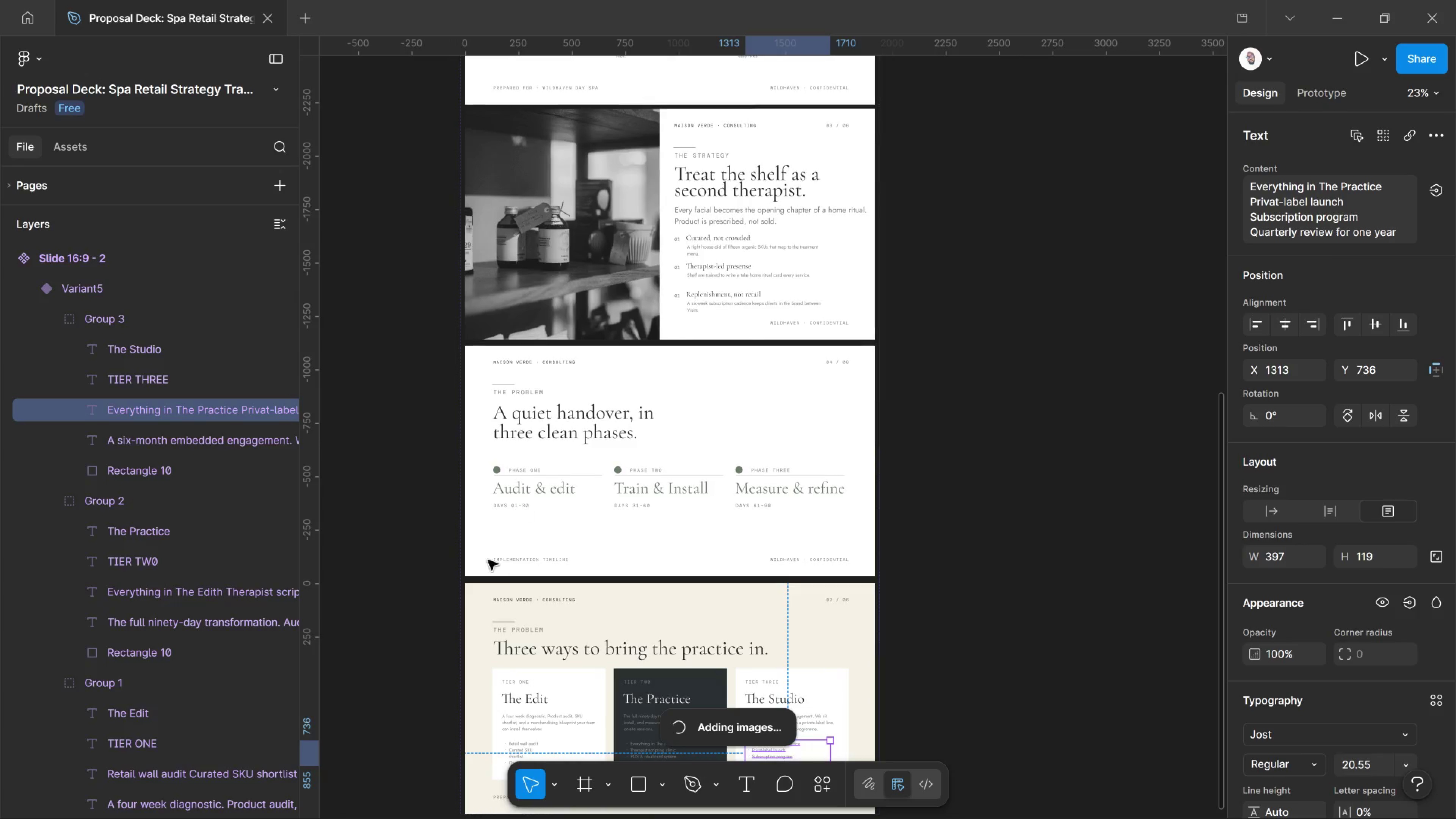 
scroll: coordinate [491, 556], scroll_direction: up, amount: 10.0
 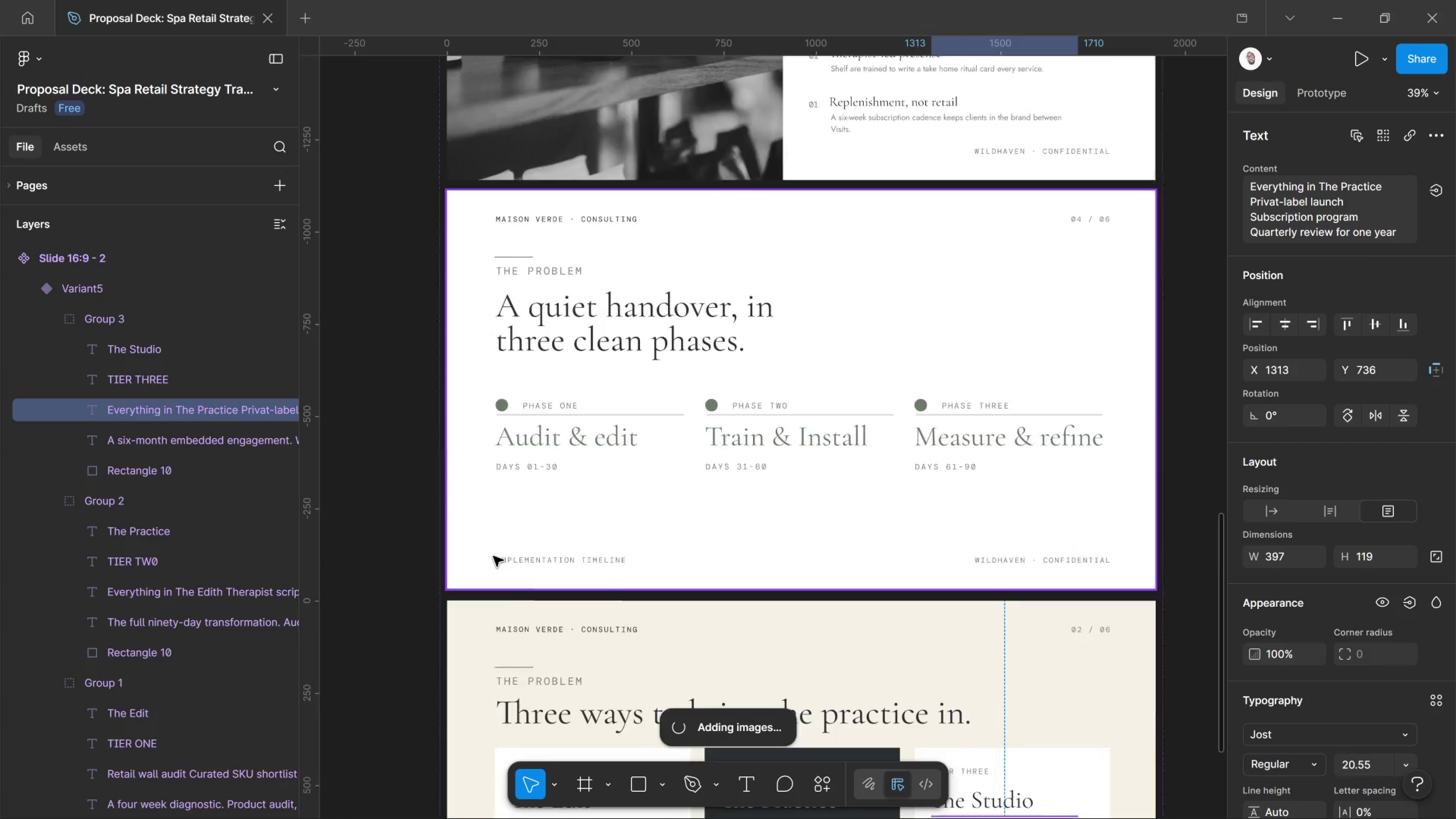 
key(Control+ControlLeft)
 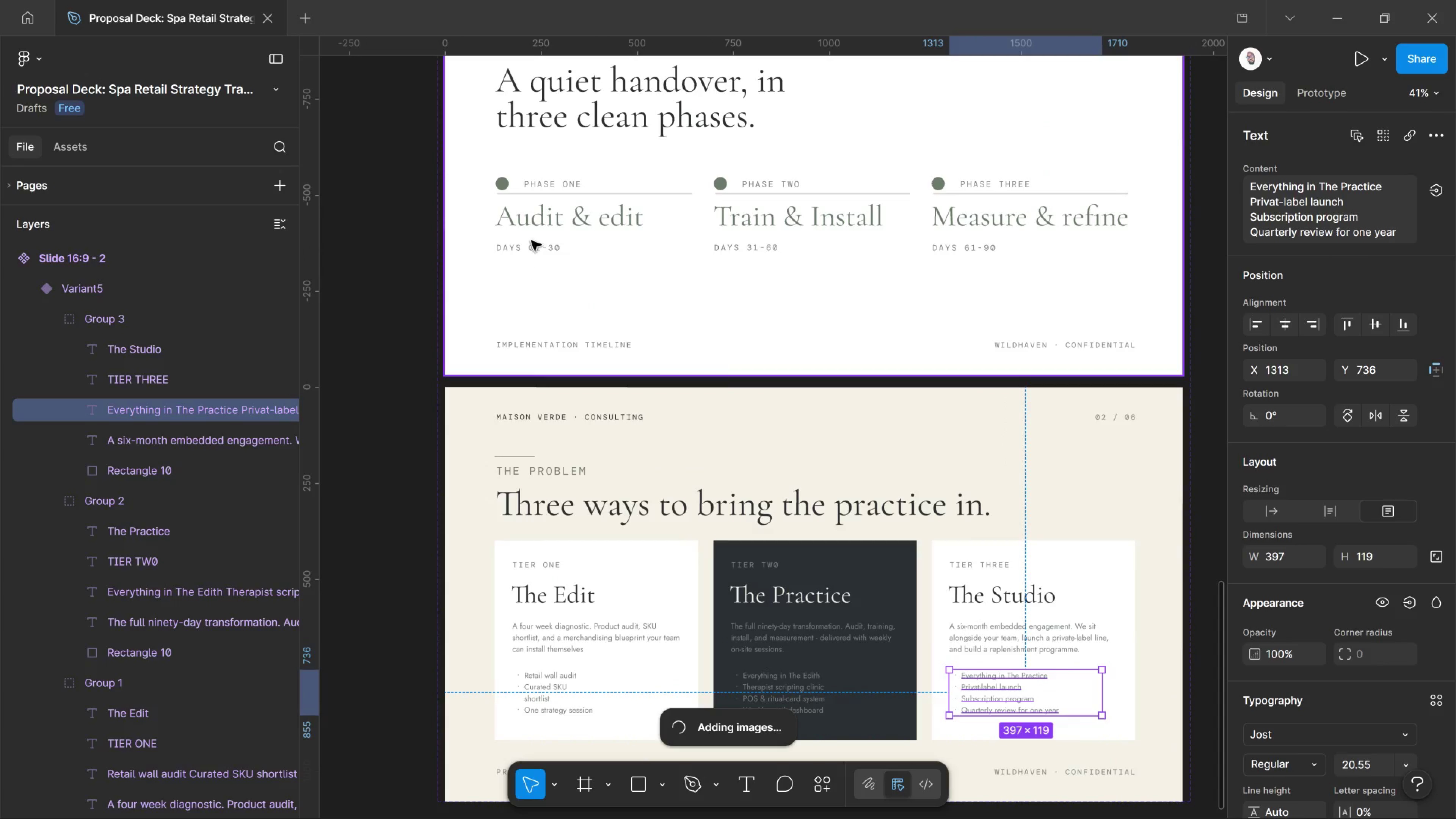 
scroll: coordinate [504, 520], scroll_direction: down, amount: 1.0
 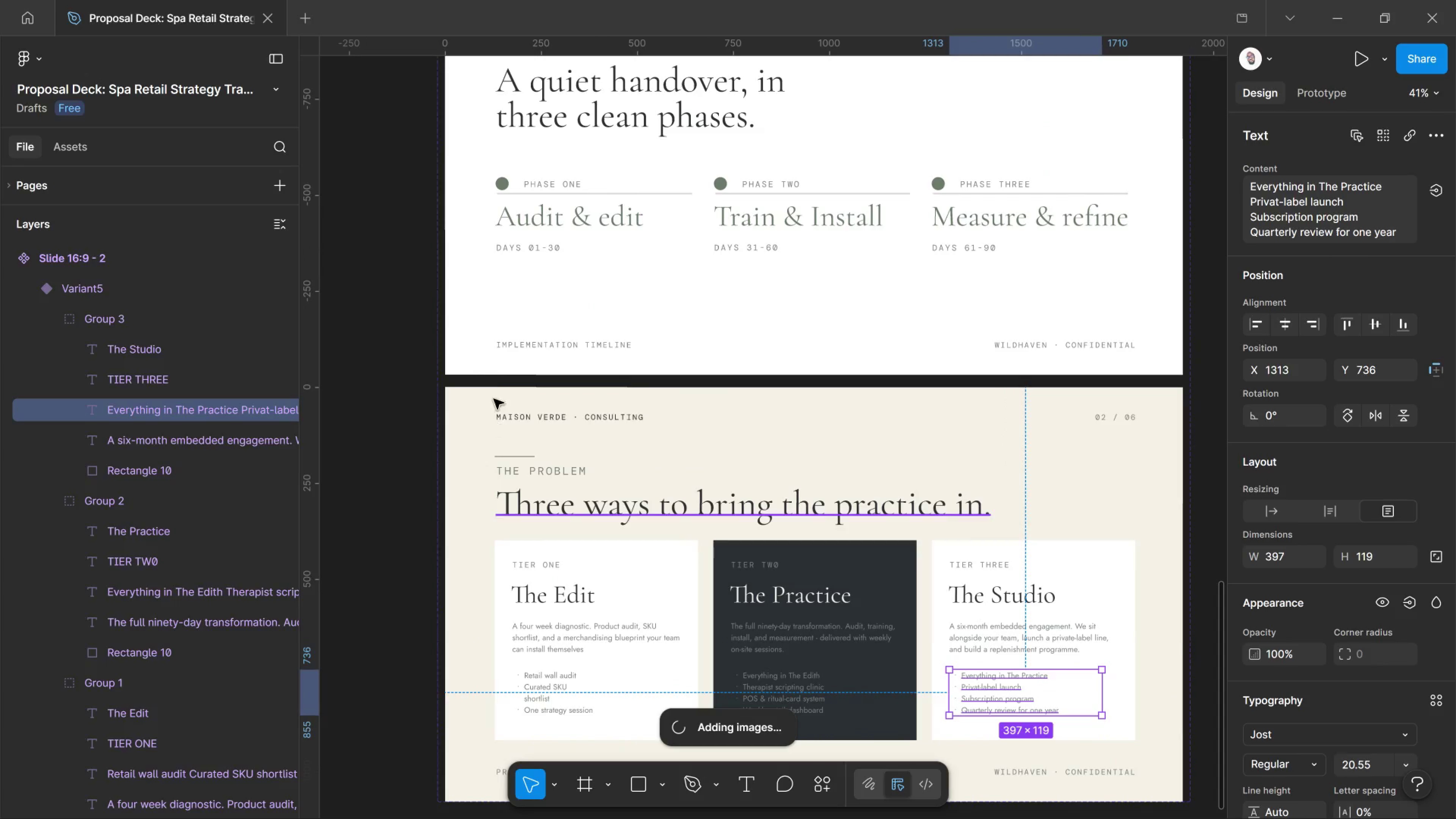 
left_click([532, 231])
 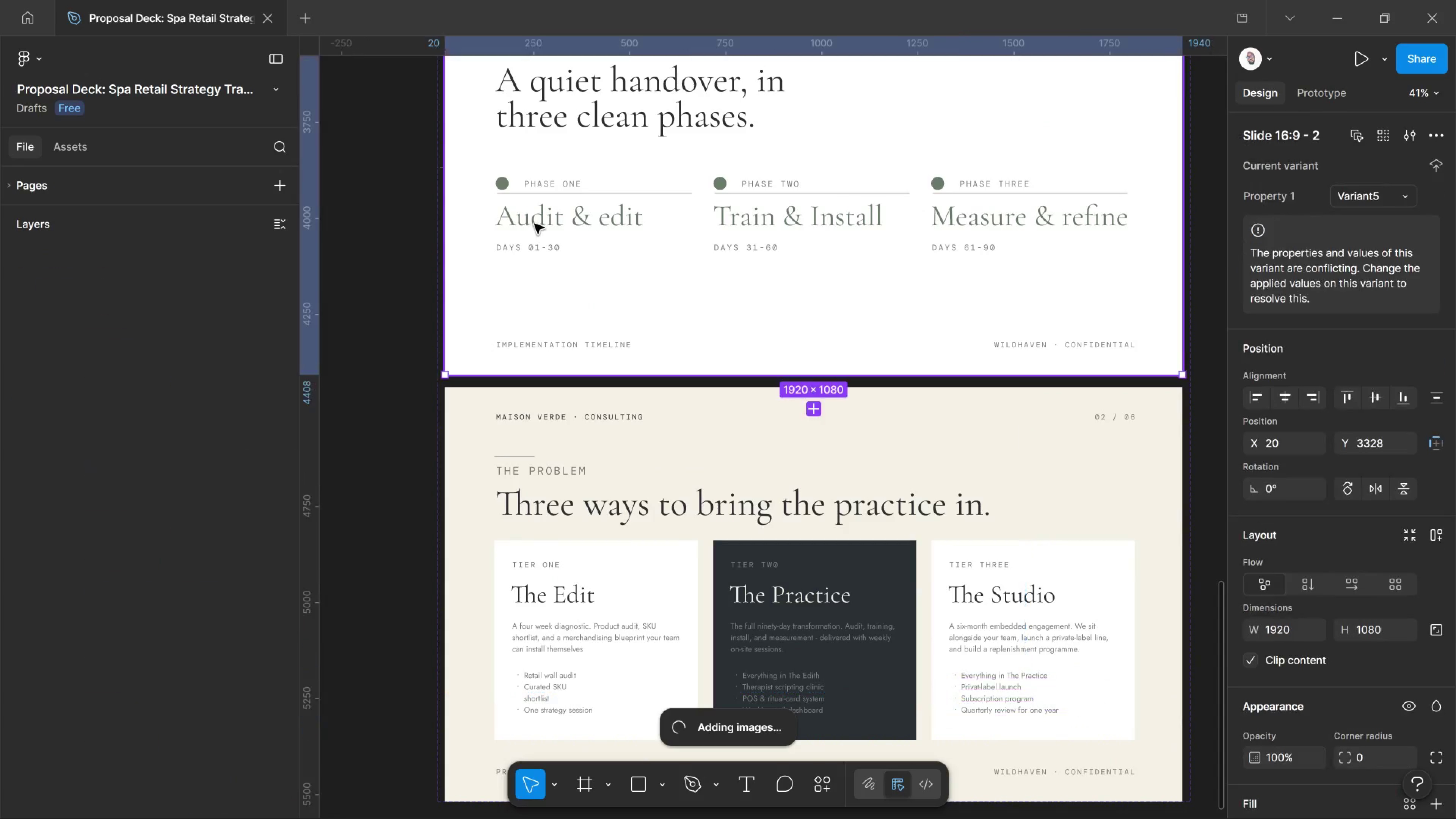 
hold_key(key=ControlLeft, duration=1.06)
left_click([534, 219])
 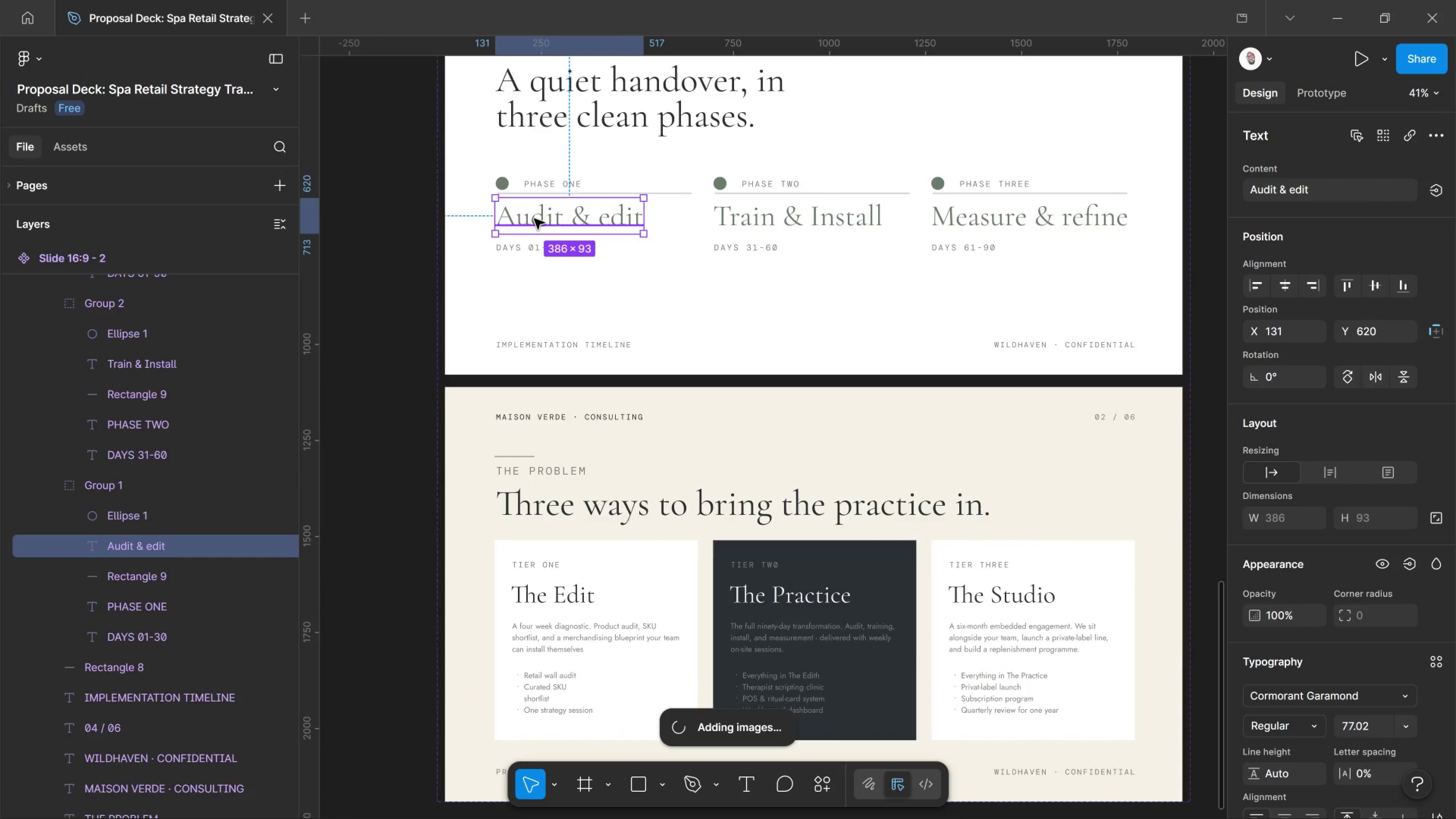 
hold_key(key=AltLeft, duration=2.58)
left_click_drag(start_coordinate=[534, 219], to_coordinate=[547, 633])
 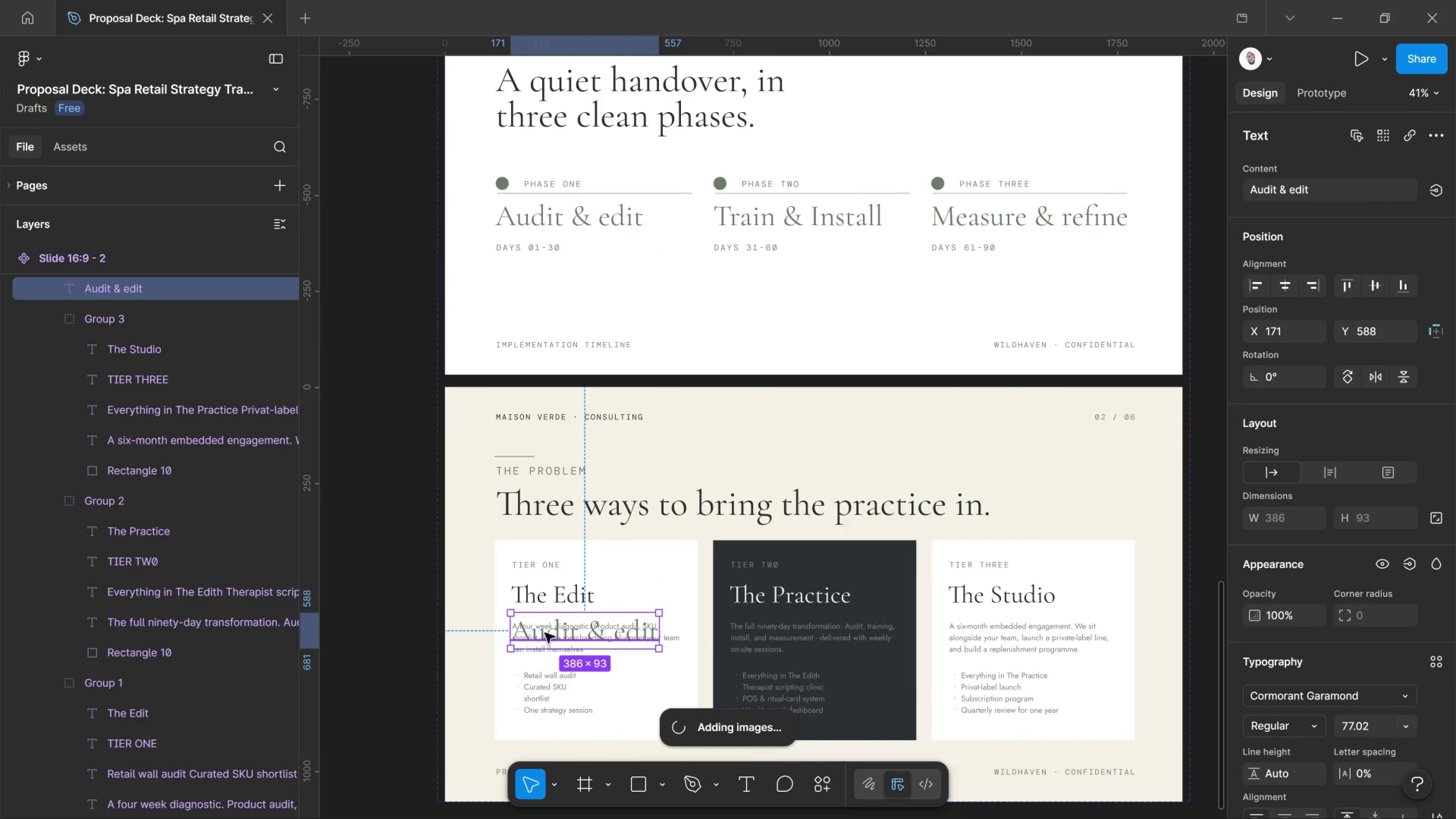 
hold_key(key=ControlLeft, duration=1.3)
scroll: coordinate [545, 633], scroll_direction: up, amount: 11.0
 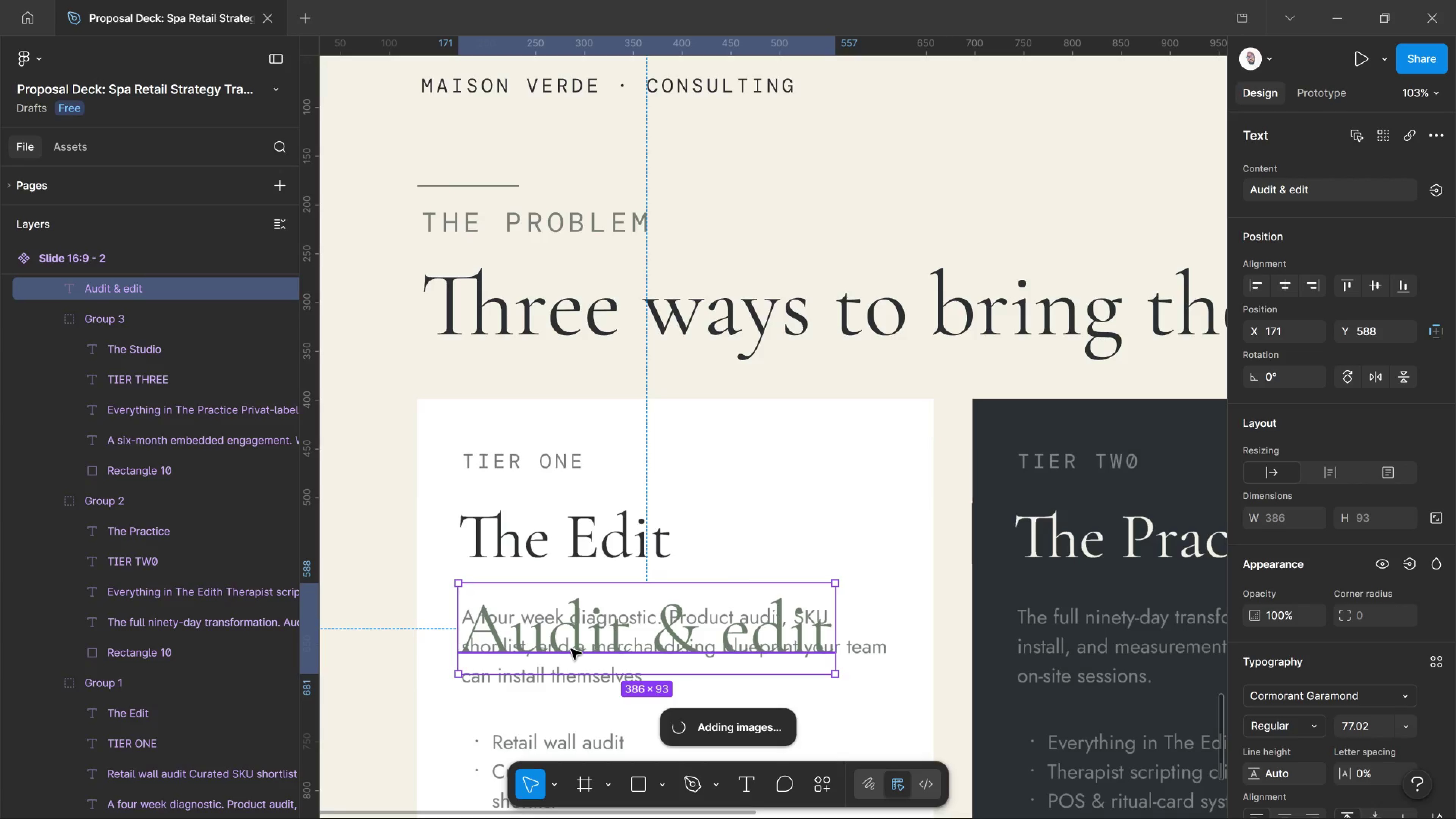 
left_click_drag(start_coordinate=[571, 649], to_coordinate=[566, 595])
 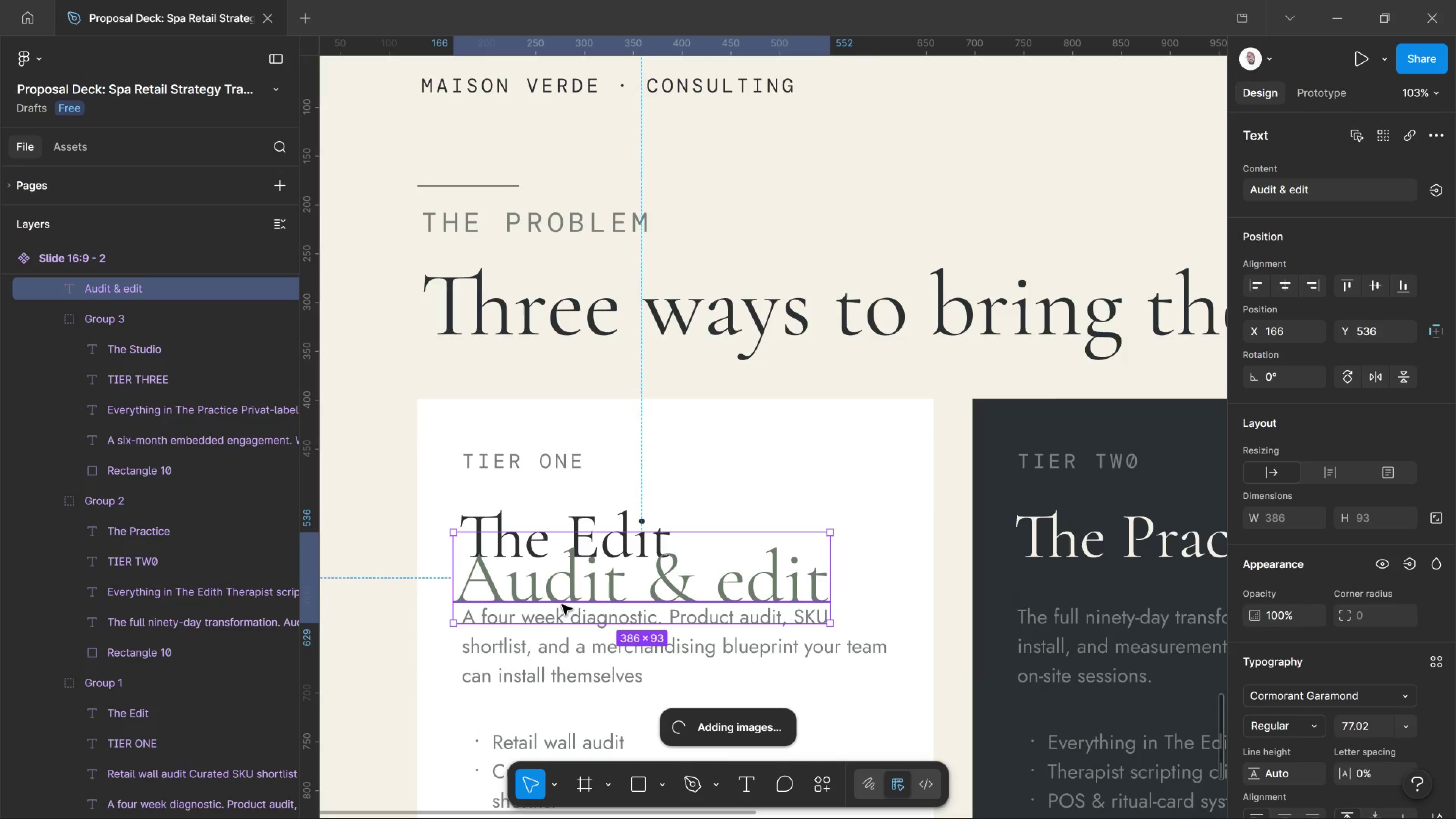 
left_click_drag(start_coordinate=[566, 595], to_coordinate=[566, 606])
 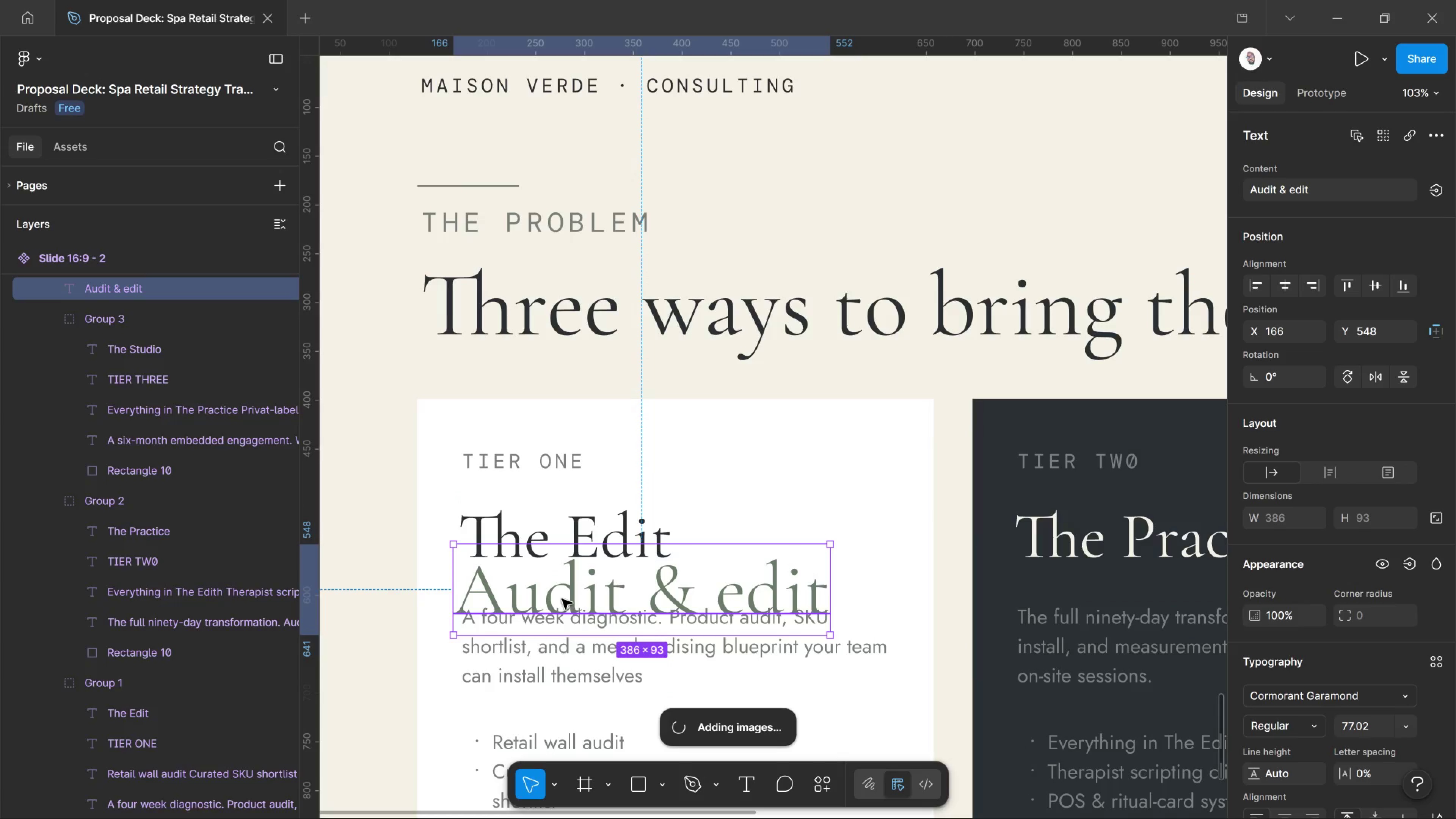 
double_click([562, 599])
 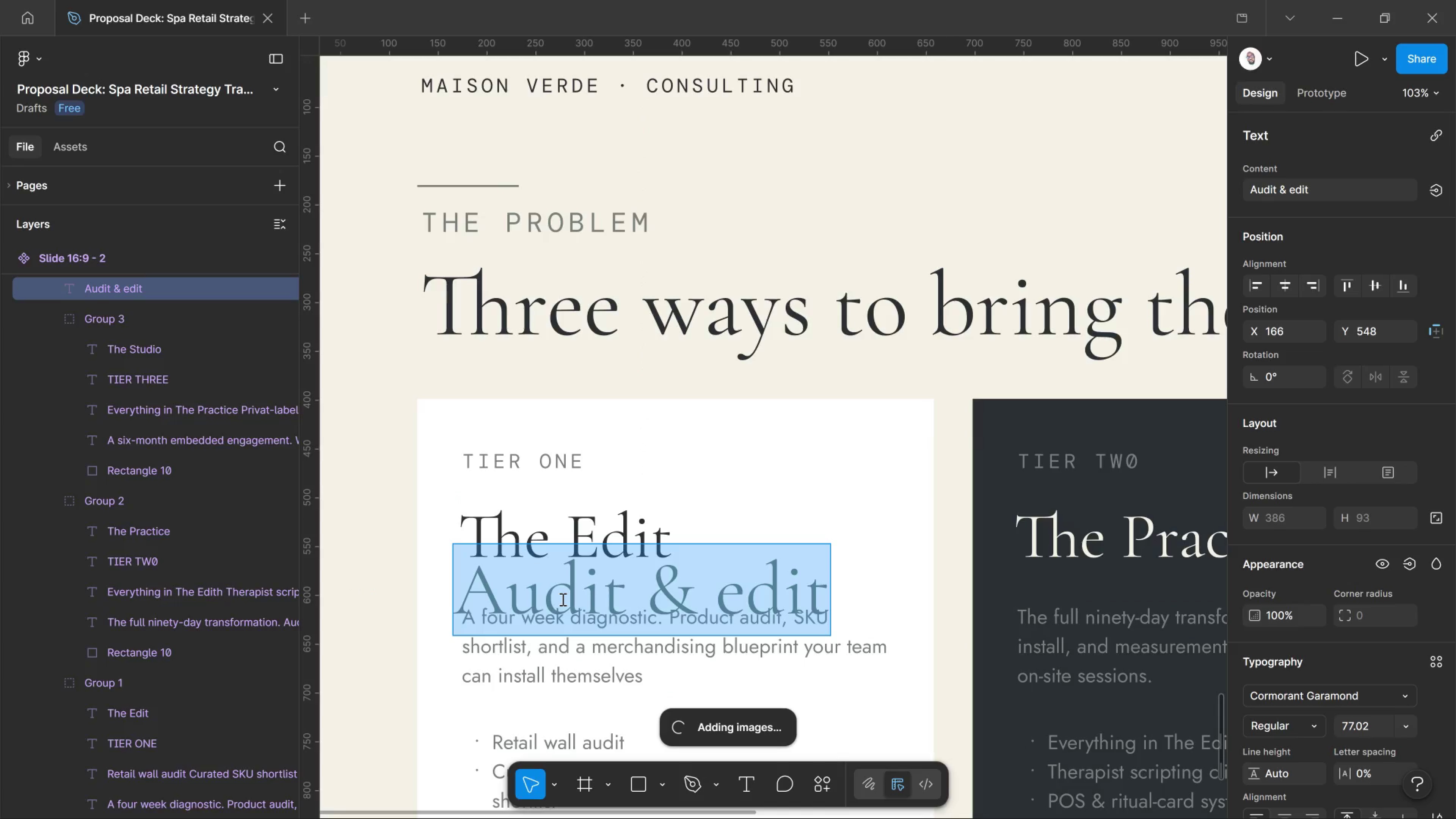 
key(Shift+4)
 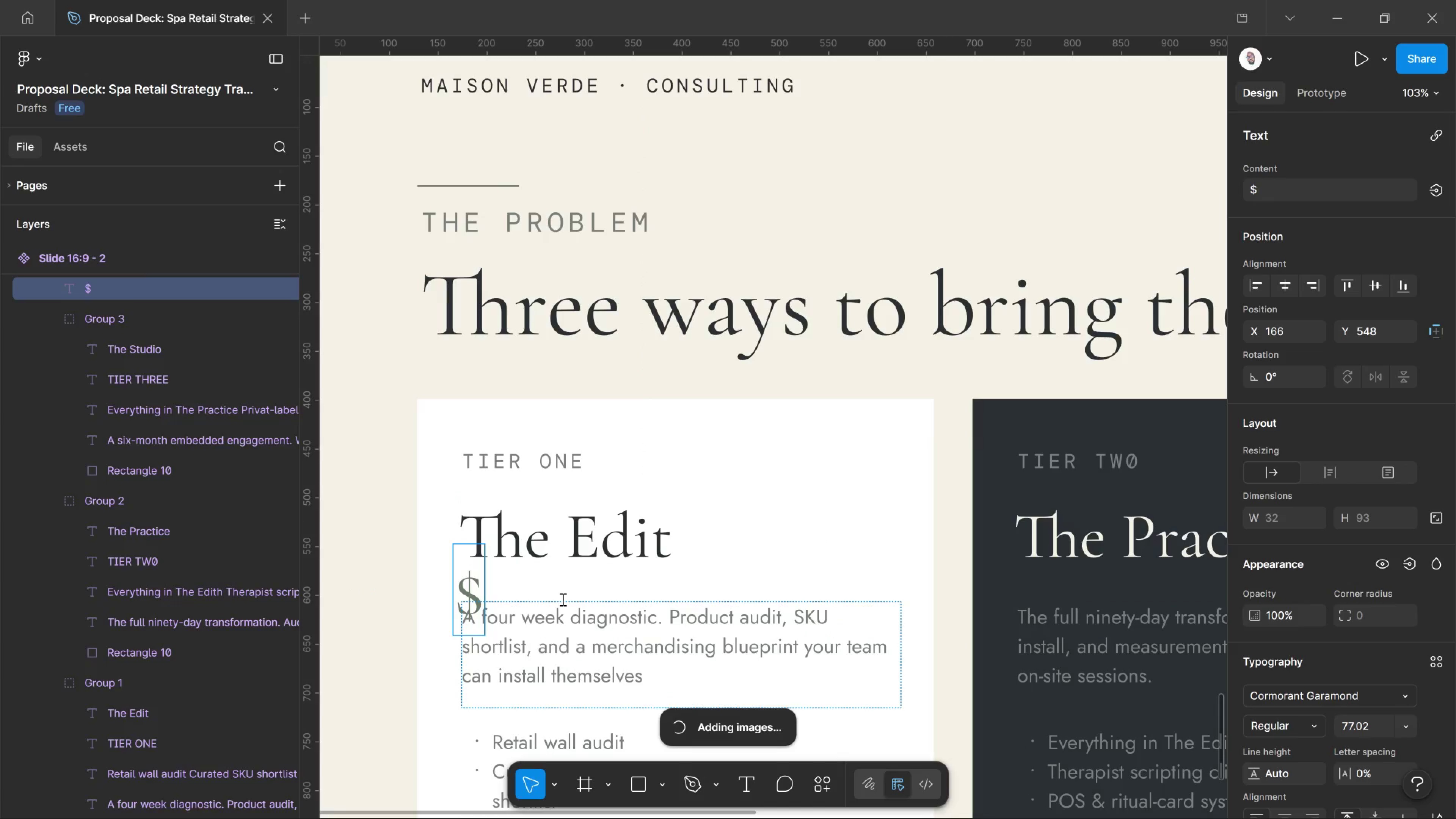 
wait(6.02)
 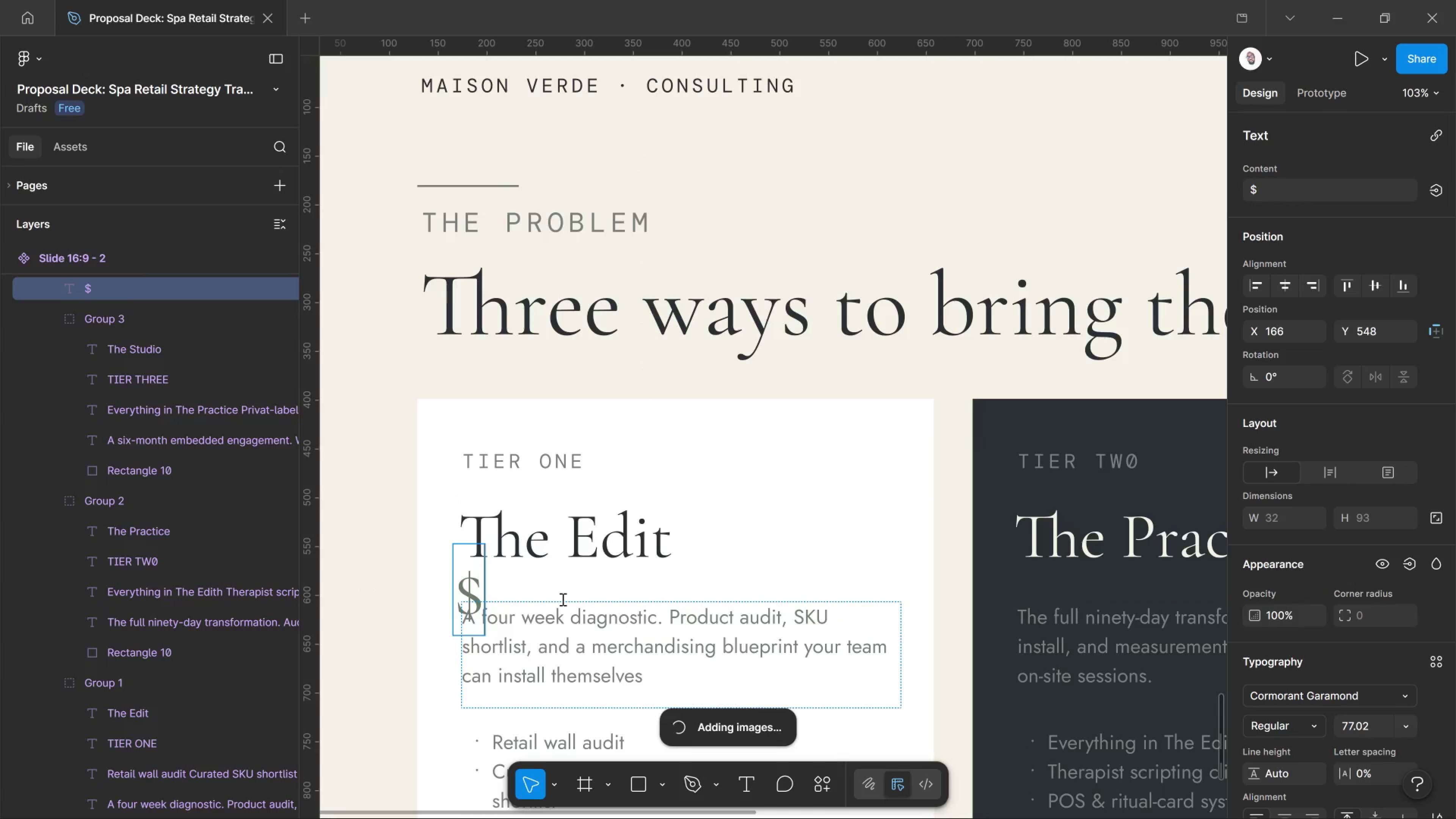 
type(4,800)
 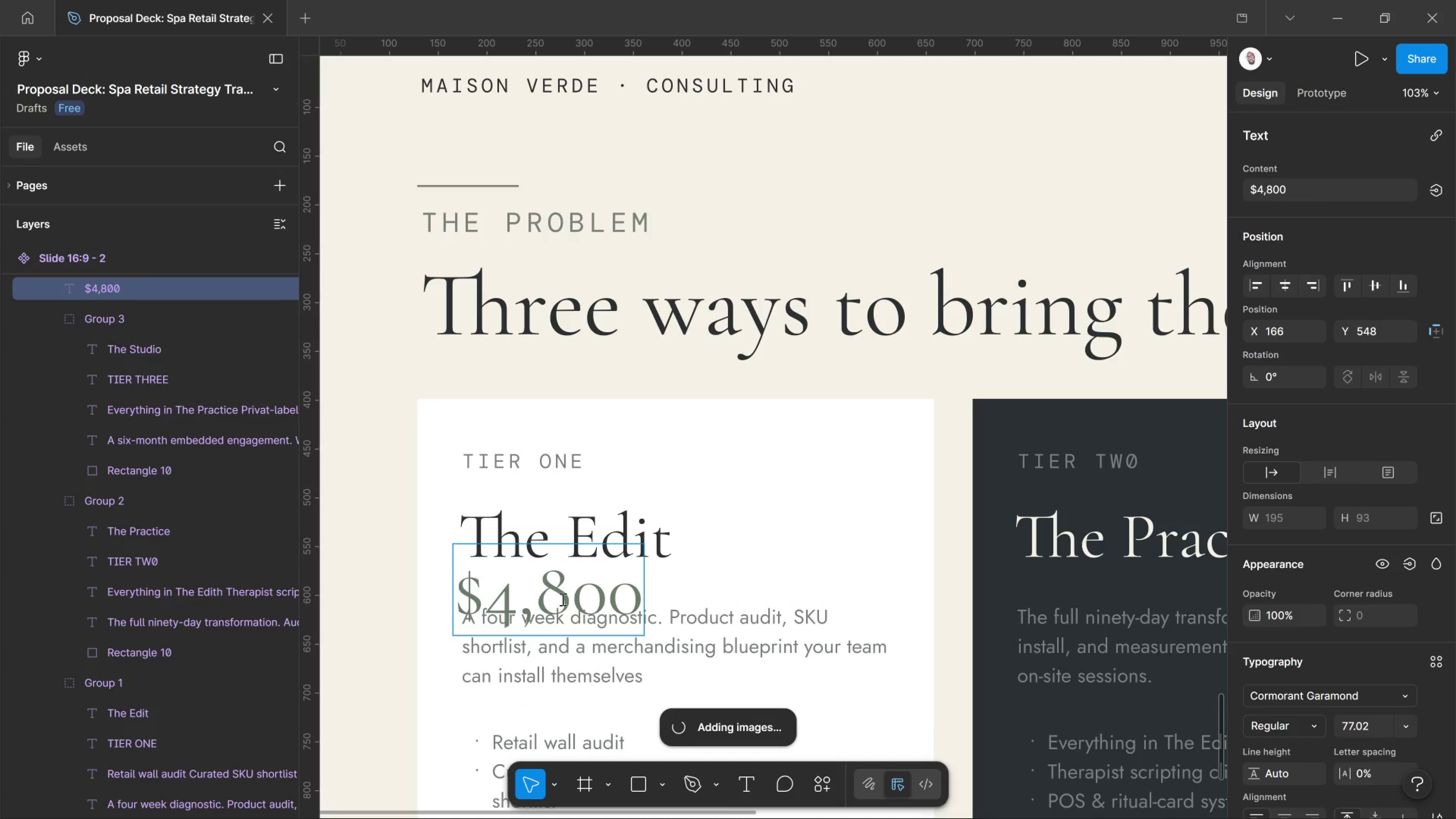 
key(Control+A)
 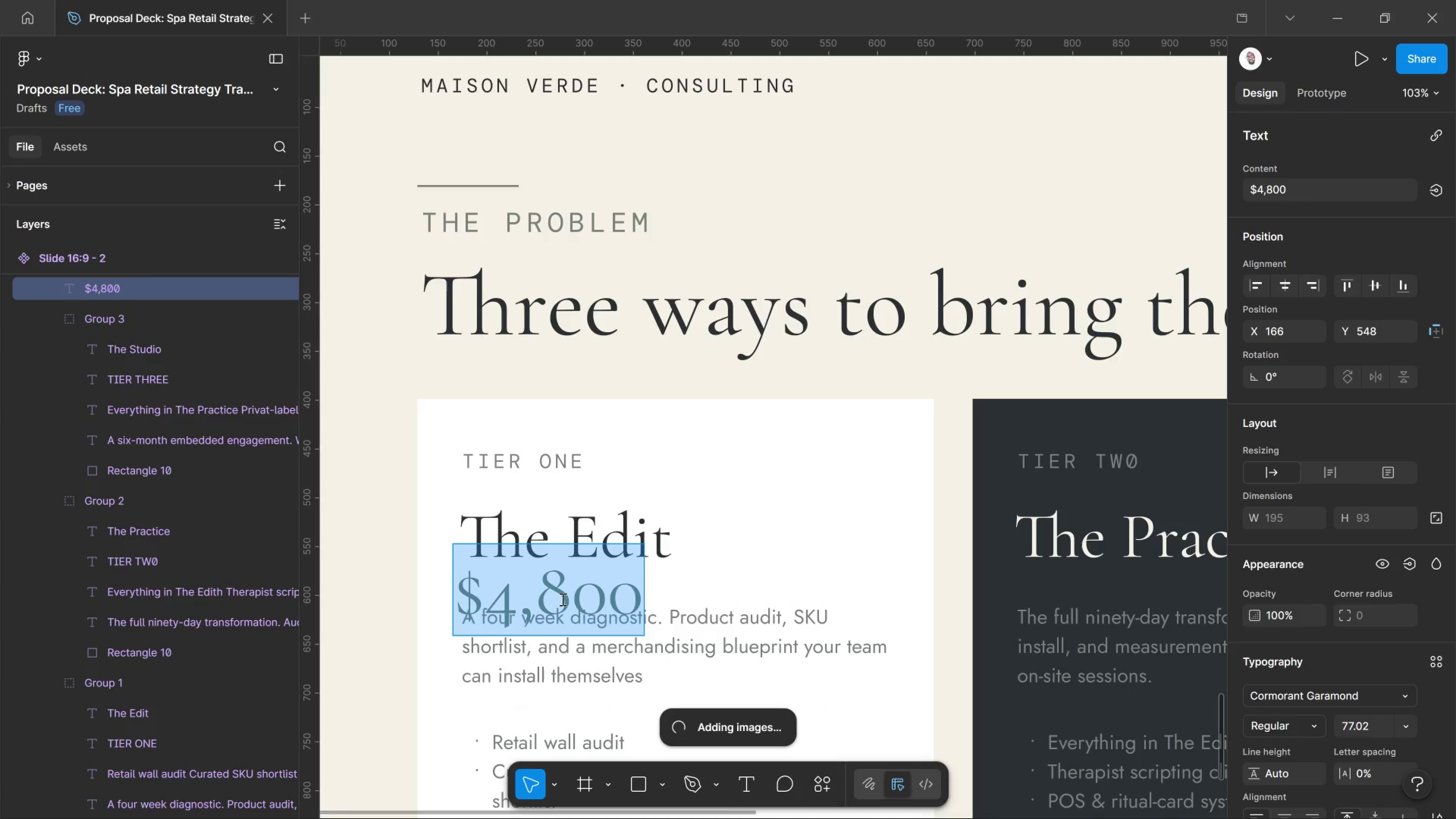 
hold_key(key=Comma, duration=1.28)
 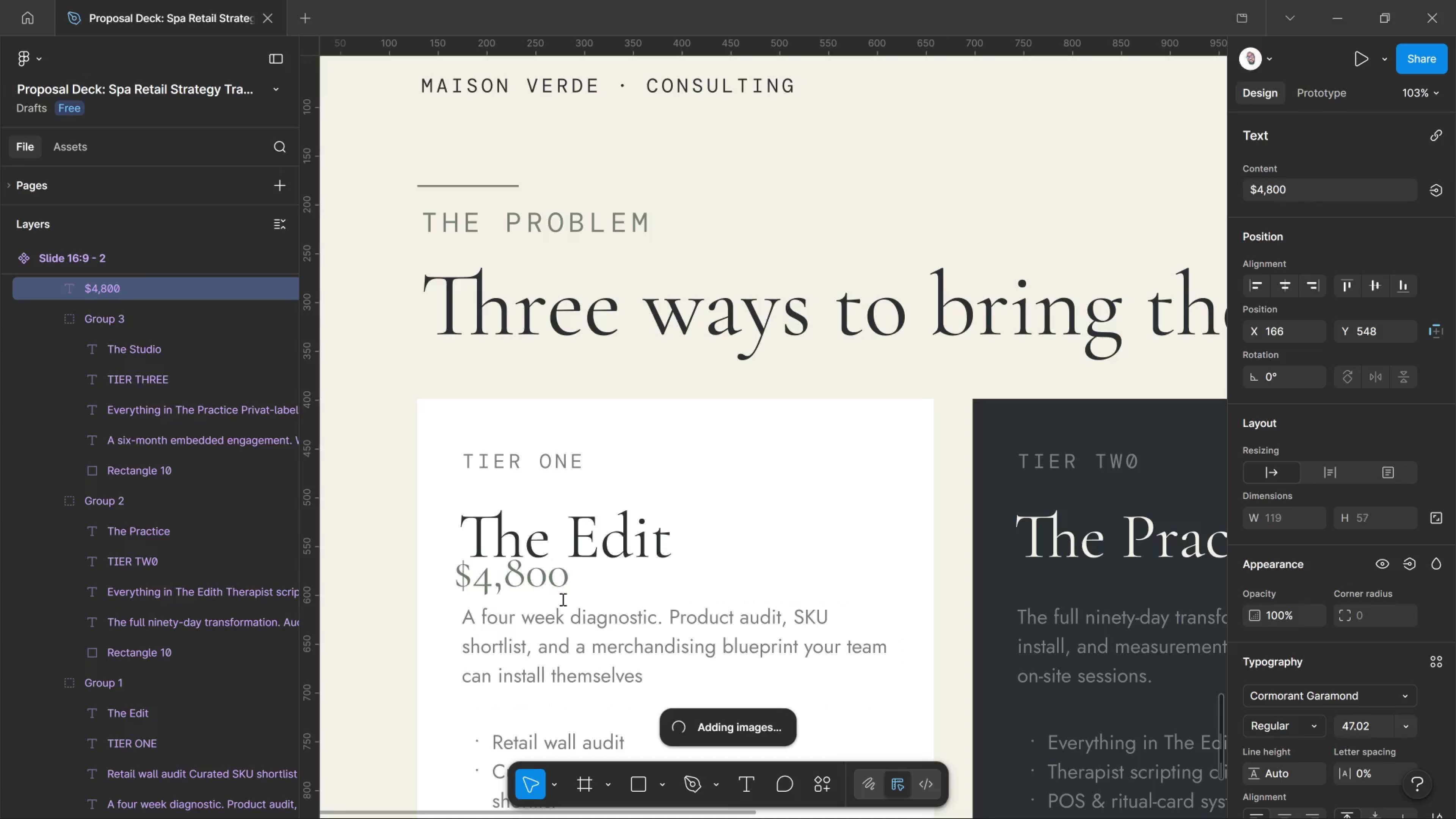 
hold_key(key=Comma, duration=0.31)
 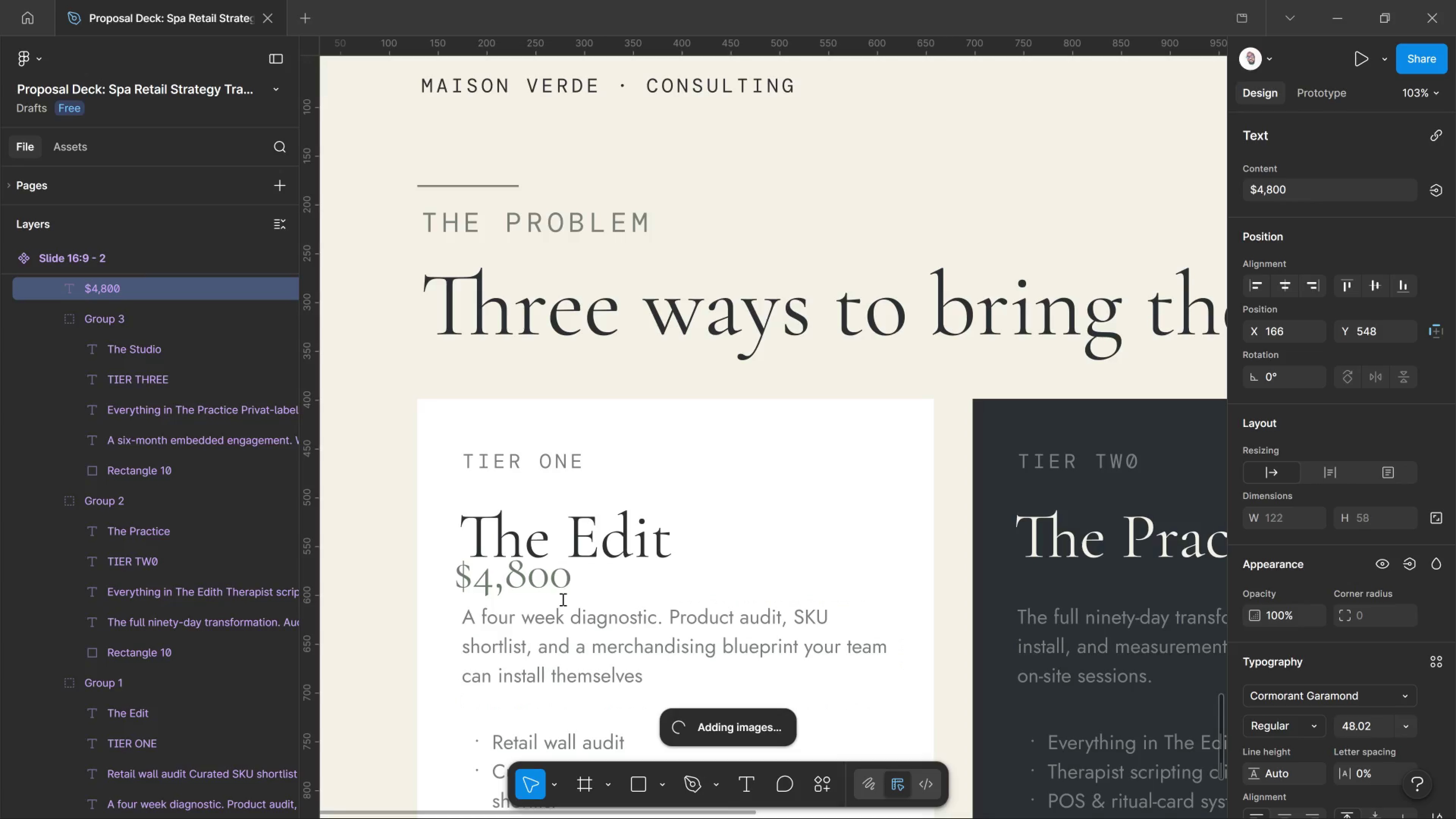 
key(Control+Shift+Comma)
 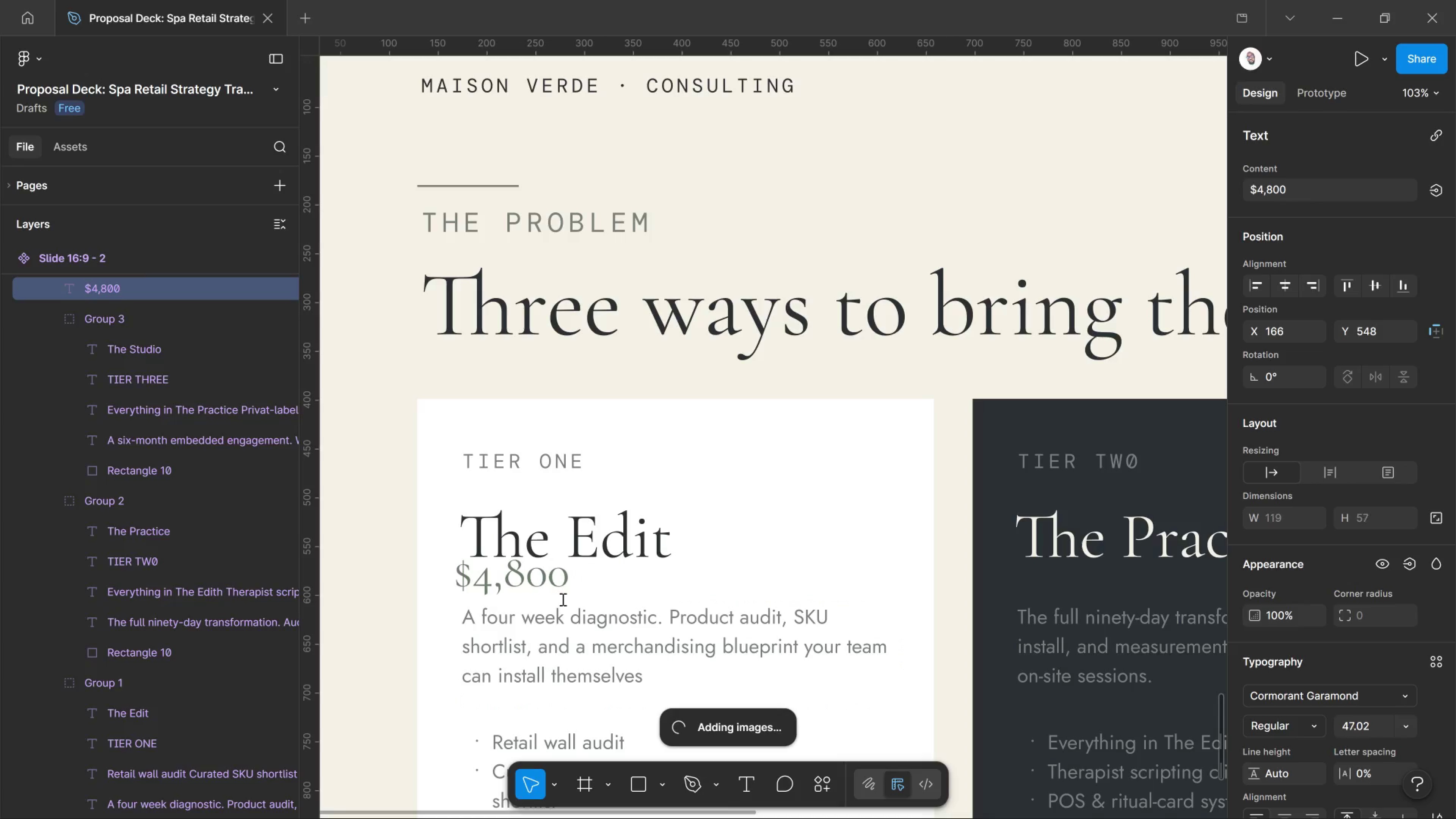 
key(Control+Shift+Comma)
 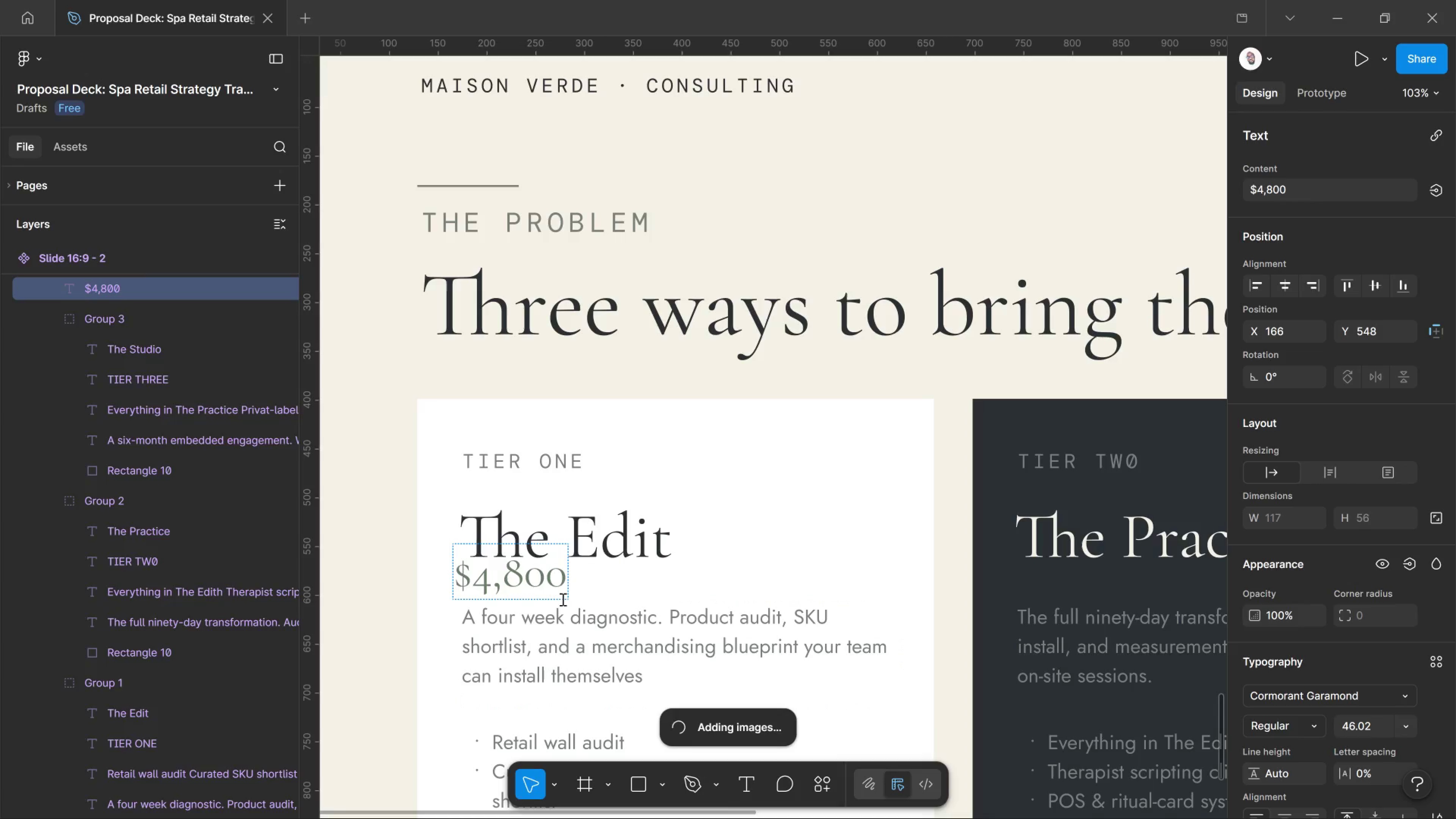 
key(Control+Shift+Comma)
 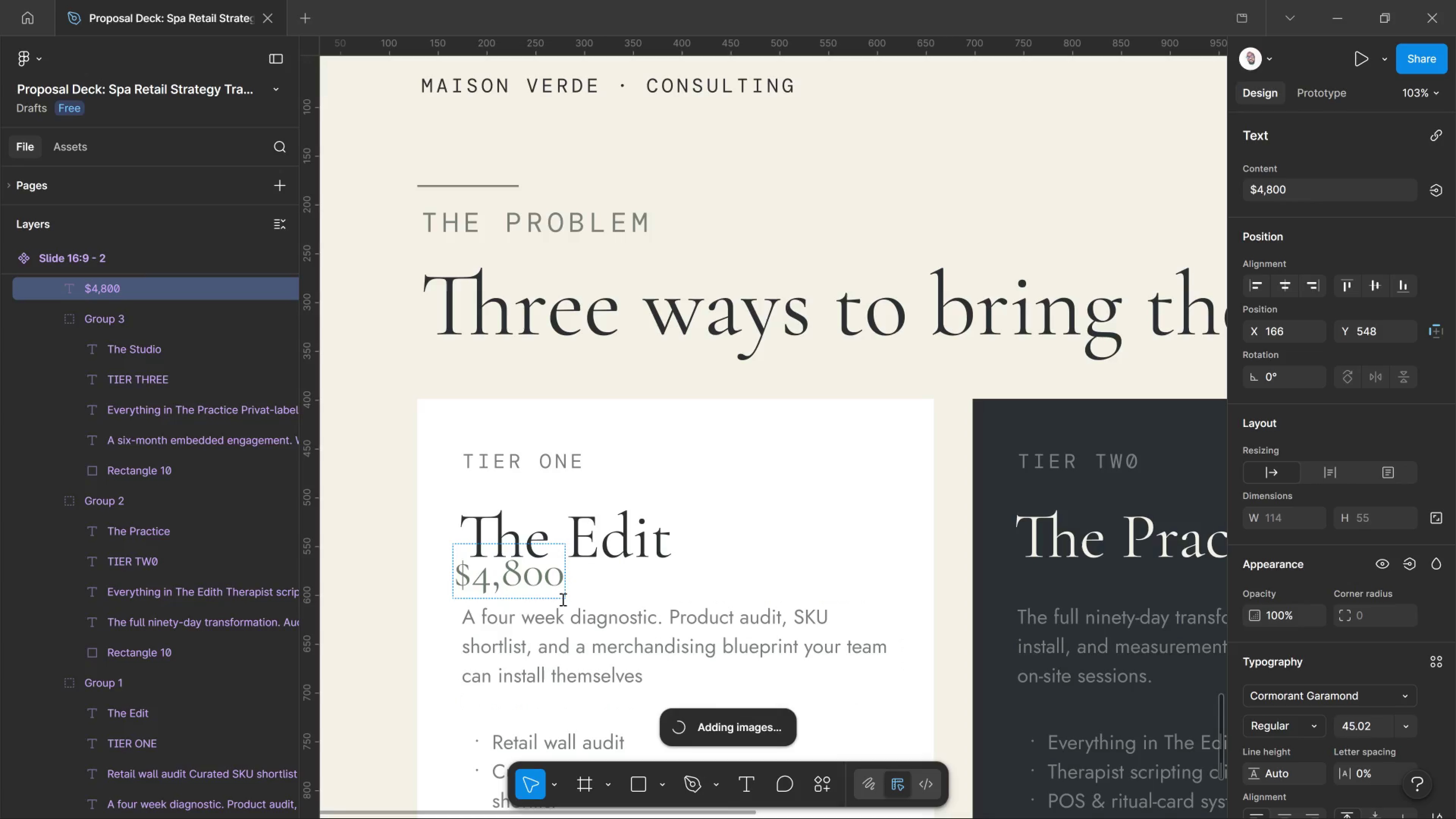 
key(Control+Shift+Comma)
 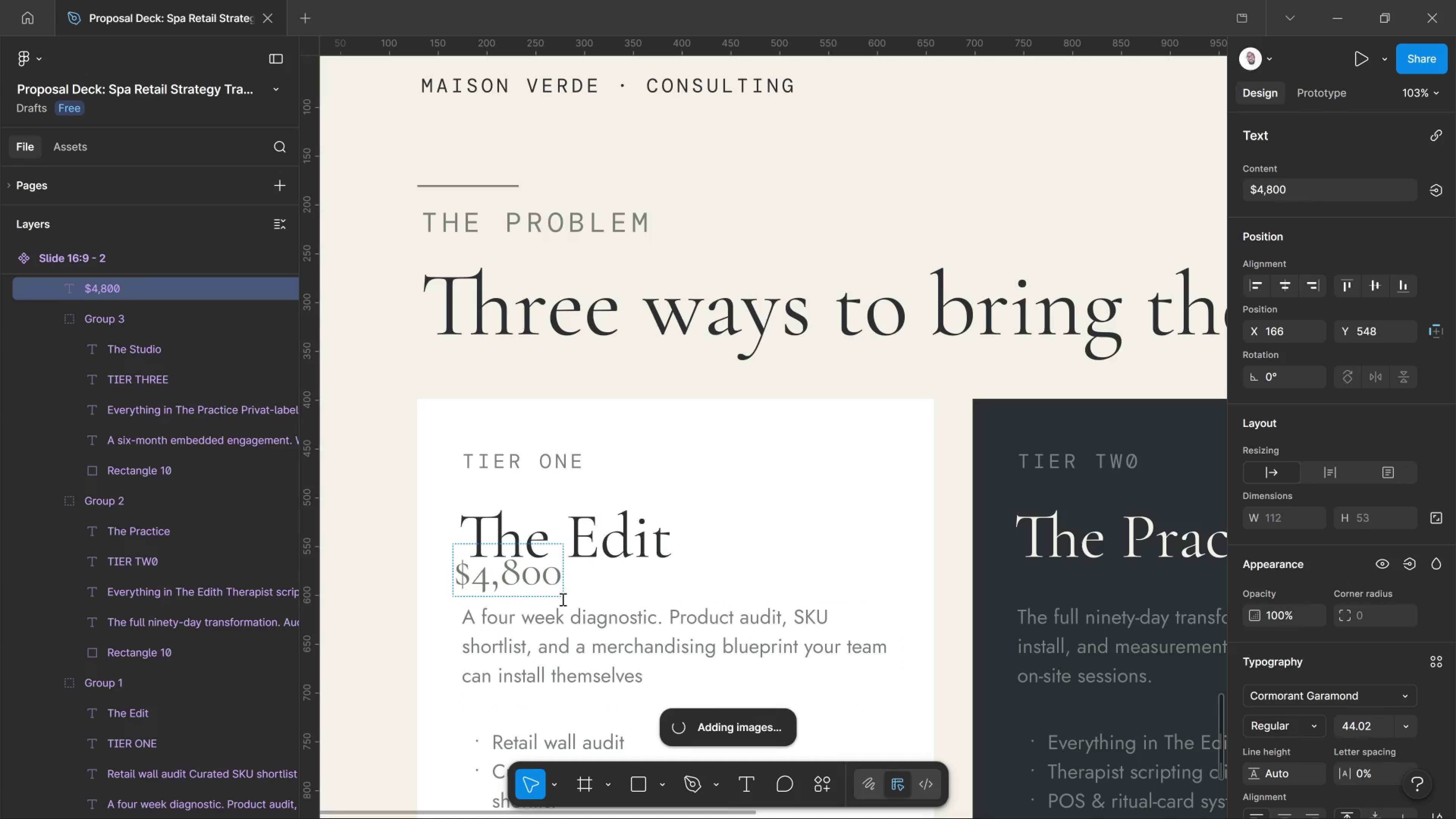 
key(Control+Shift+Comma)
 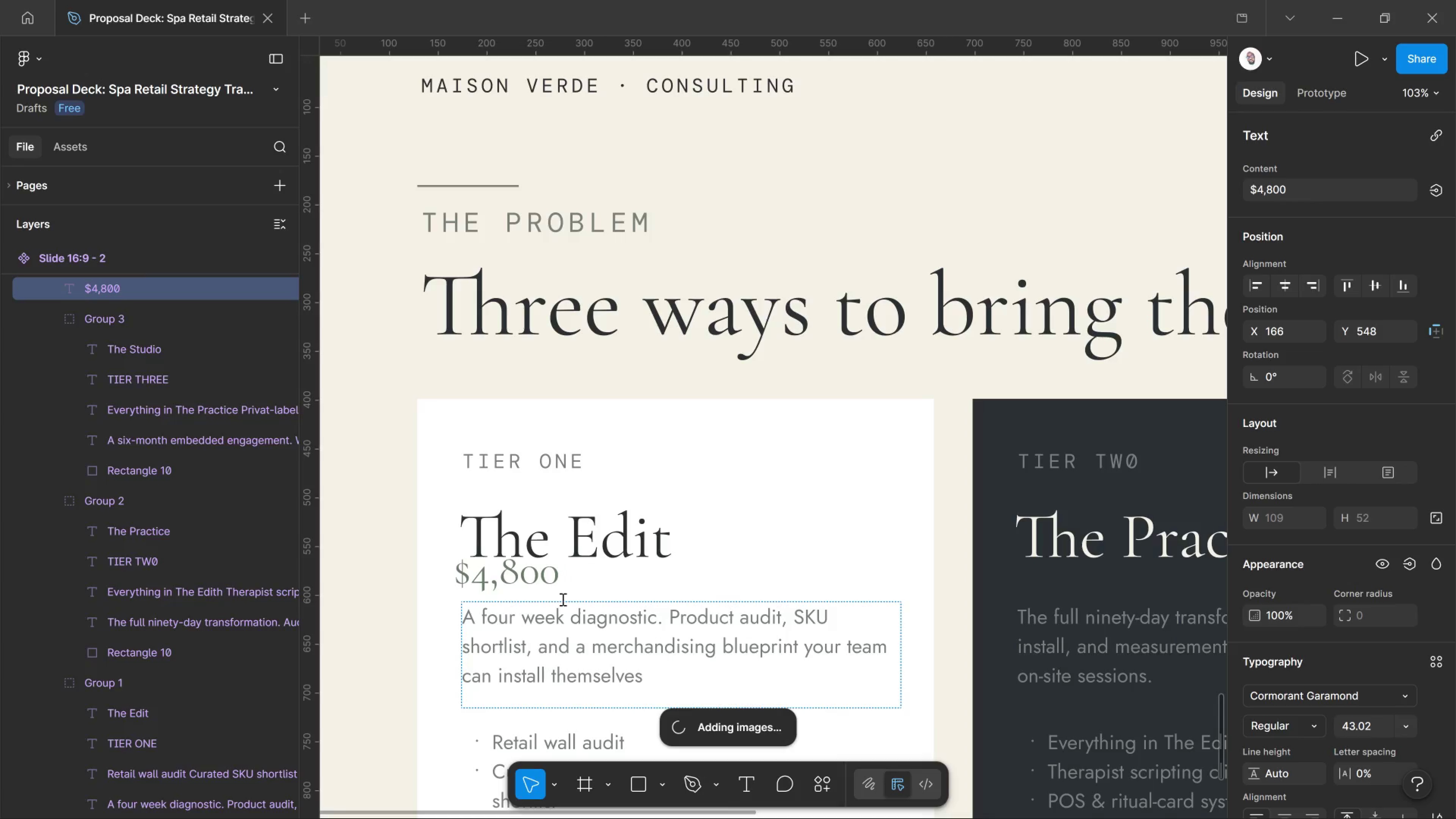 
key(Control+Shift+Comma)
 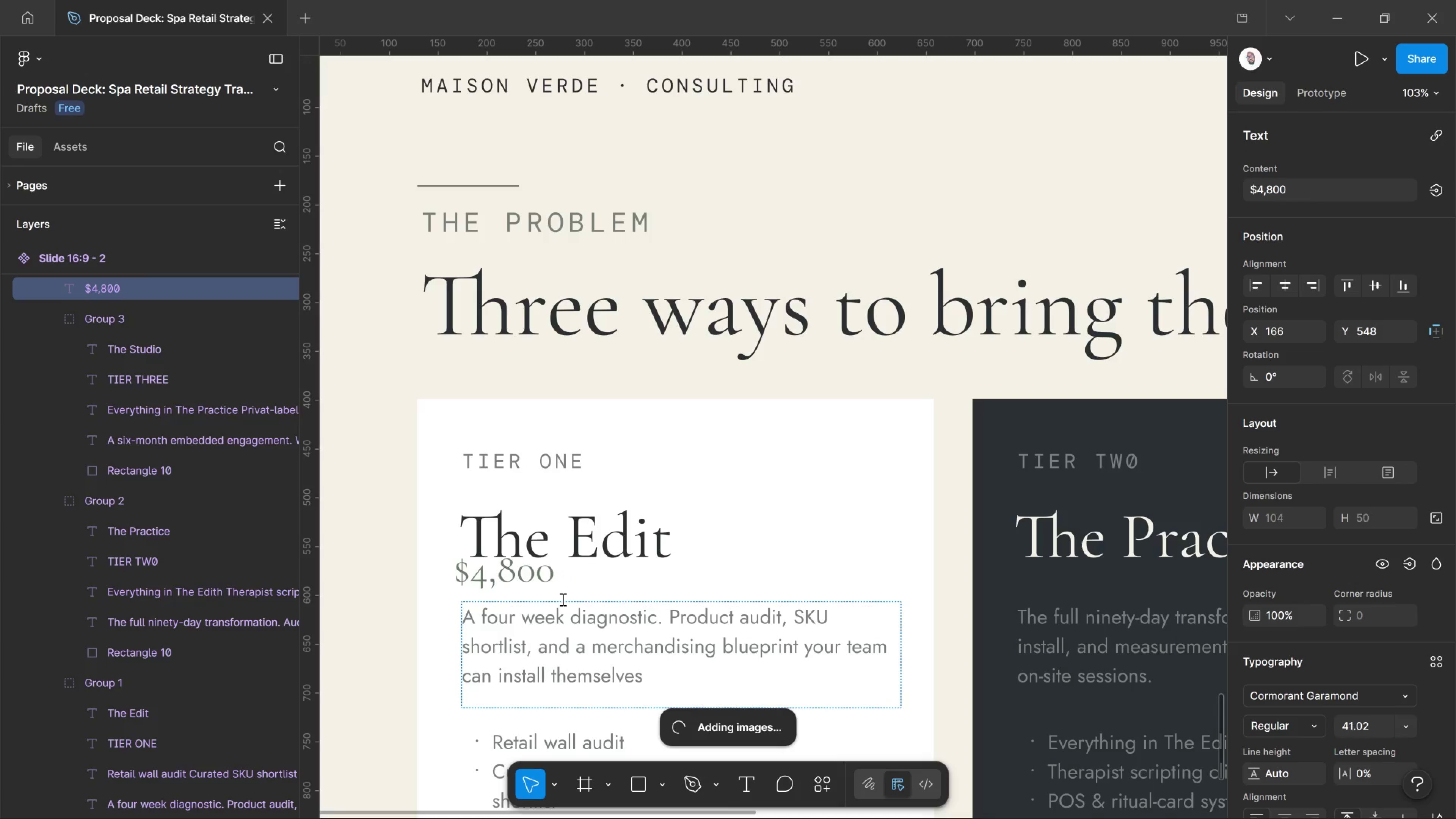 
key(Control+Shift+Comma)
 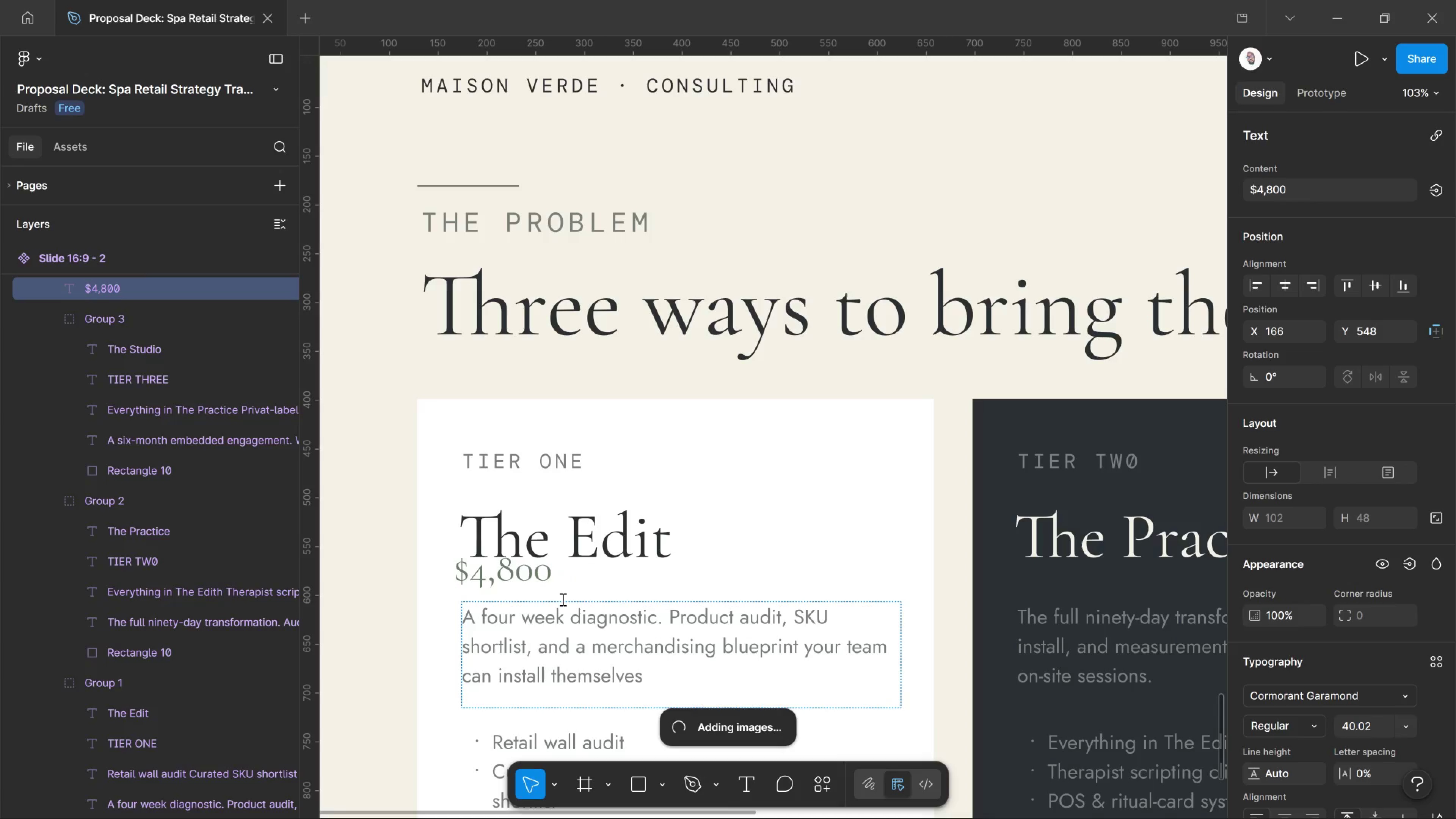 
key(Control+Shift+Comma)
 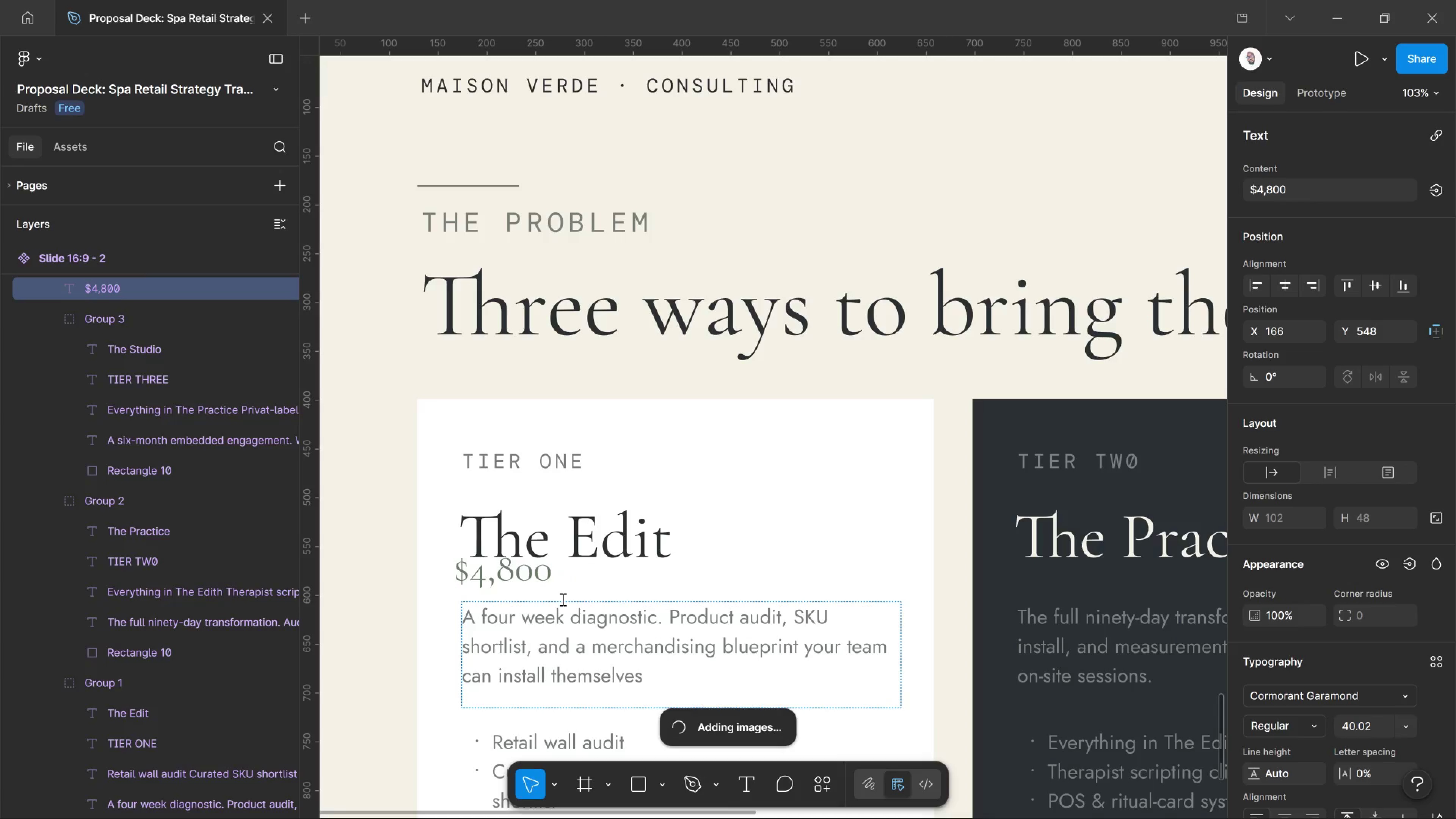 
key(Control+Shift+Comma)
 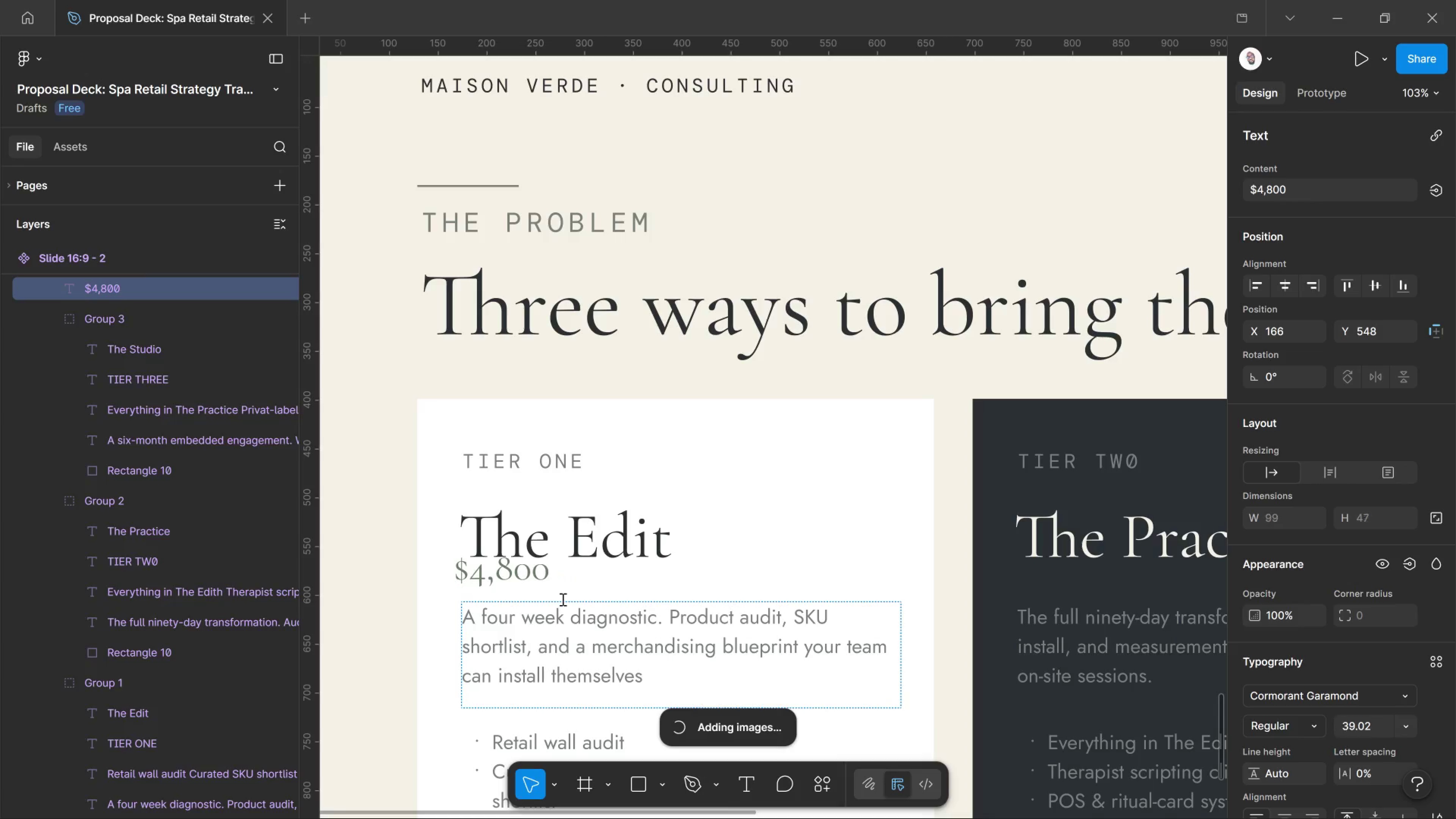 
key(Control+Shift+Comma)
 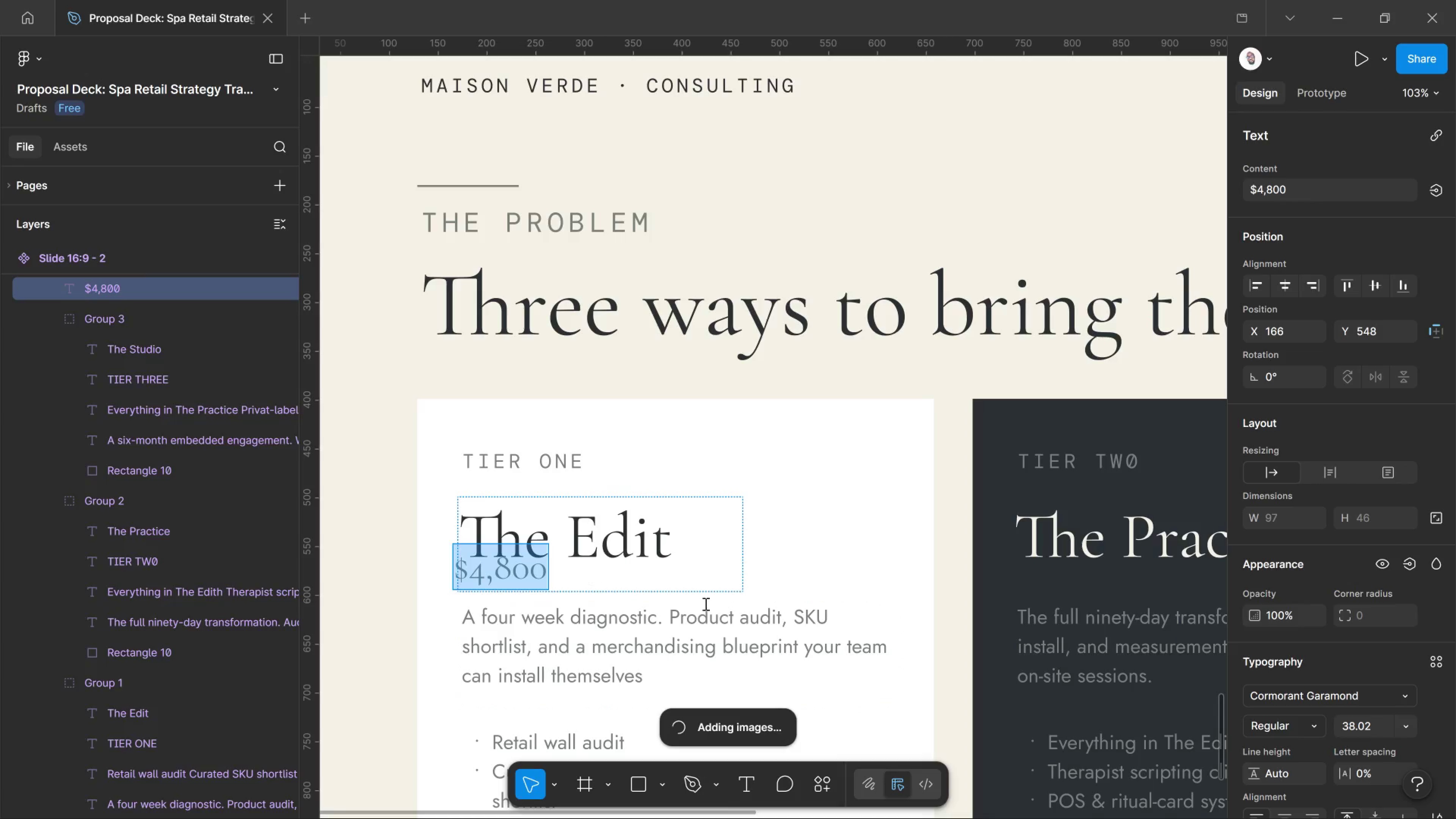 
left_click([849, 573])
 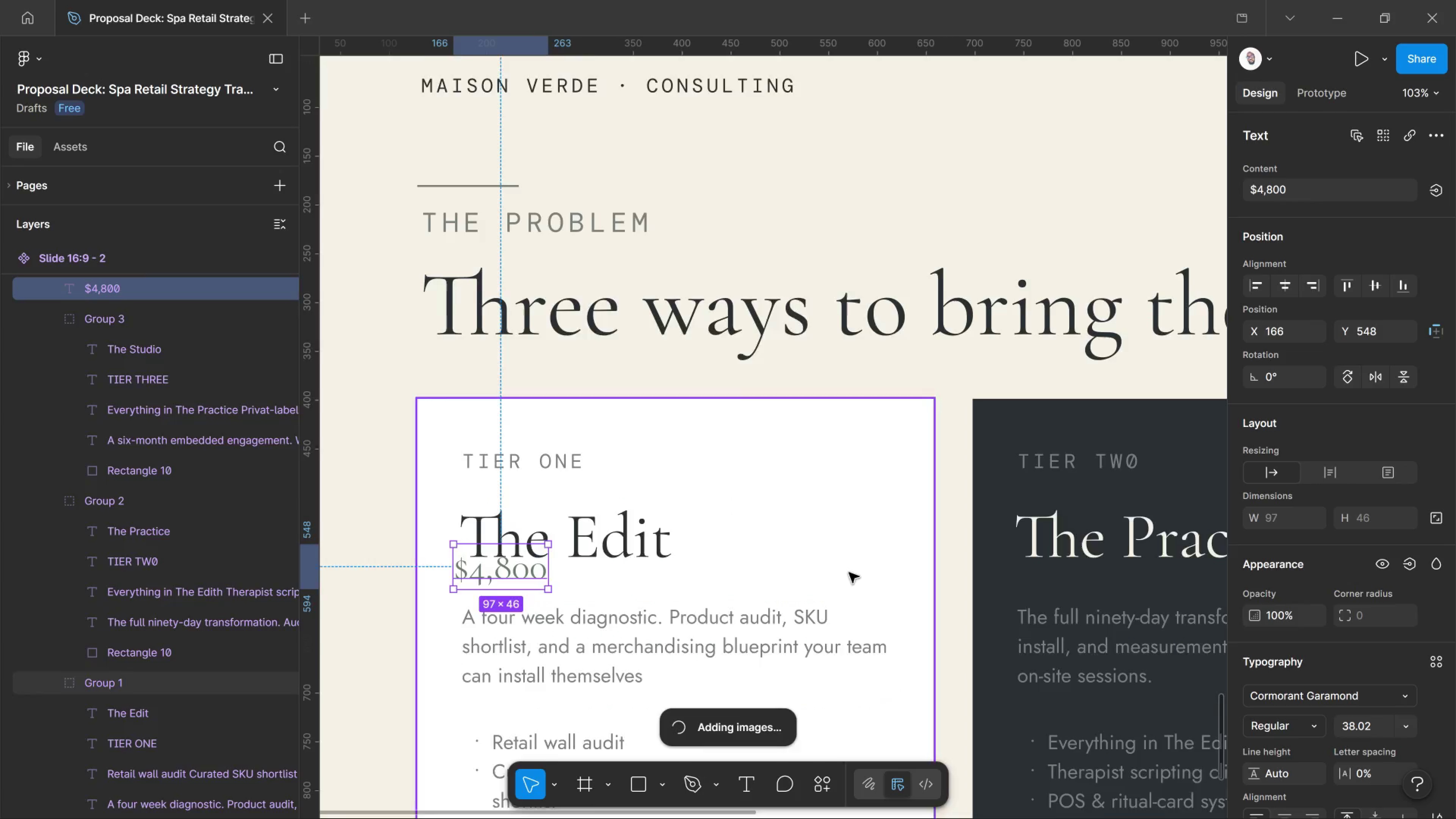 
scroll: coordinate [858, 575], scroll_direction: down, amount: 5.0
 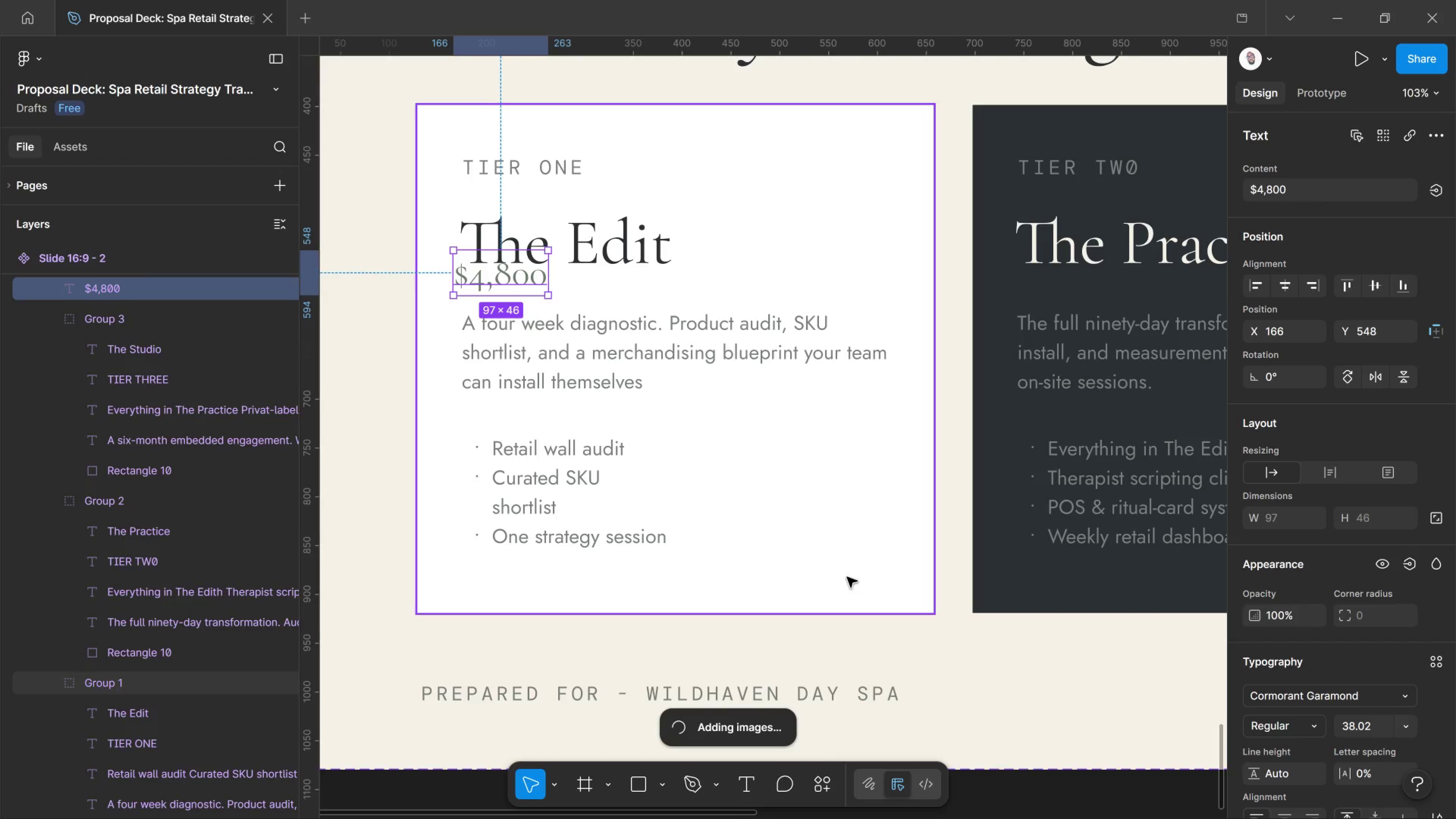 
scroll: coordinate [847, 577], scroll_direction: up, amount: 1.0
 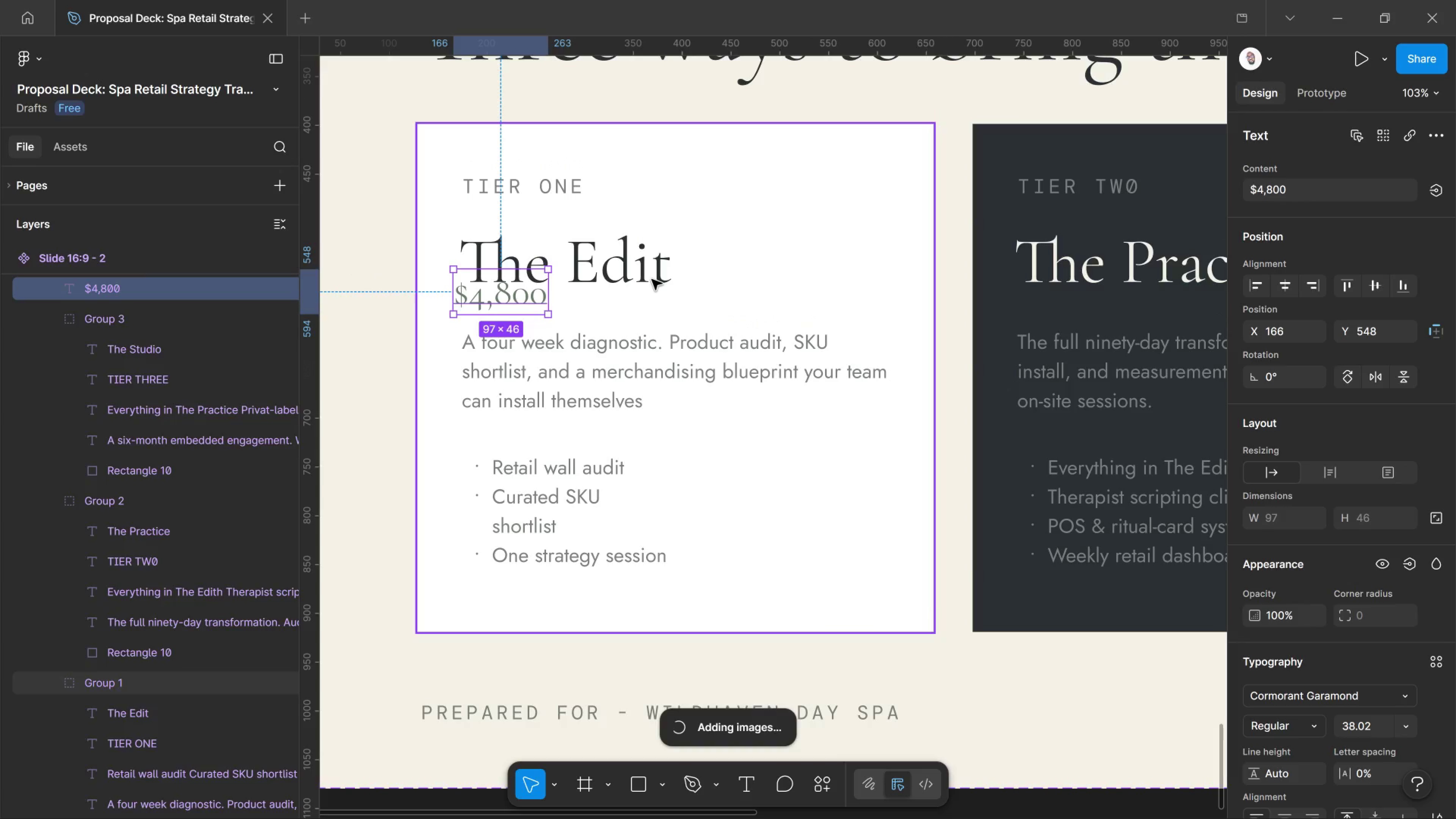 
left_click([652, 279])
 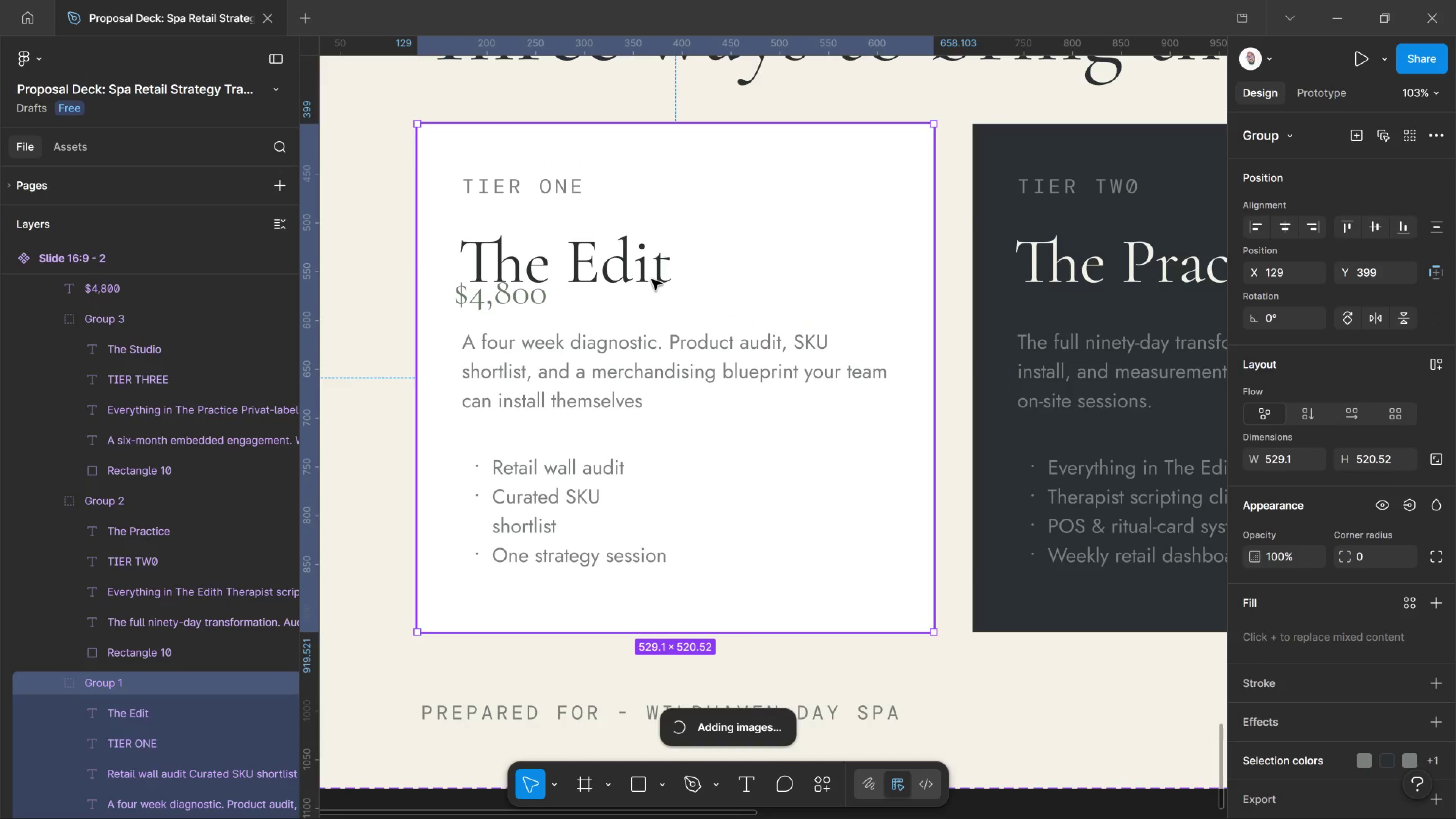 
left_click([652, 279])
 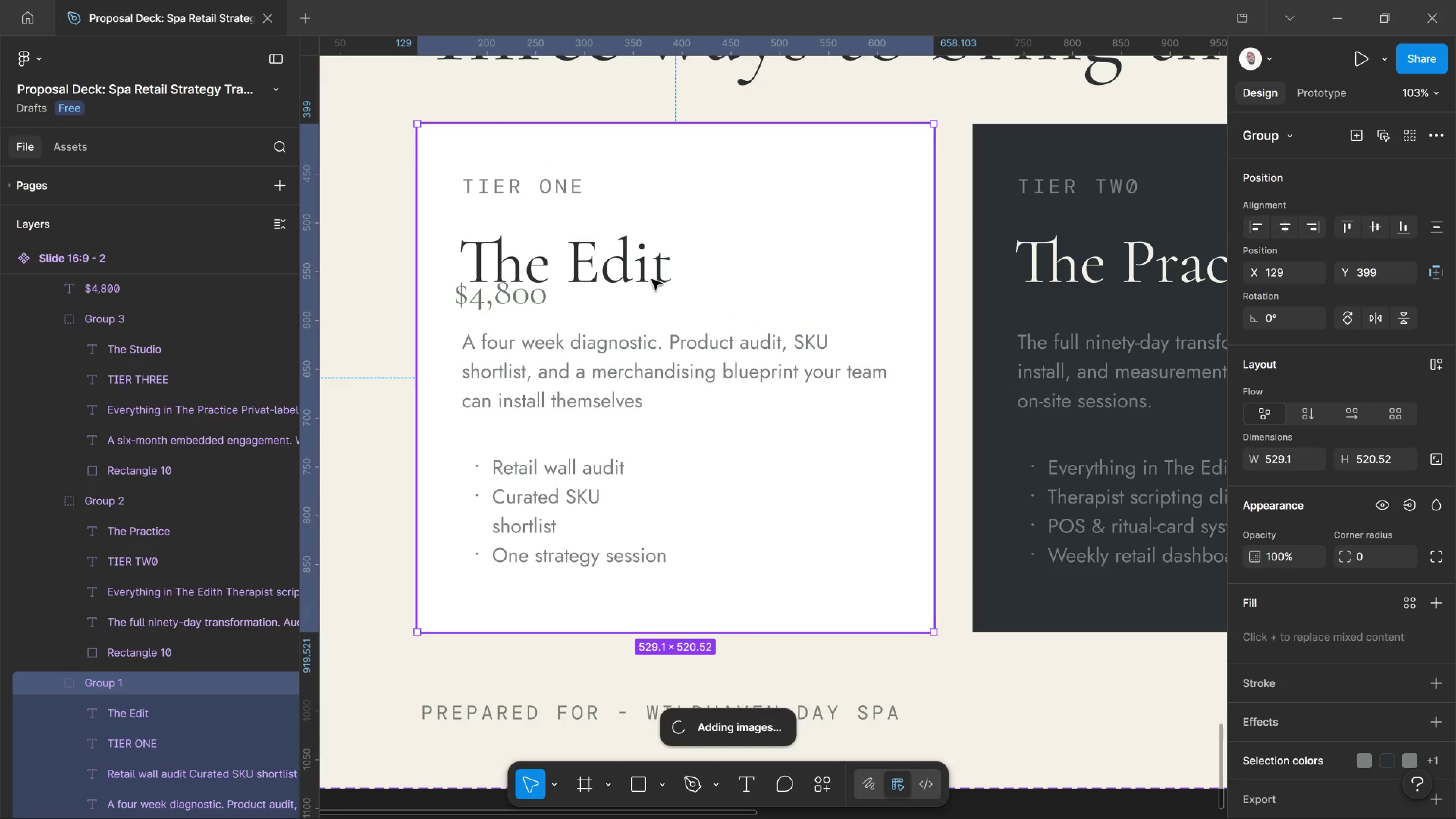 
double_click([652, 279])
 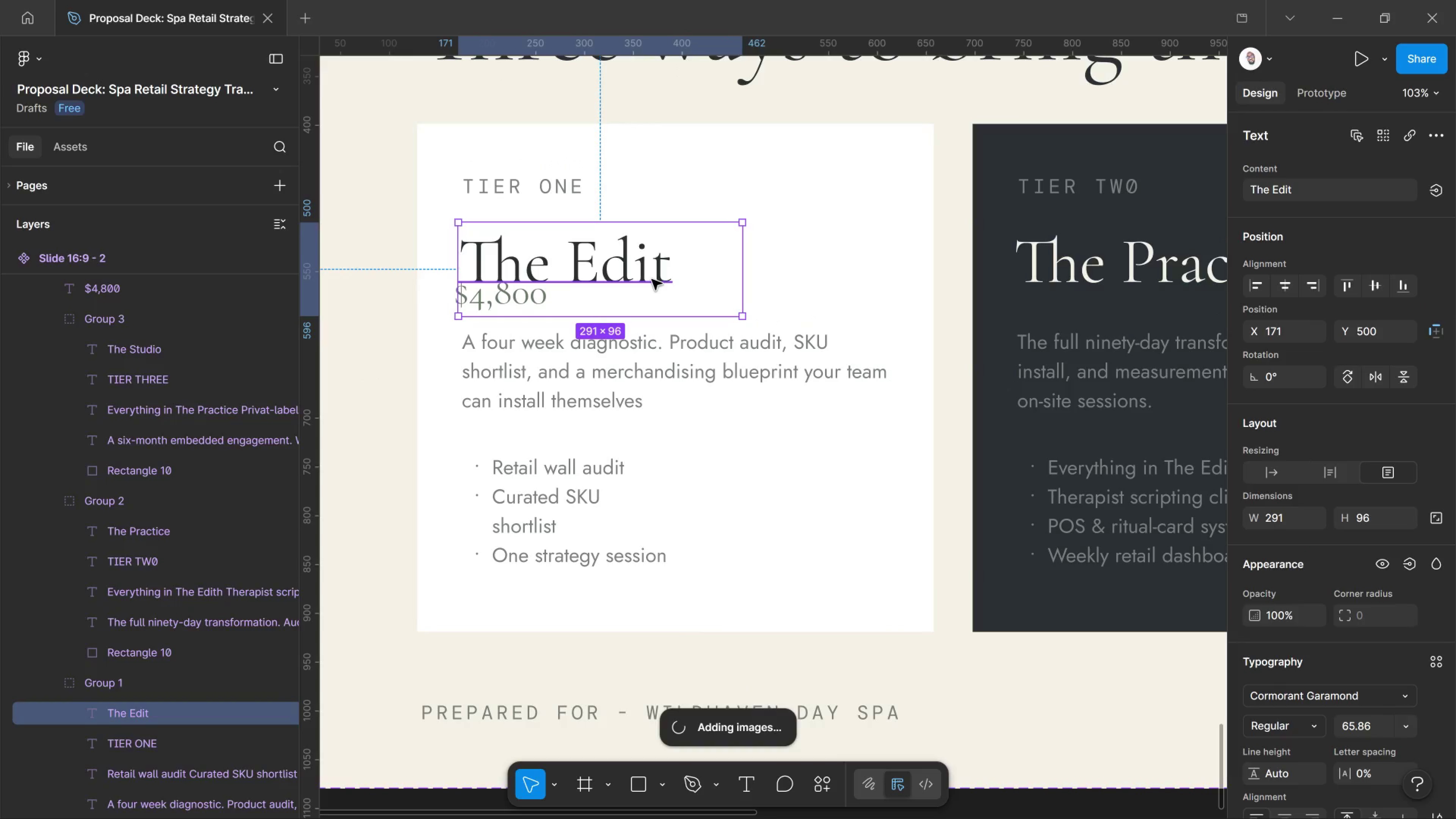 
key(Shift+ArrowUp)
 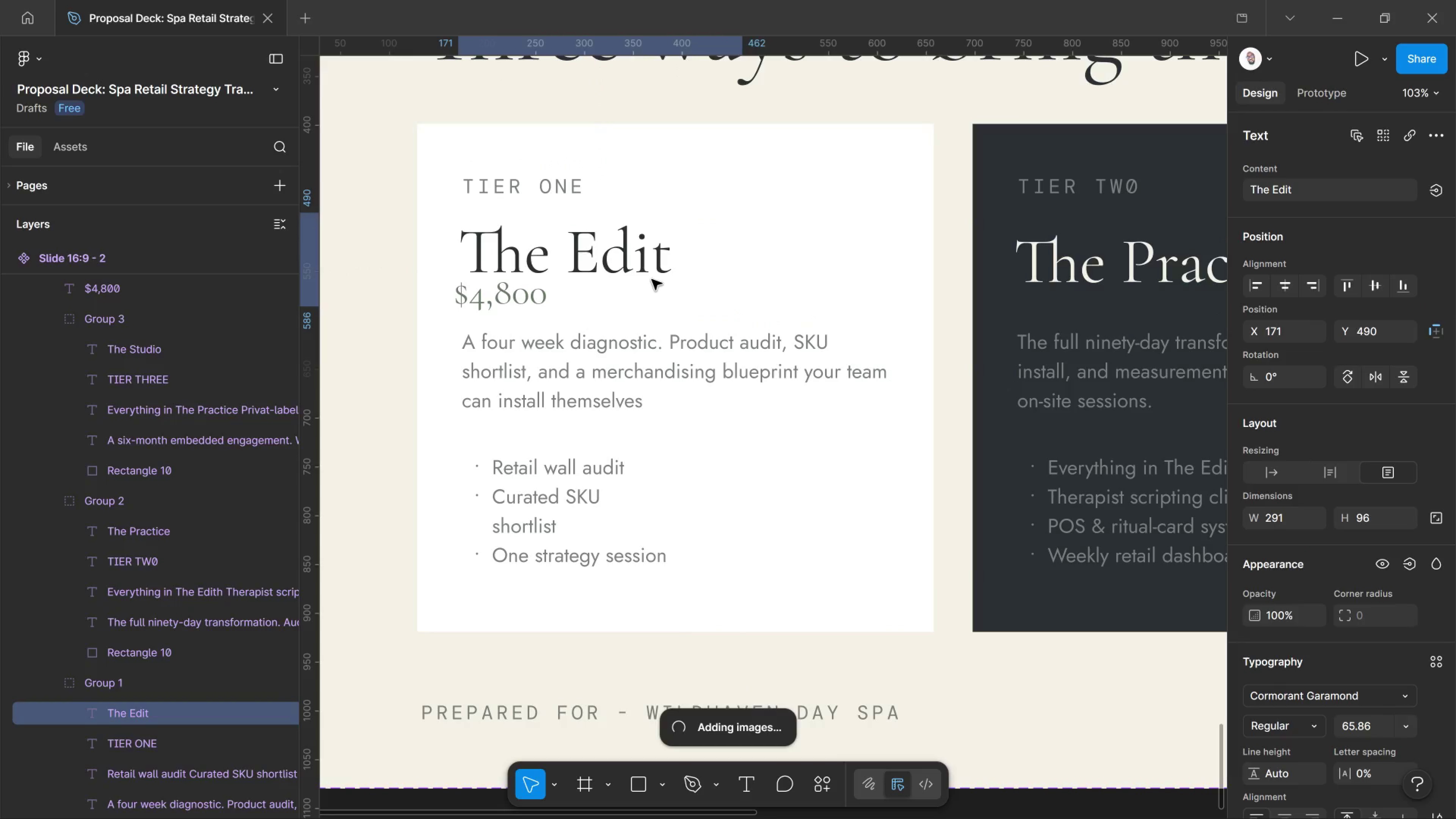 
key(Shift+ArrowUp)
 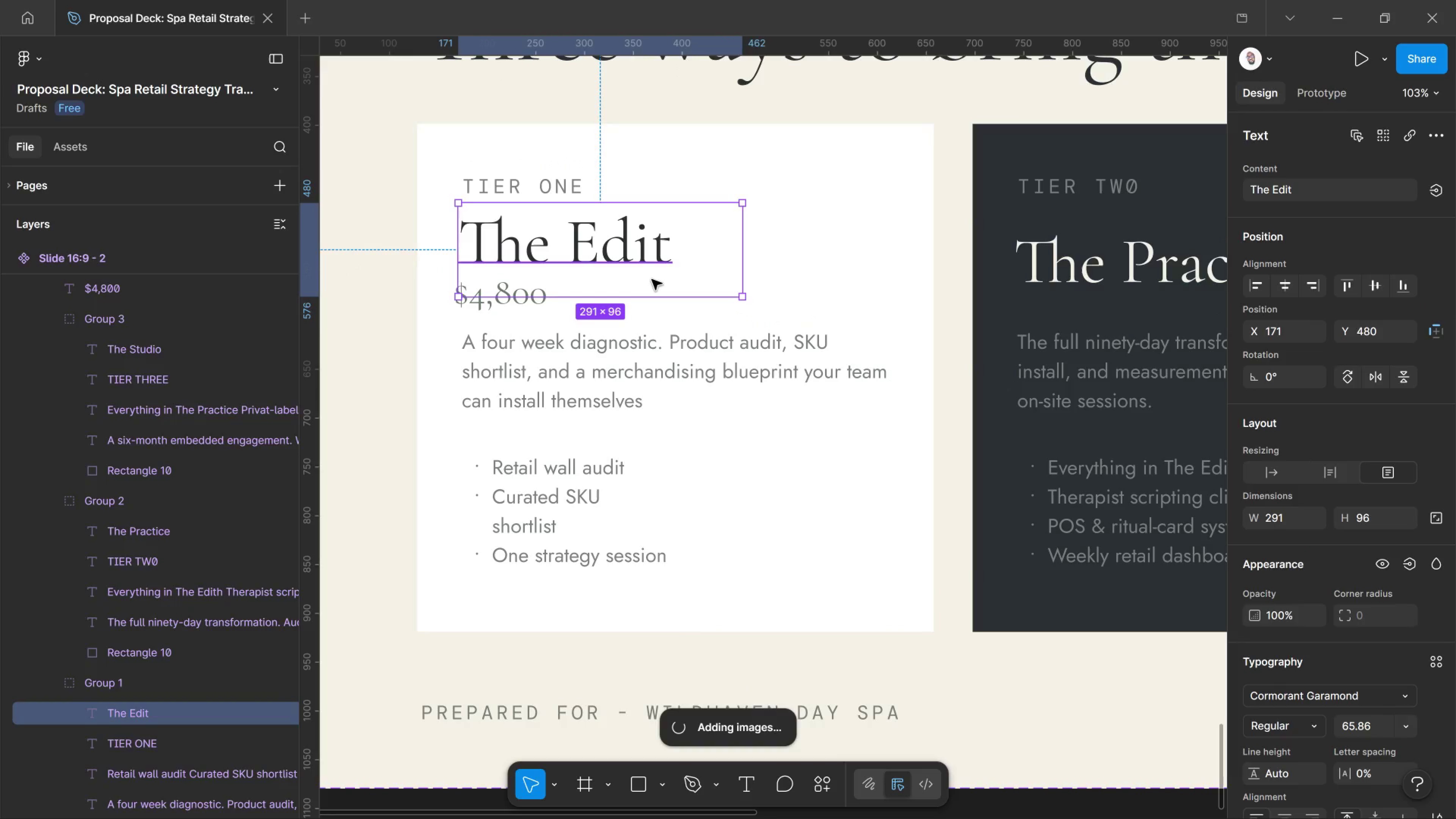 
key(Shift+ArrowUp)
 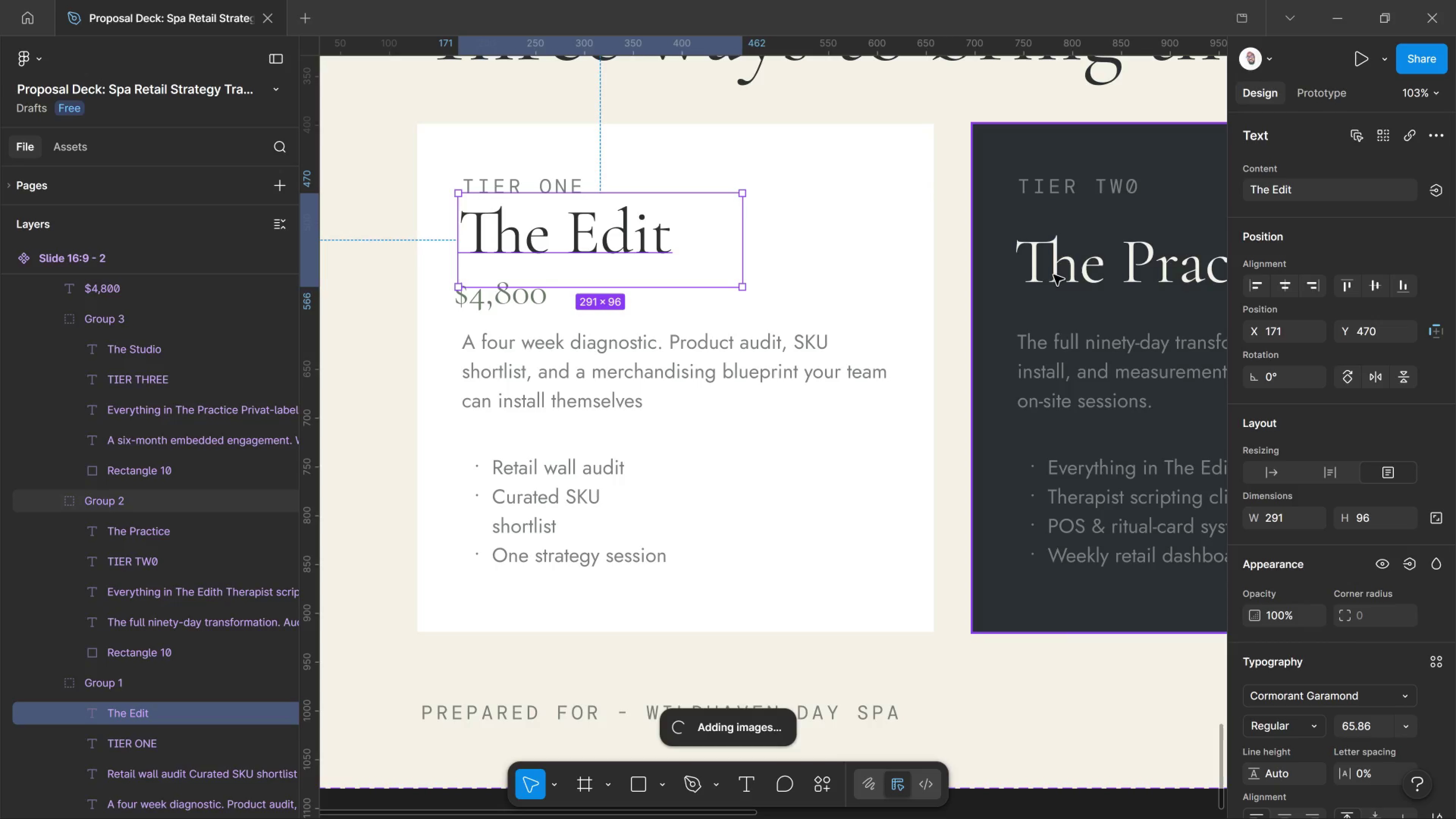 
double_click([1056, 275])
 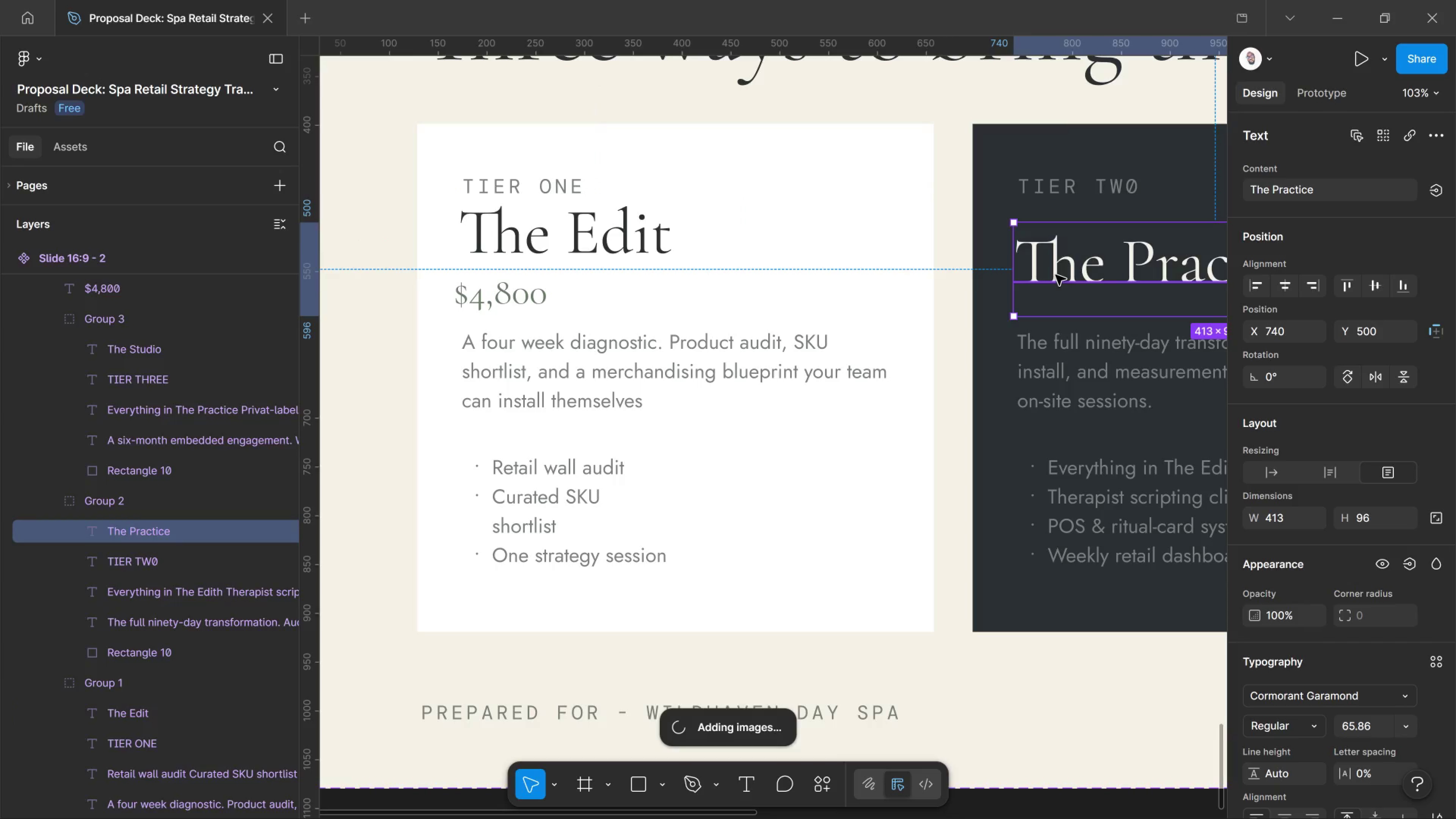 
left_click([1056, 275])
 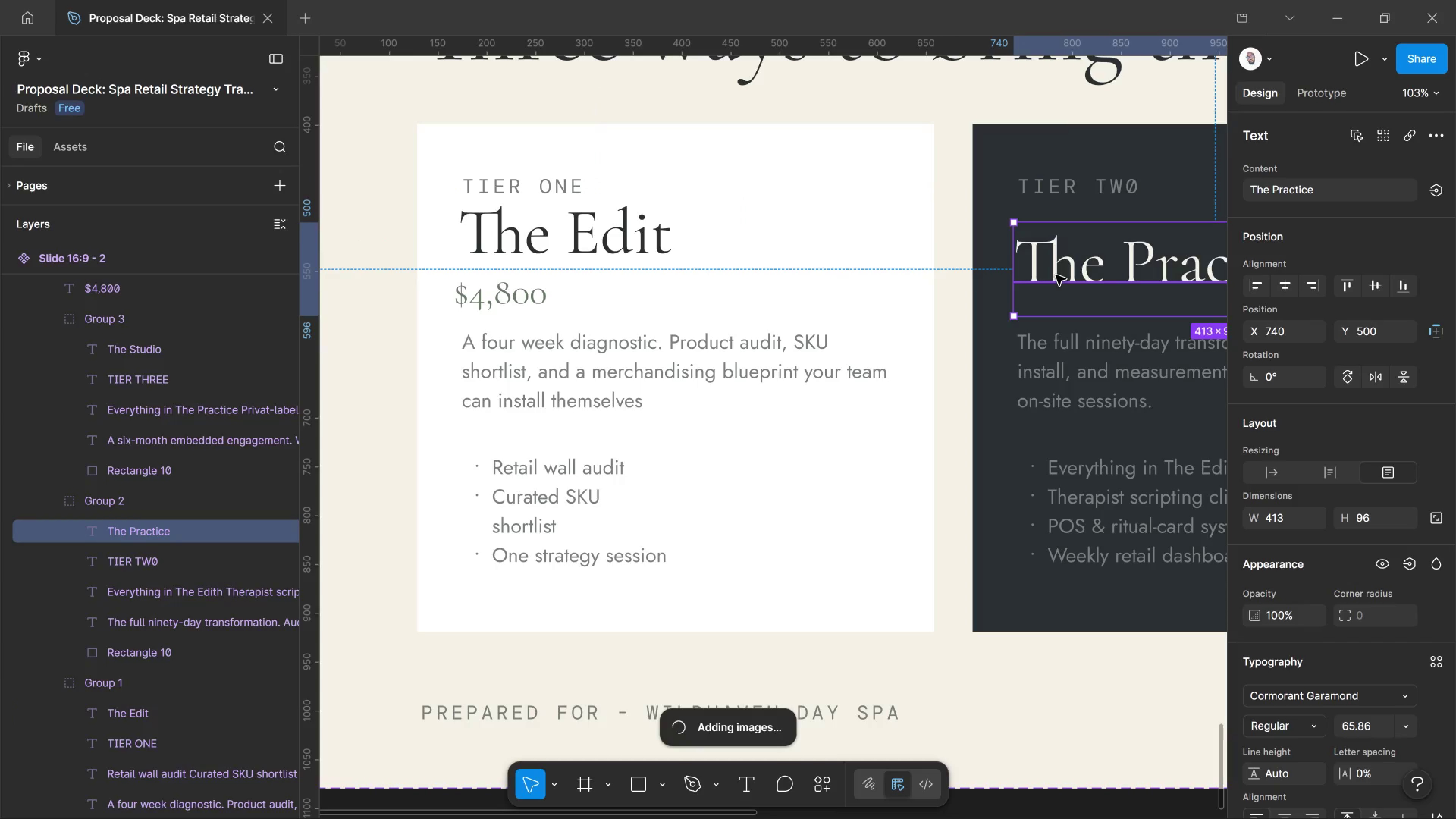 
key(Shift+ArrowUp)
 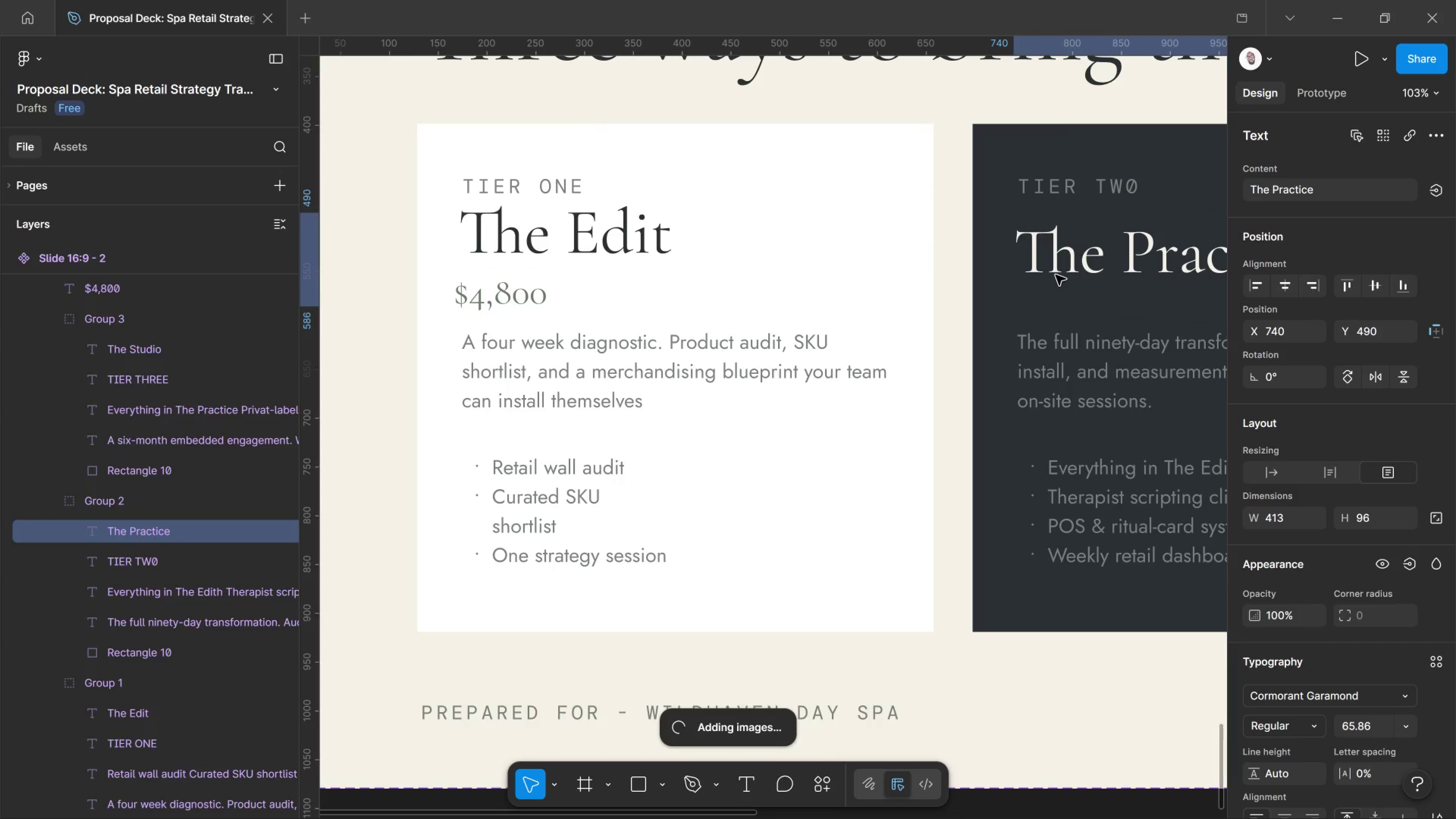 
key(Shift+ArrowUp)
 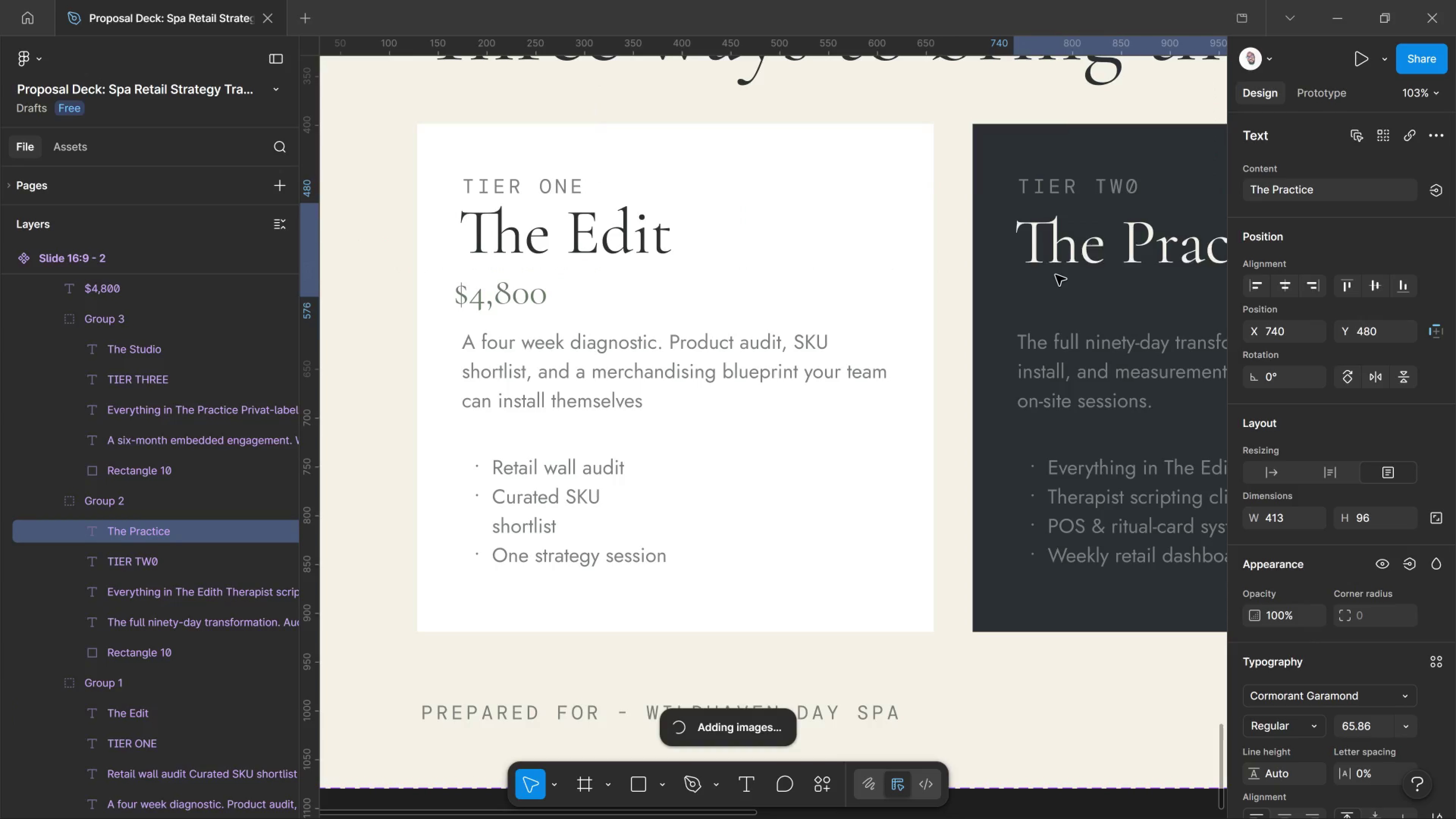 
key(Shift+ArrowUp)
 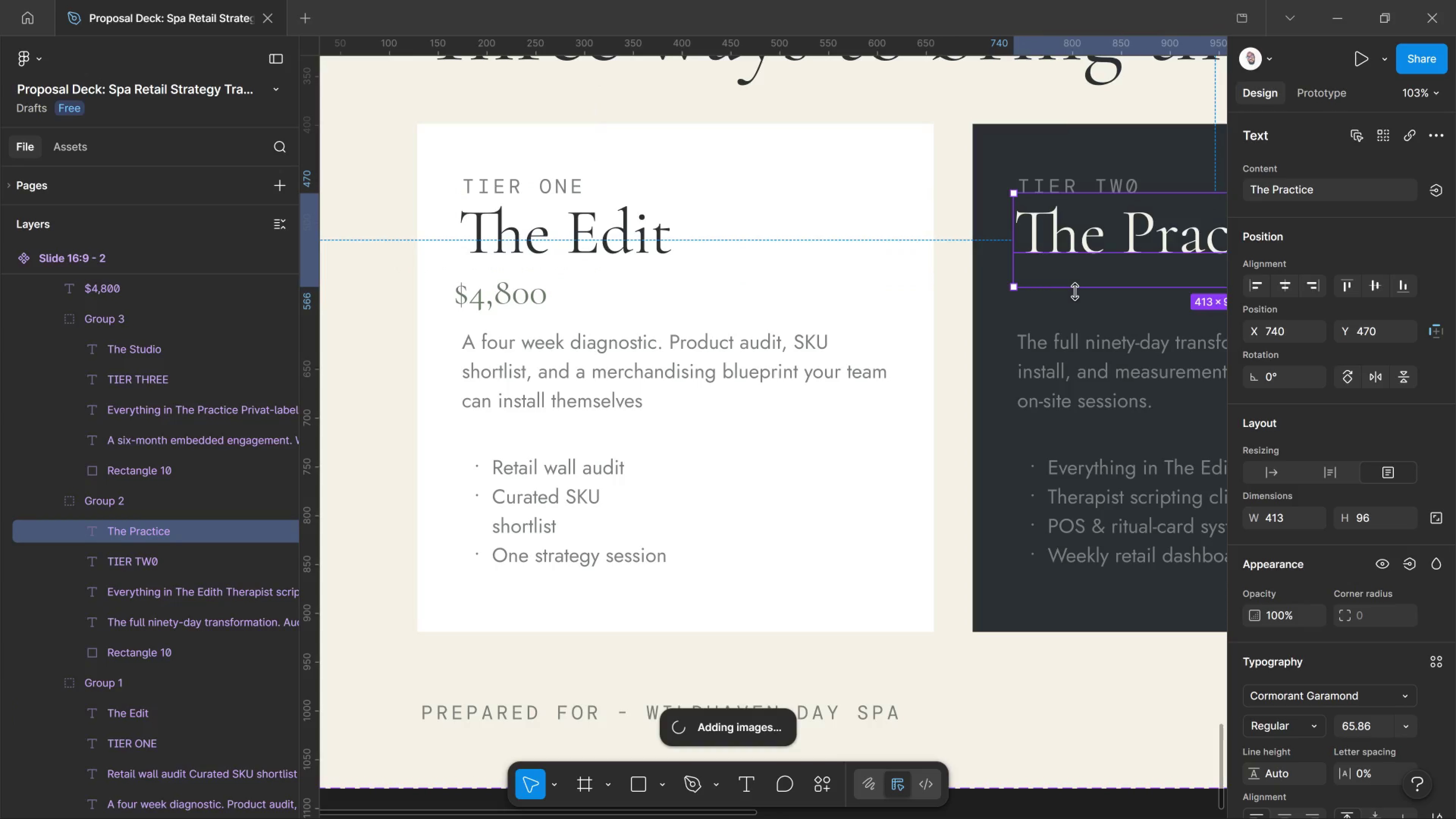 
hold_key(key=Space, duration=1.52)
 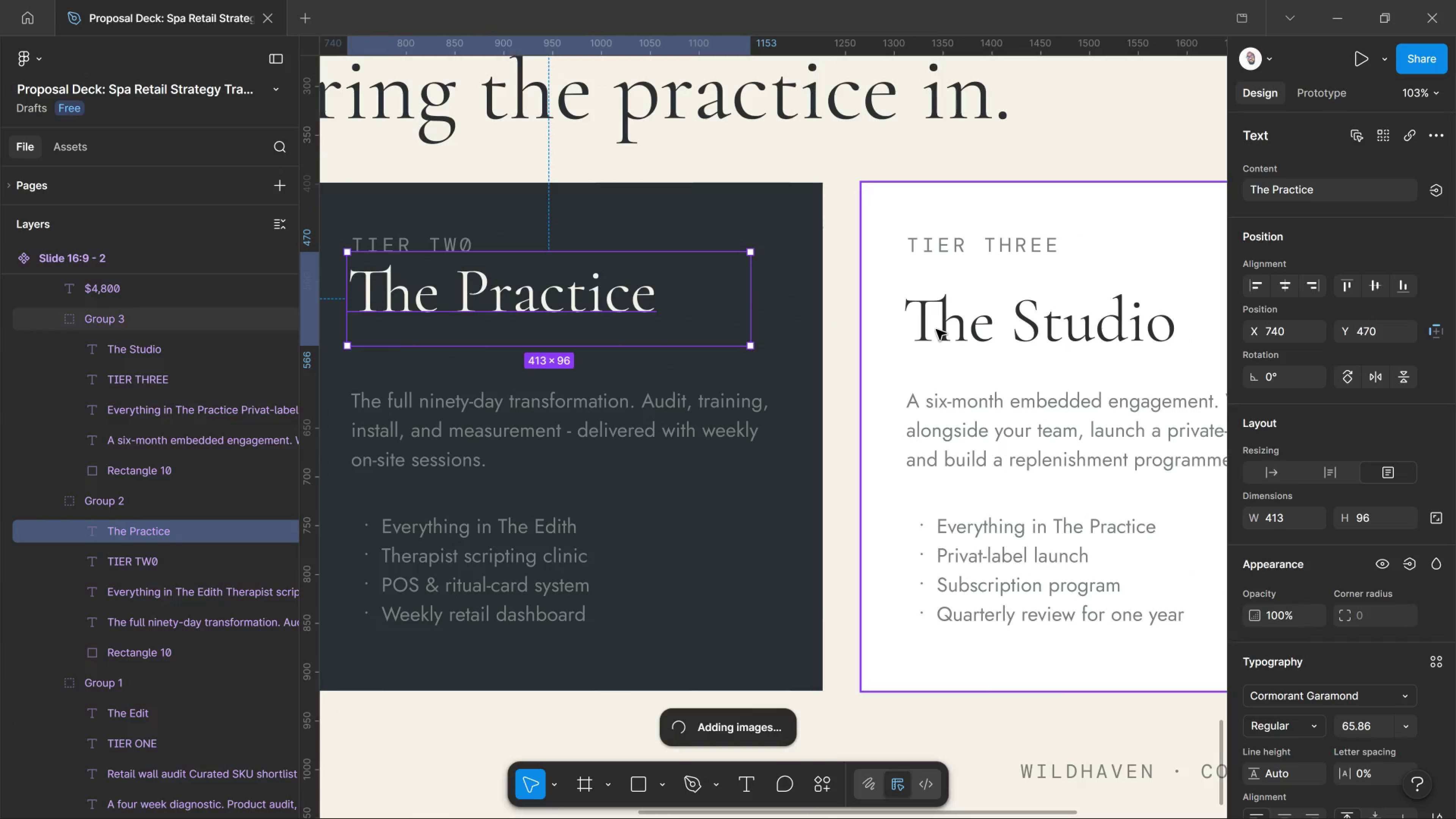 
left_click_drag(start_coordinate=[1075, 292], to_coordinate=[408, 350])
 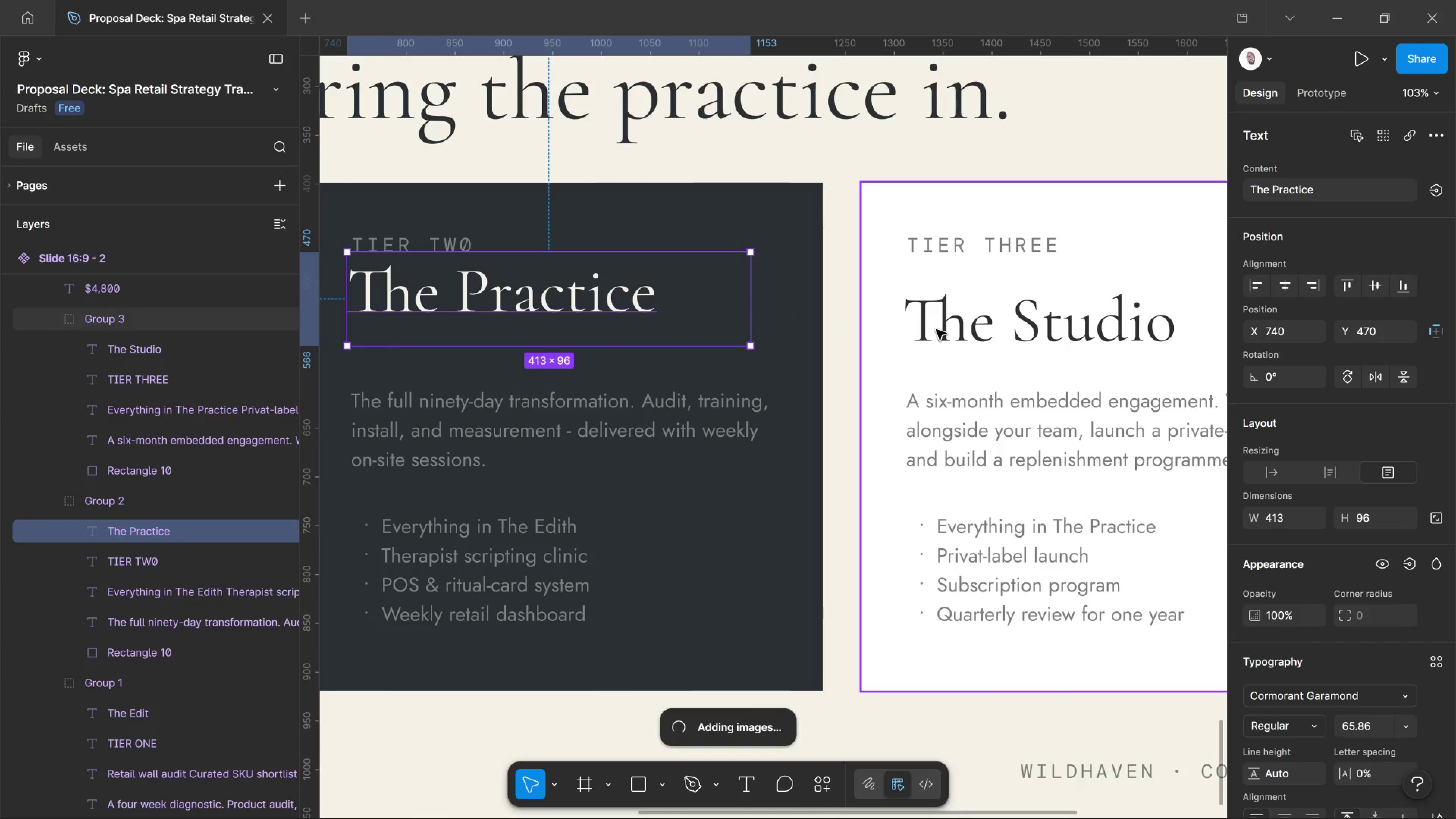 
double_click([936, 329])
 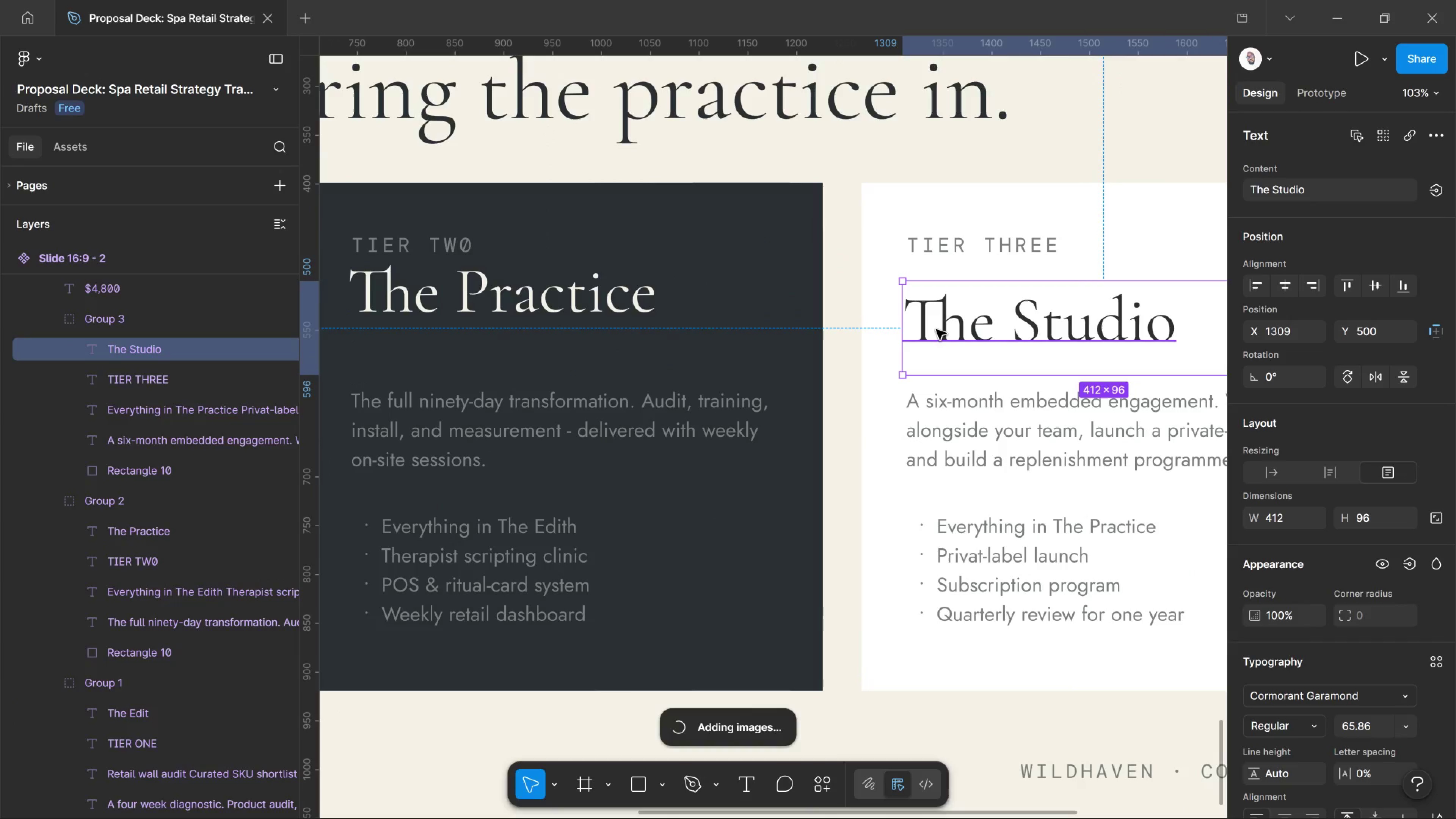 
key(Shift+ArrowUp)
 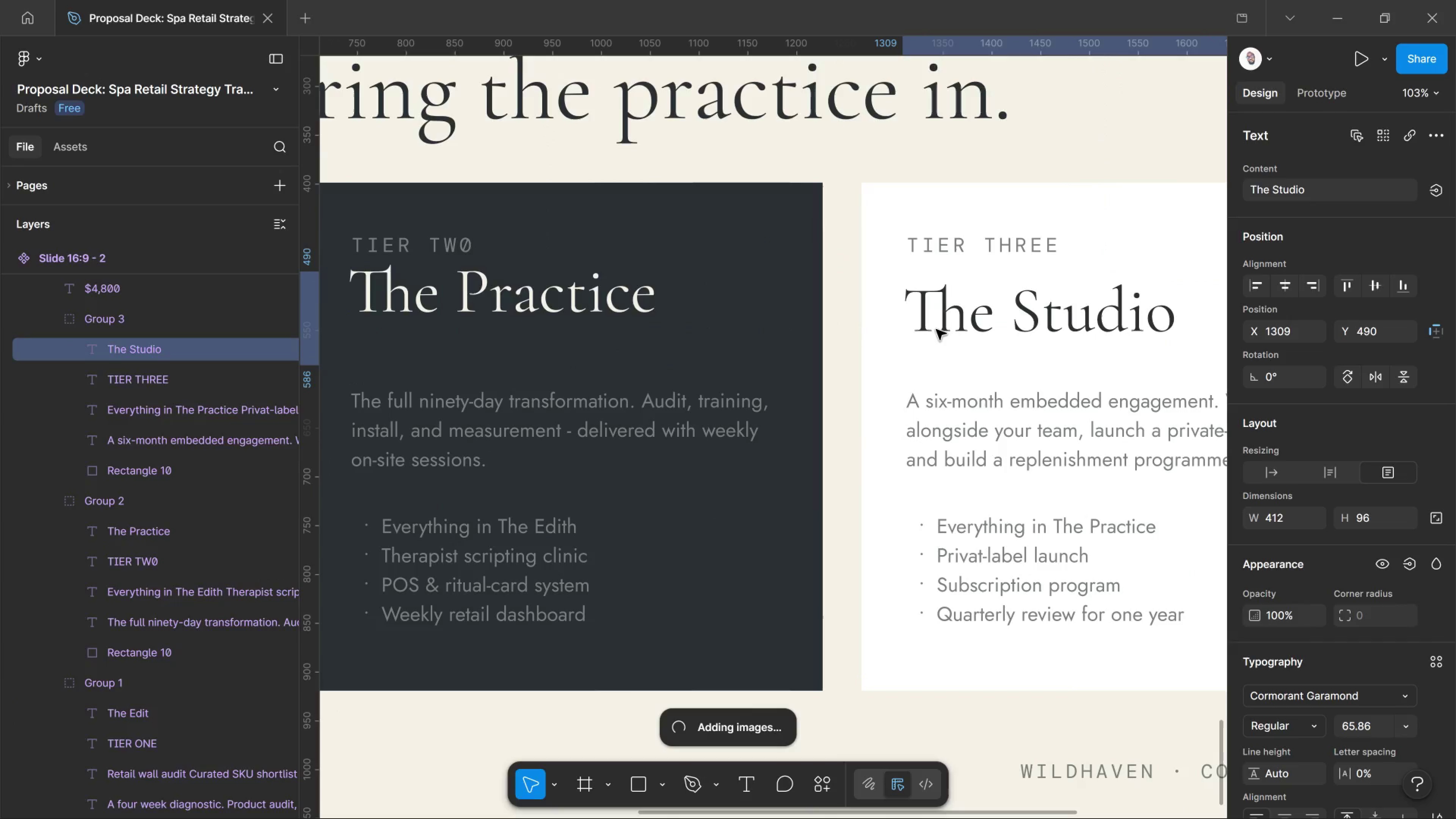 
key(Shift+ArrowUp)
 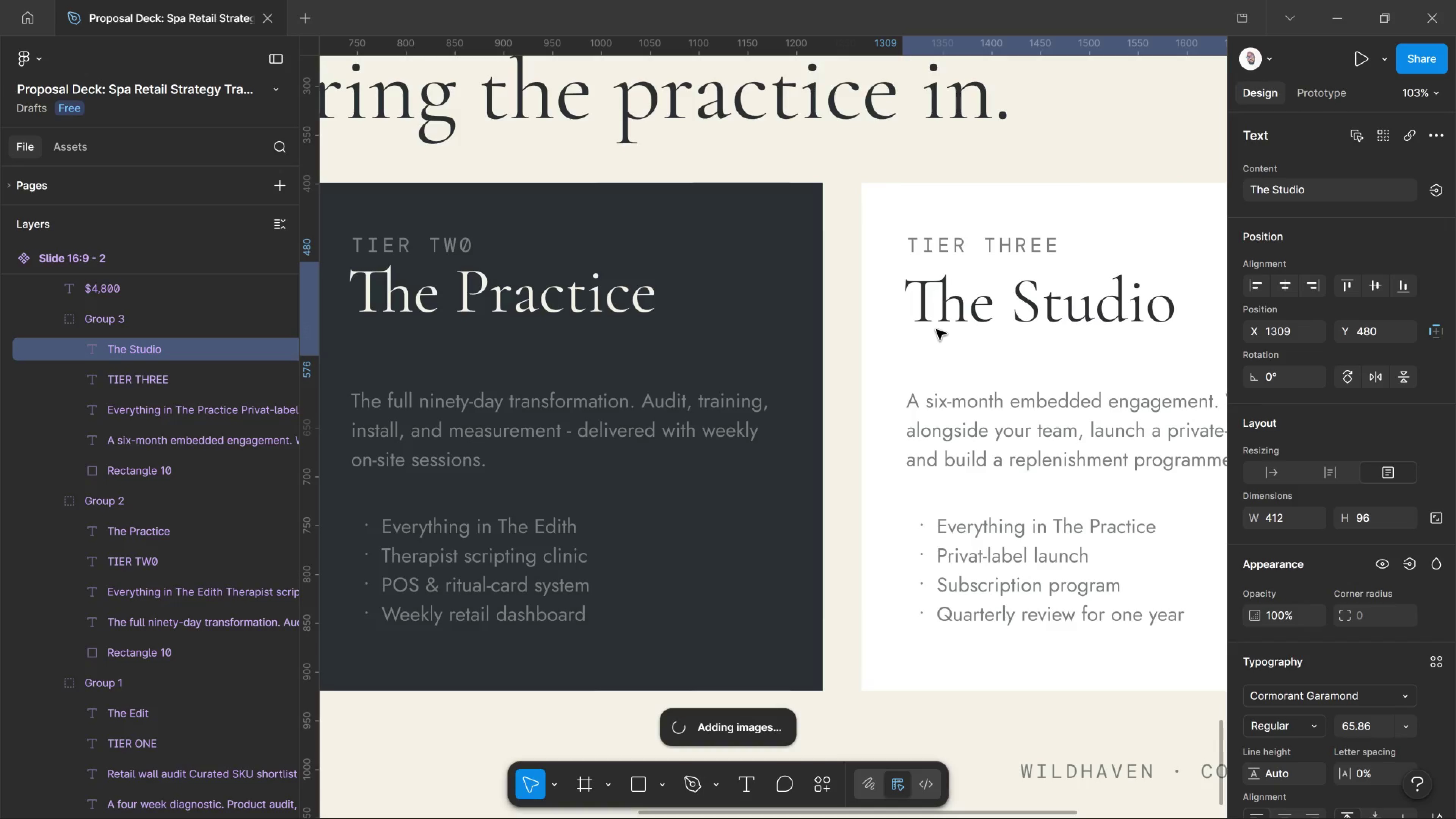 
key(Shift+ArrowUp)
 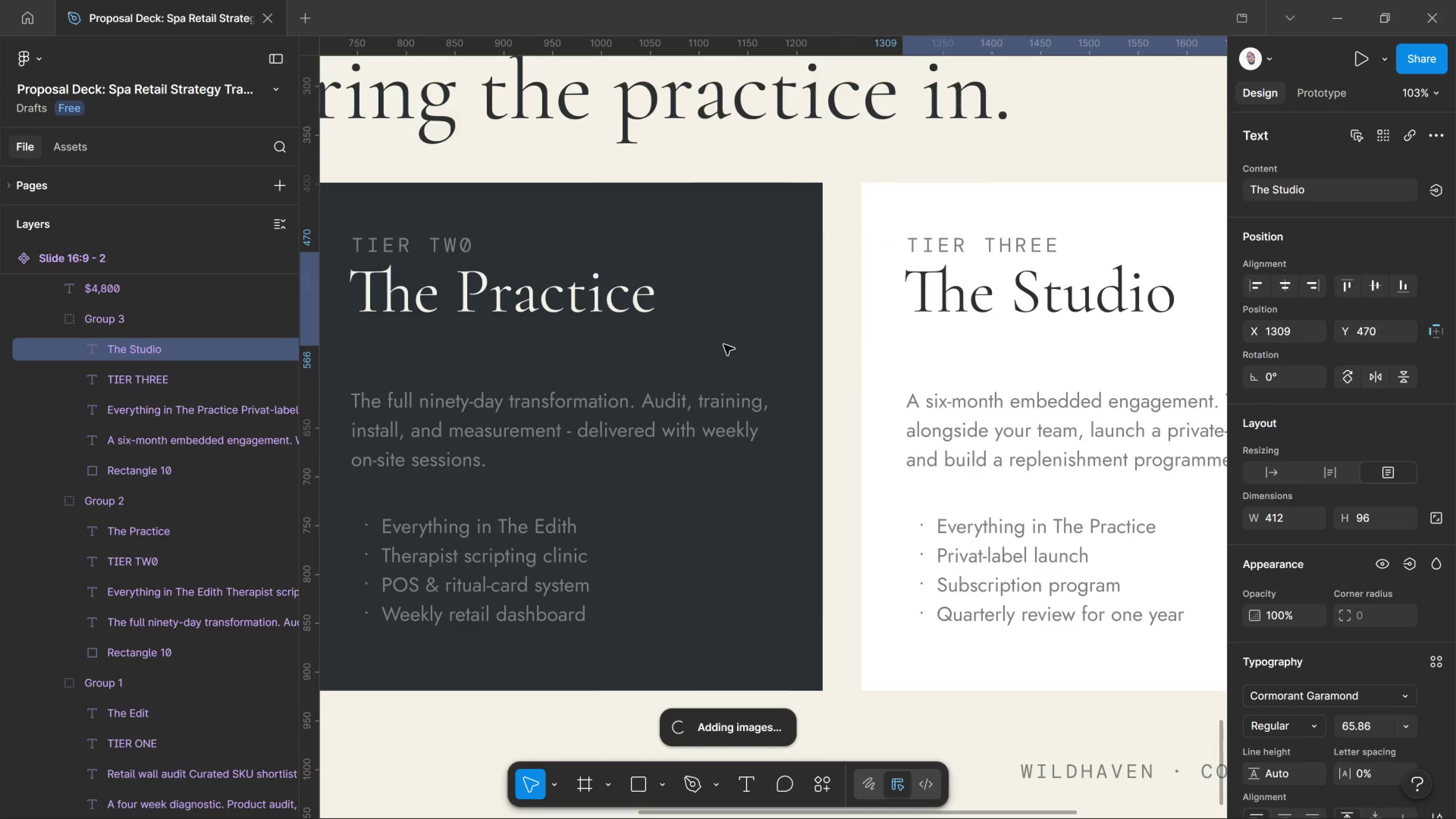 
hold_key(key=ControlLeft, duration=1.38)
 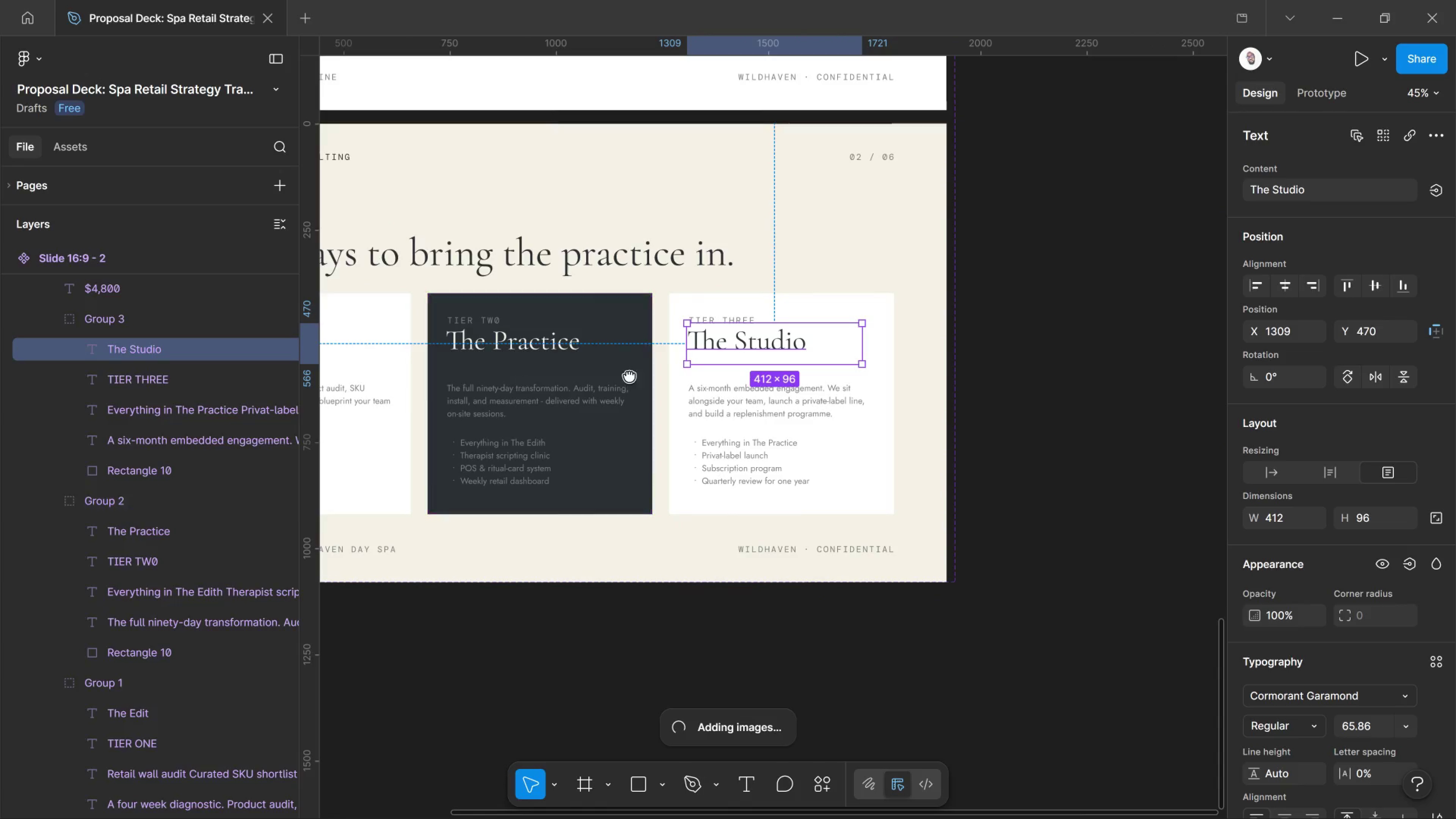 
hold_key(key=Space, duration=1.05)
 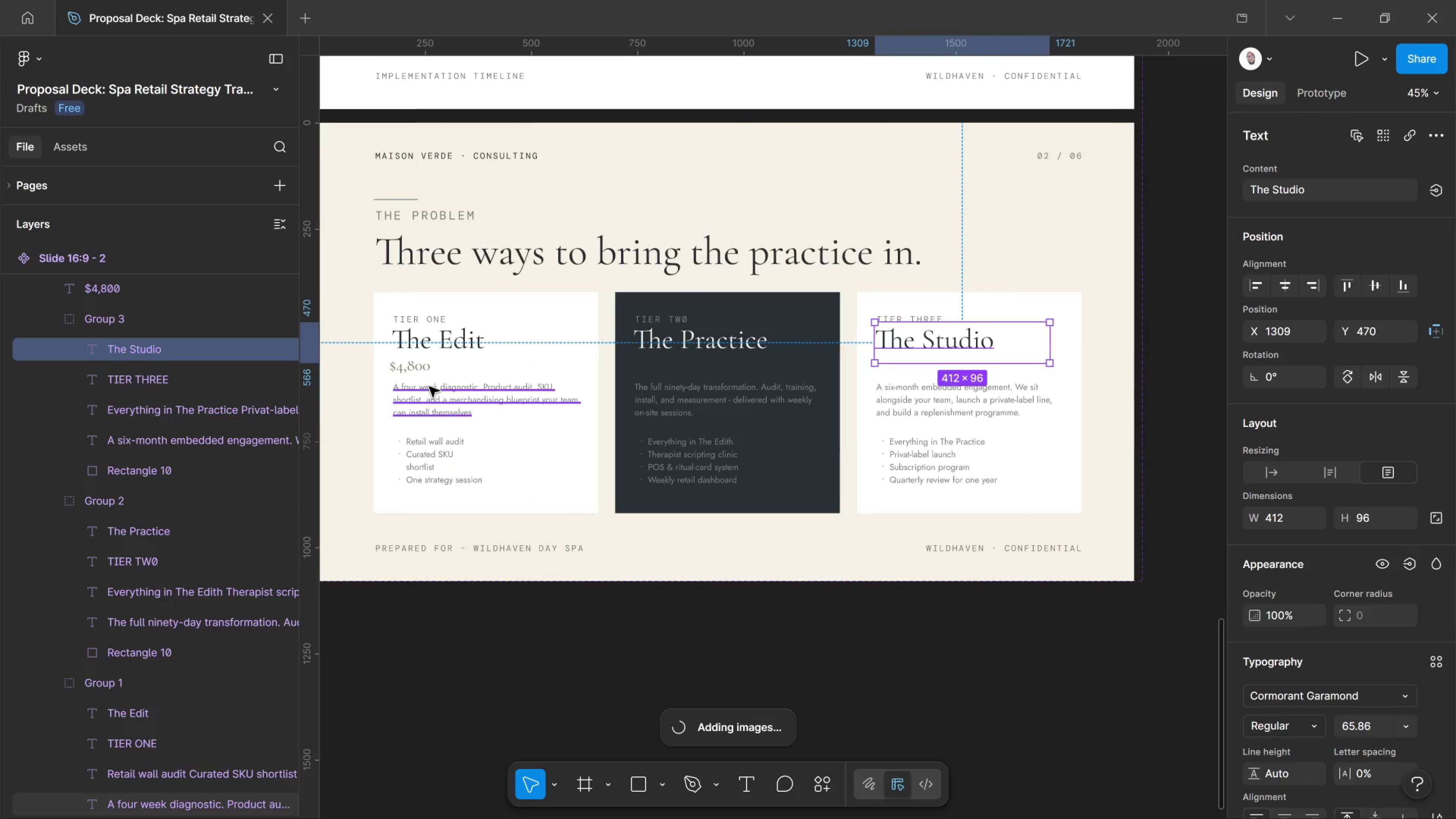 
scroll: coordinate [521, 378], scroll_direction: down, amount: 10.0
 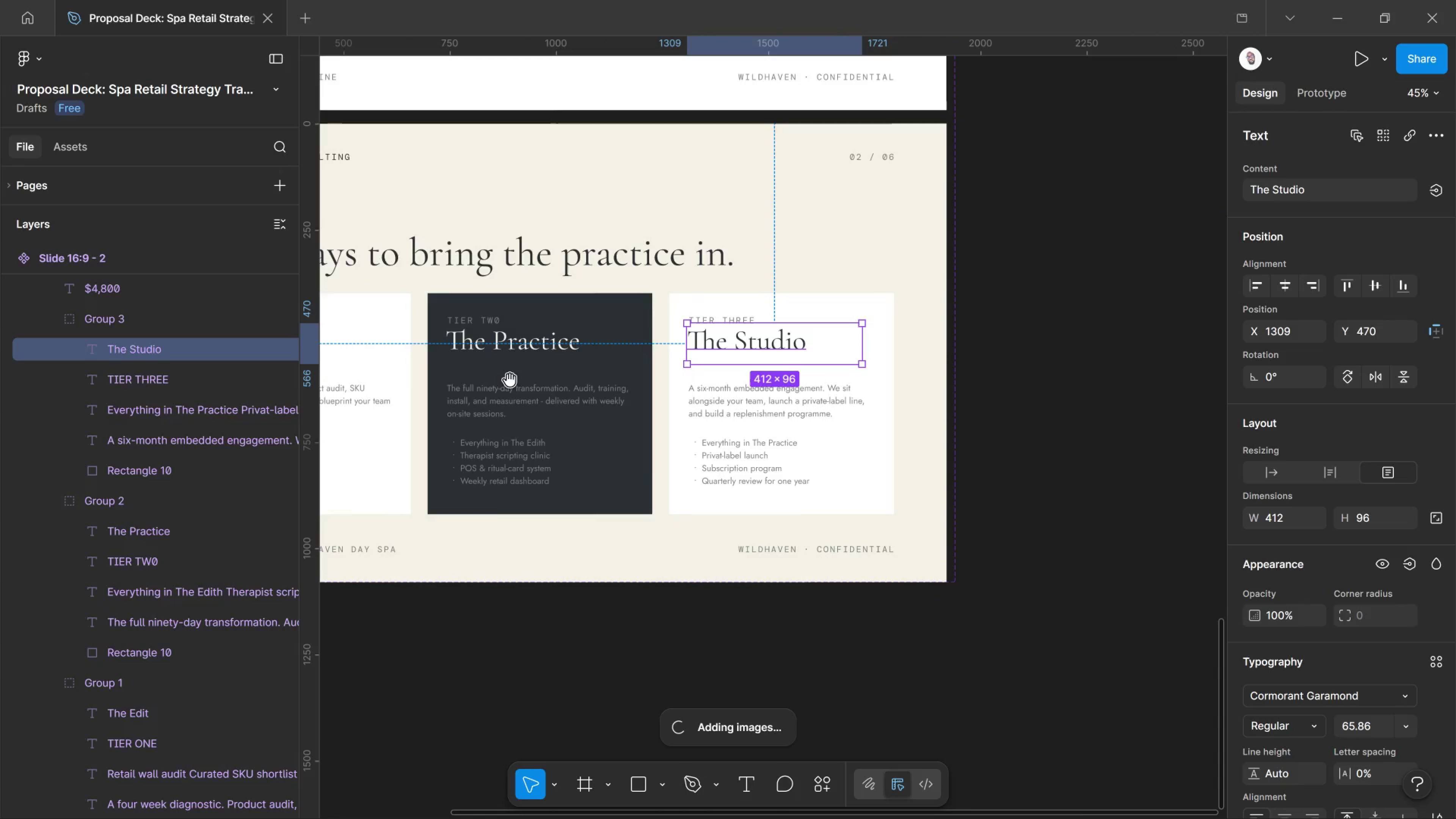 
left_click_drag(start_coordinate=[508, 378], to_coordinate=[696, 377])
 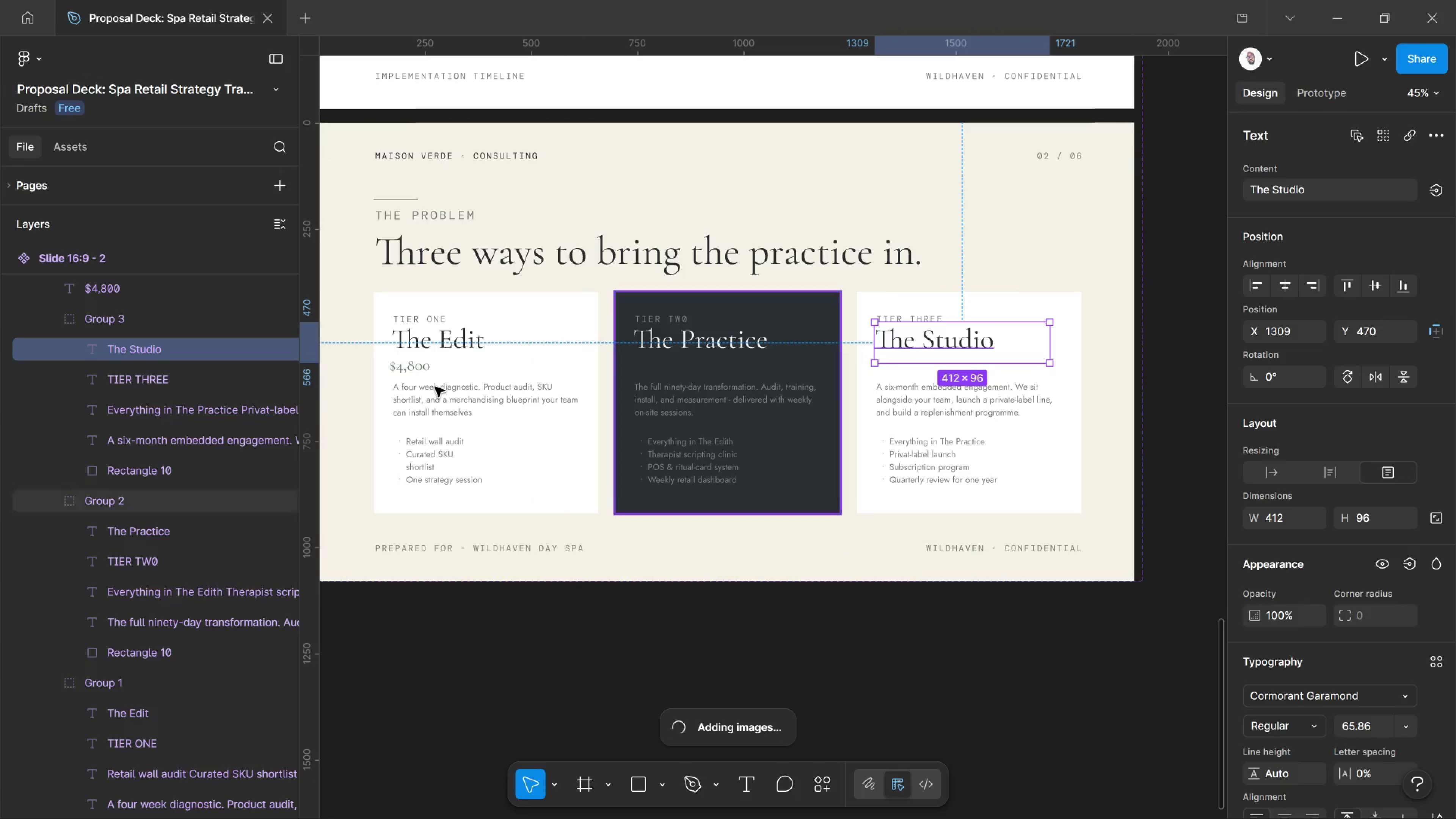 
hold_key(key=ControlLeft, duration=1.36)
scroll: coordinate [418, 380], scroll_direction: up, amount: 9.0
 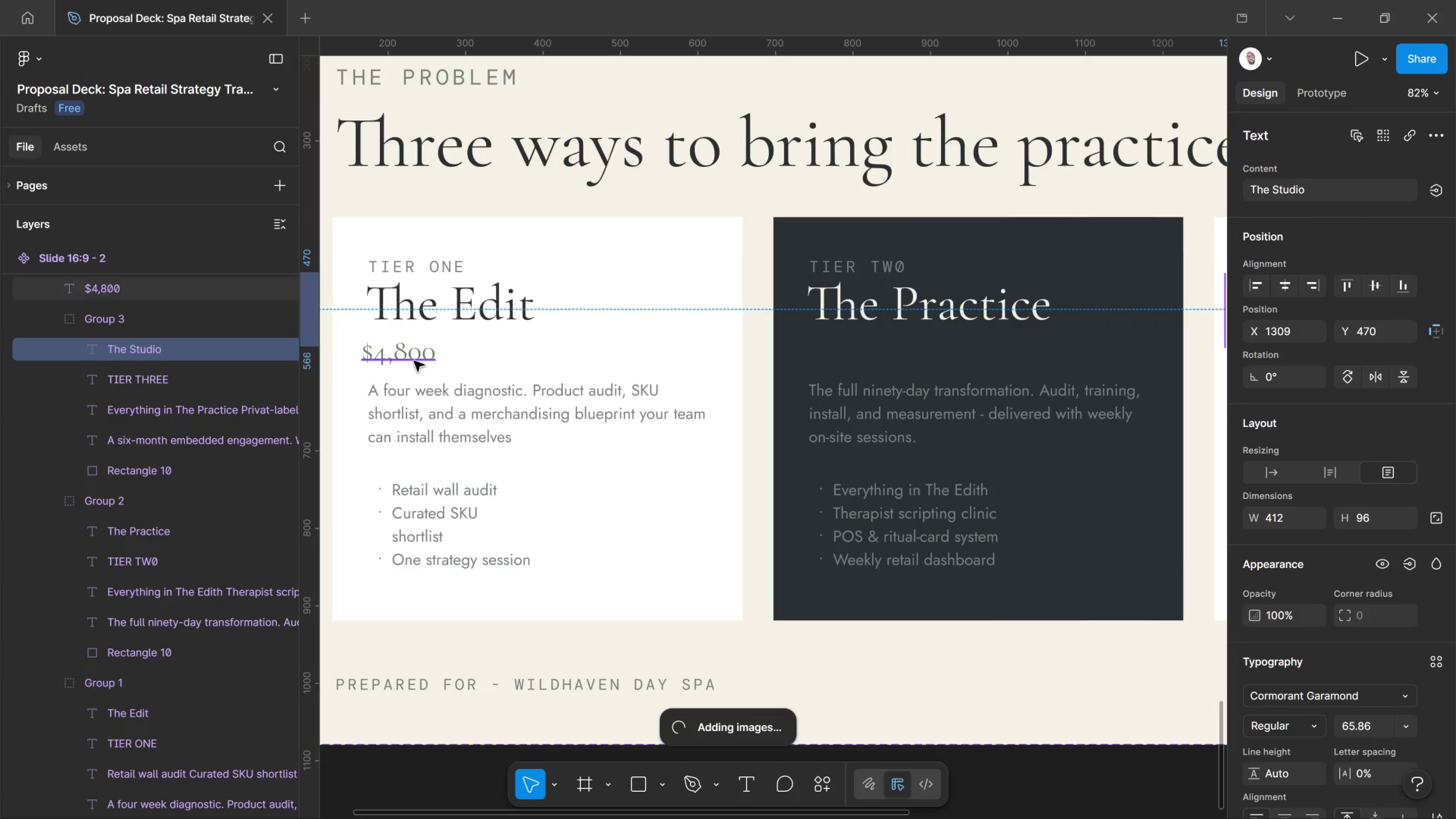 
hold_key(key=ControlLeft, duration=1.16)
left_click([414, 361])
 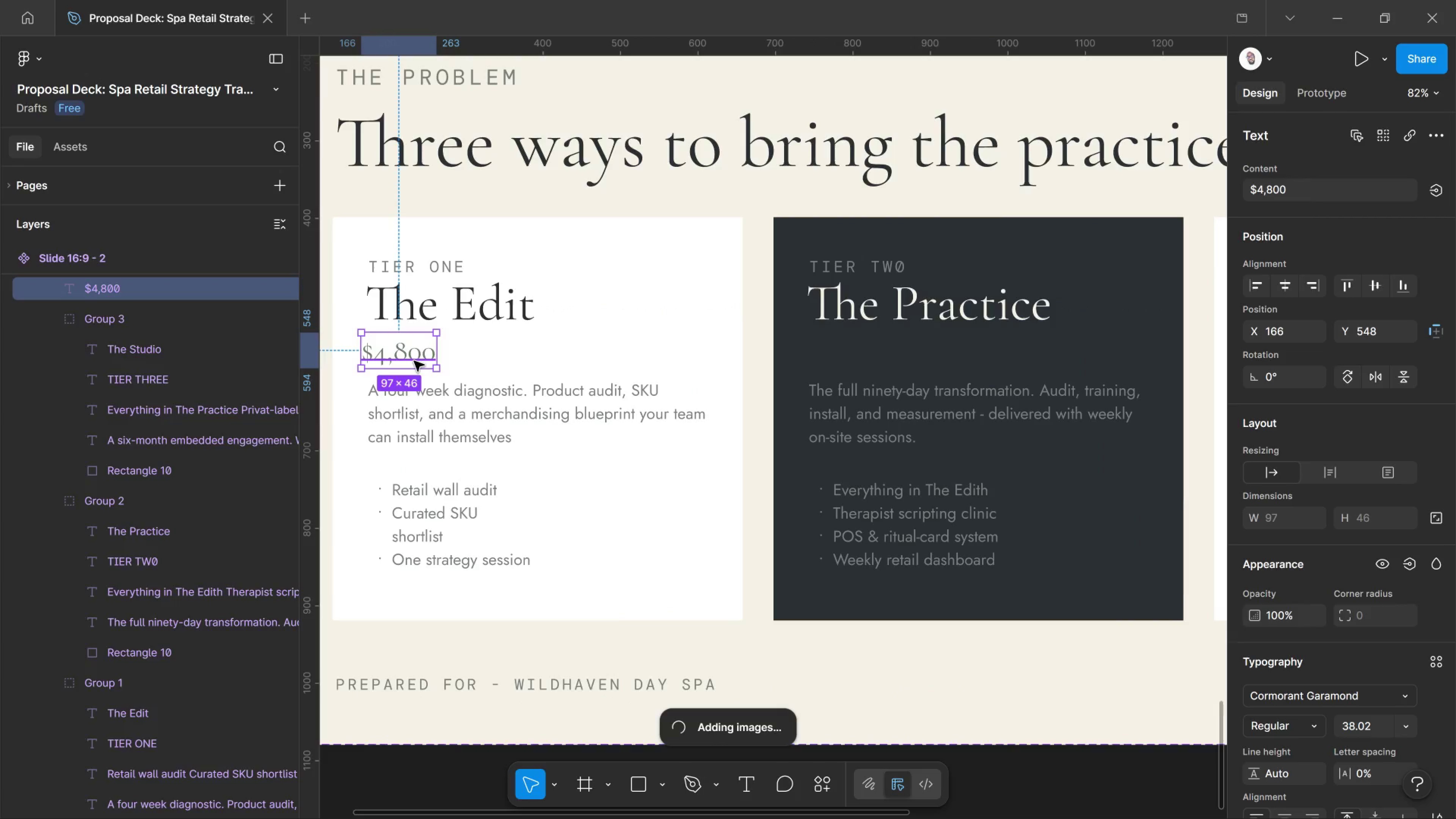 
left_click_drag(start_coordinate=[414, 361], to_coordinate=[428, 350])
 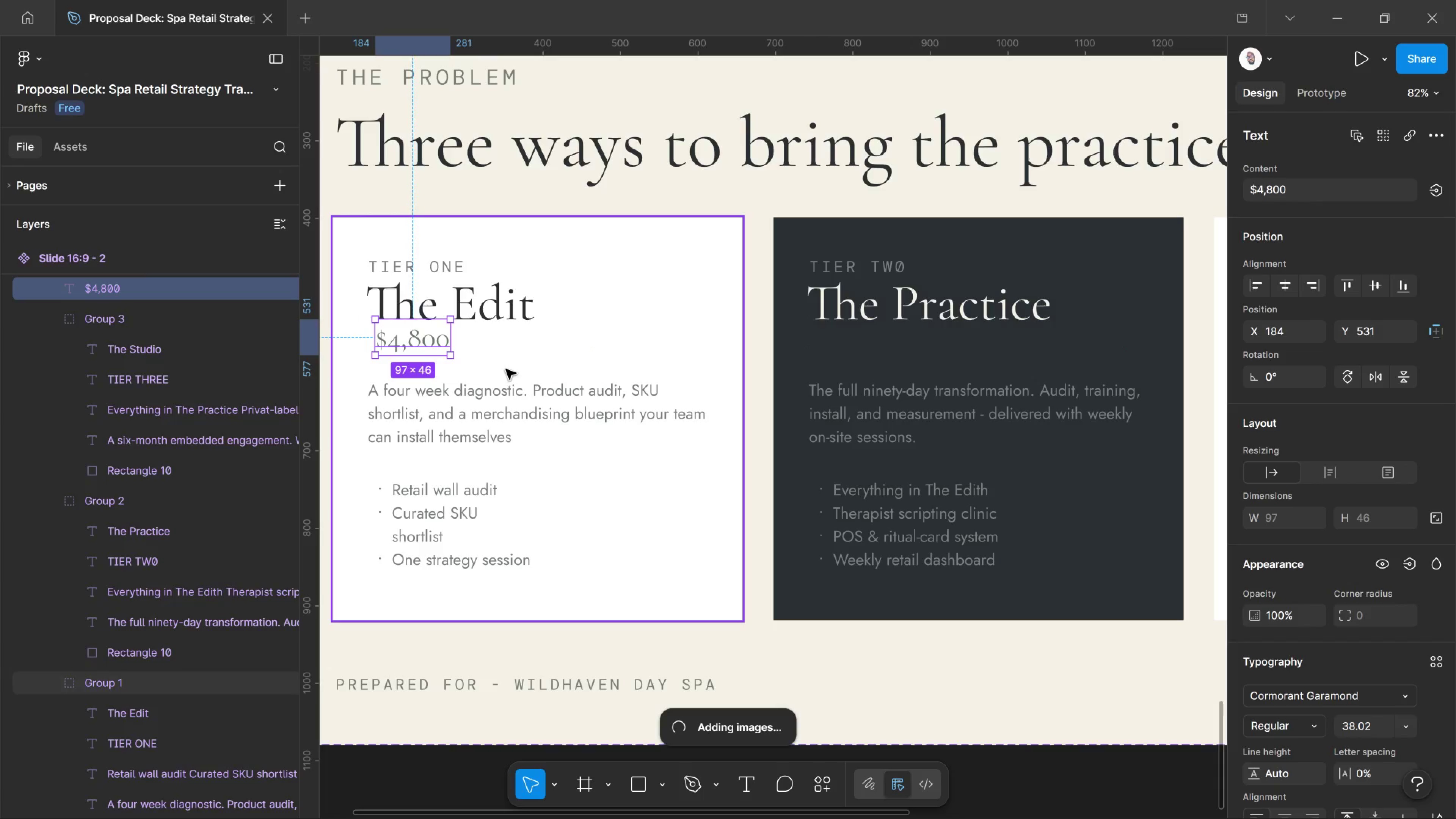 
key(Shift+ArrowDown)
 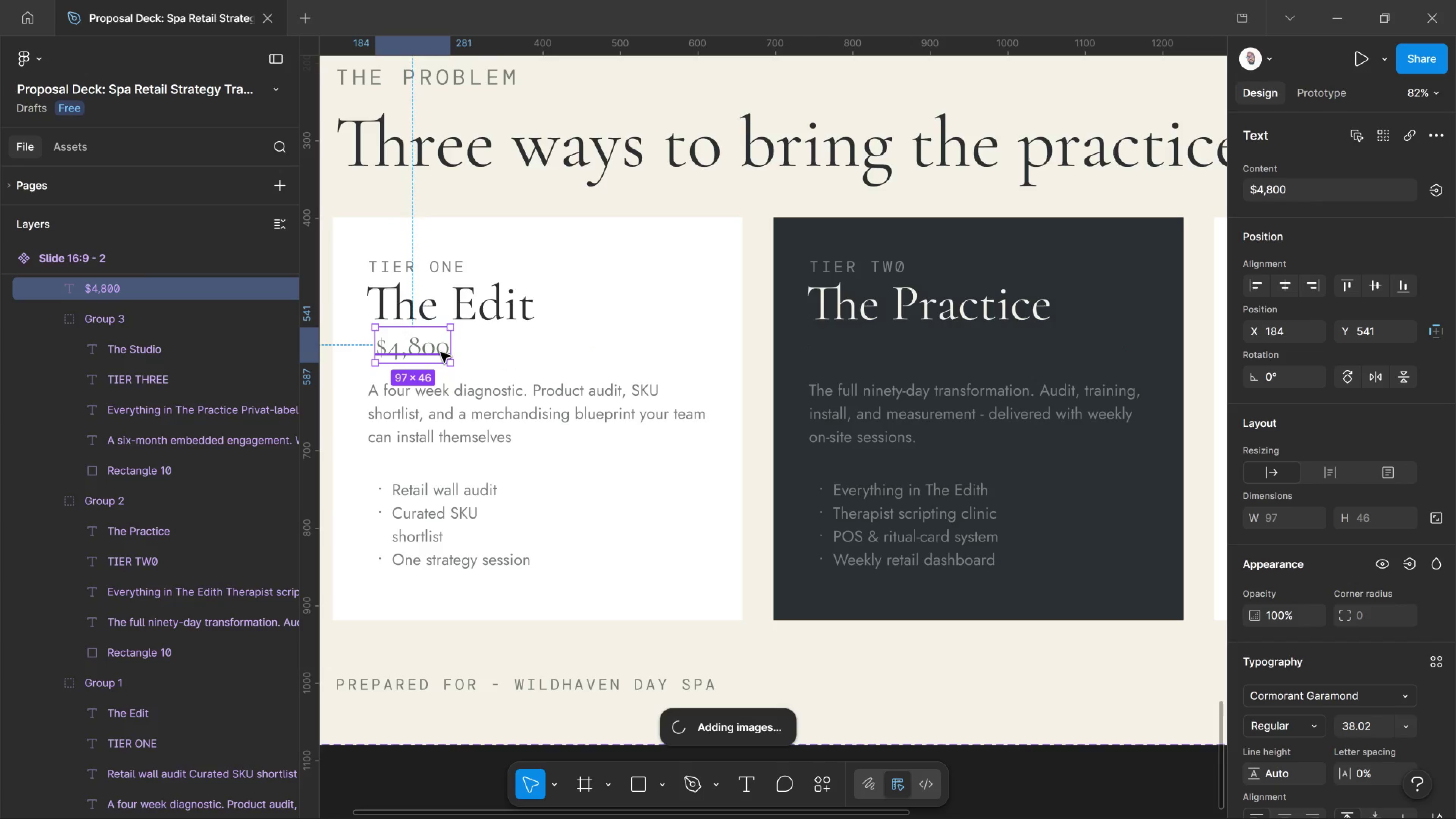 
hold_key(key=AltLeft, duration=1.55)
 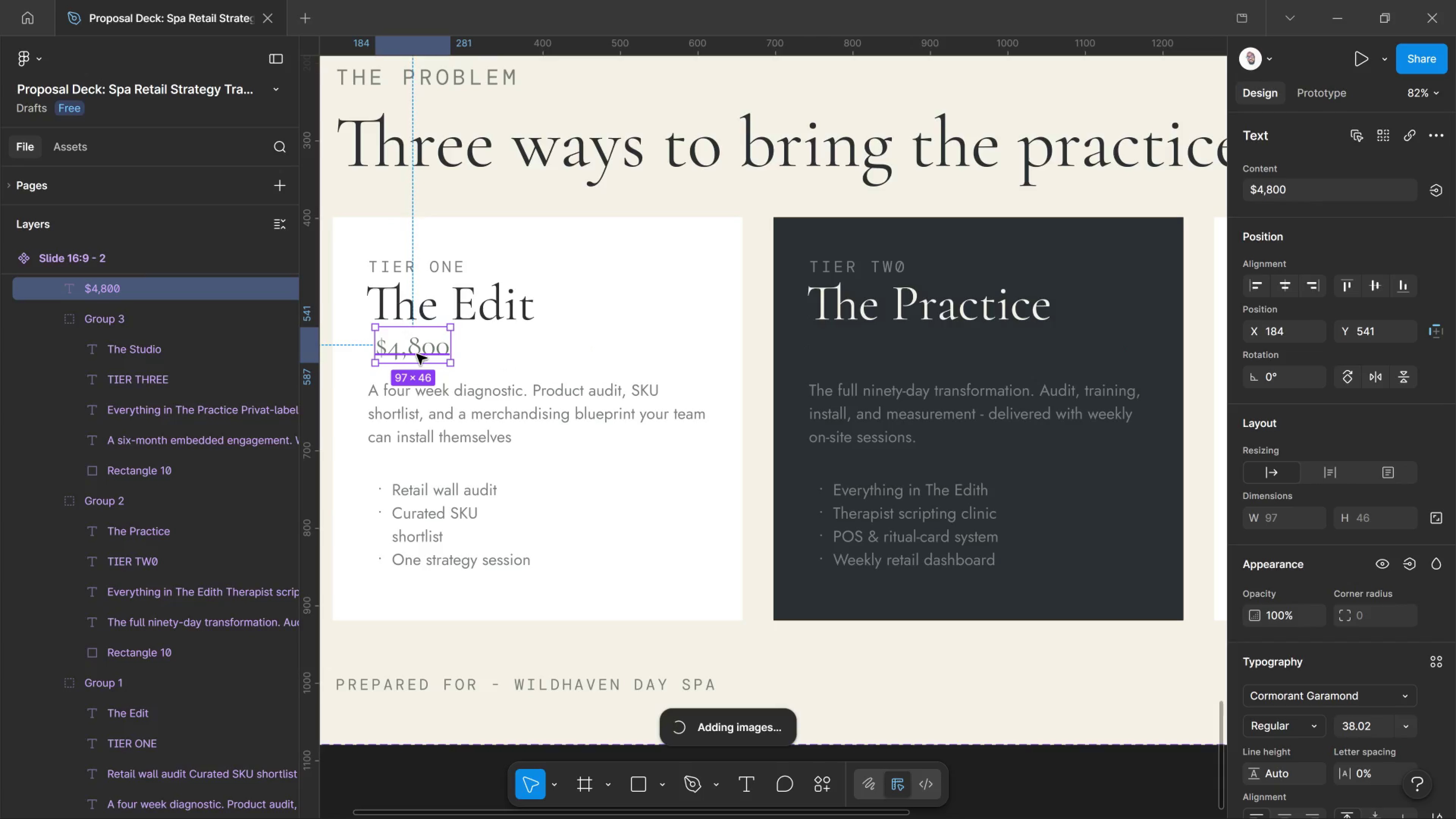 
hold_key(key=ArrowLeft, duration=0.78)
 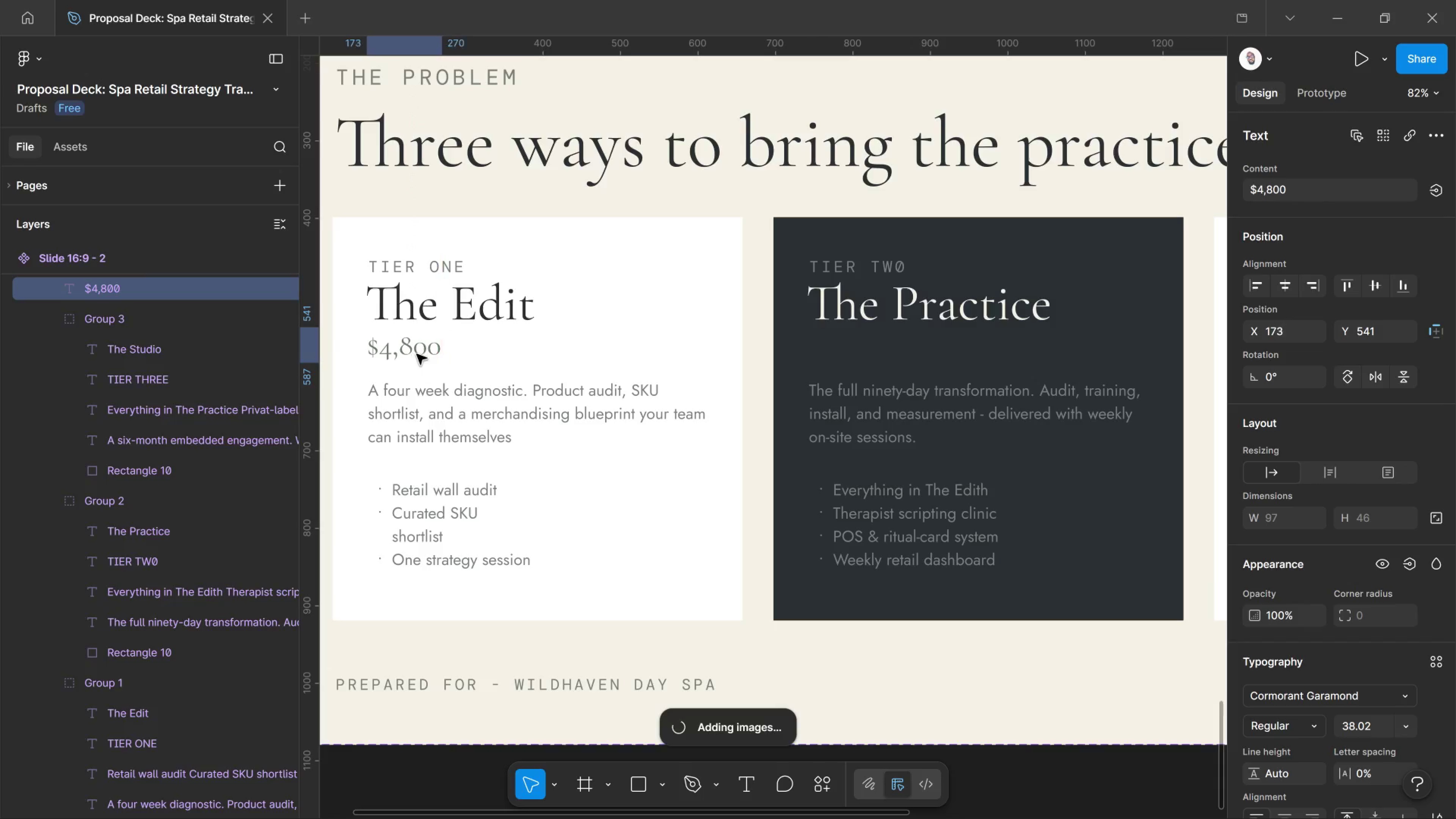 
key(ArrowLeft)
 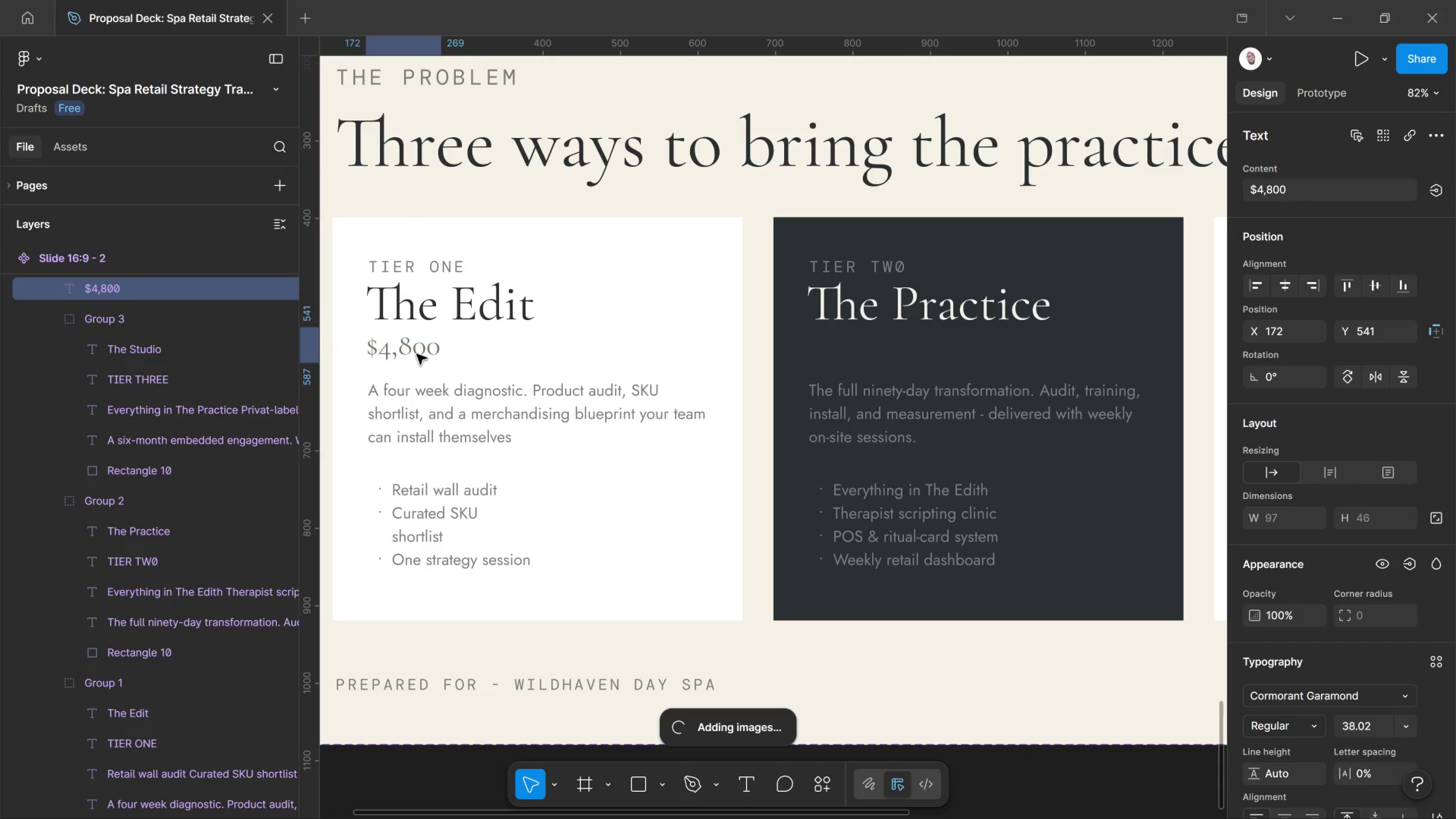 
key(ArrowLeft)
 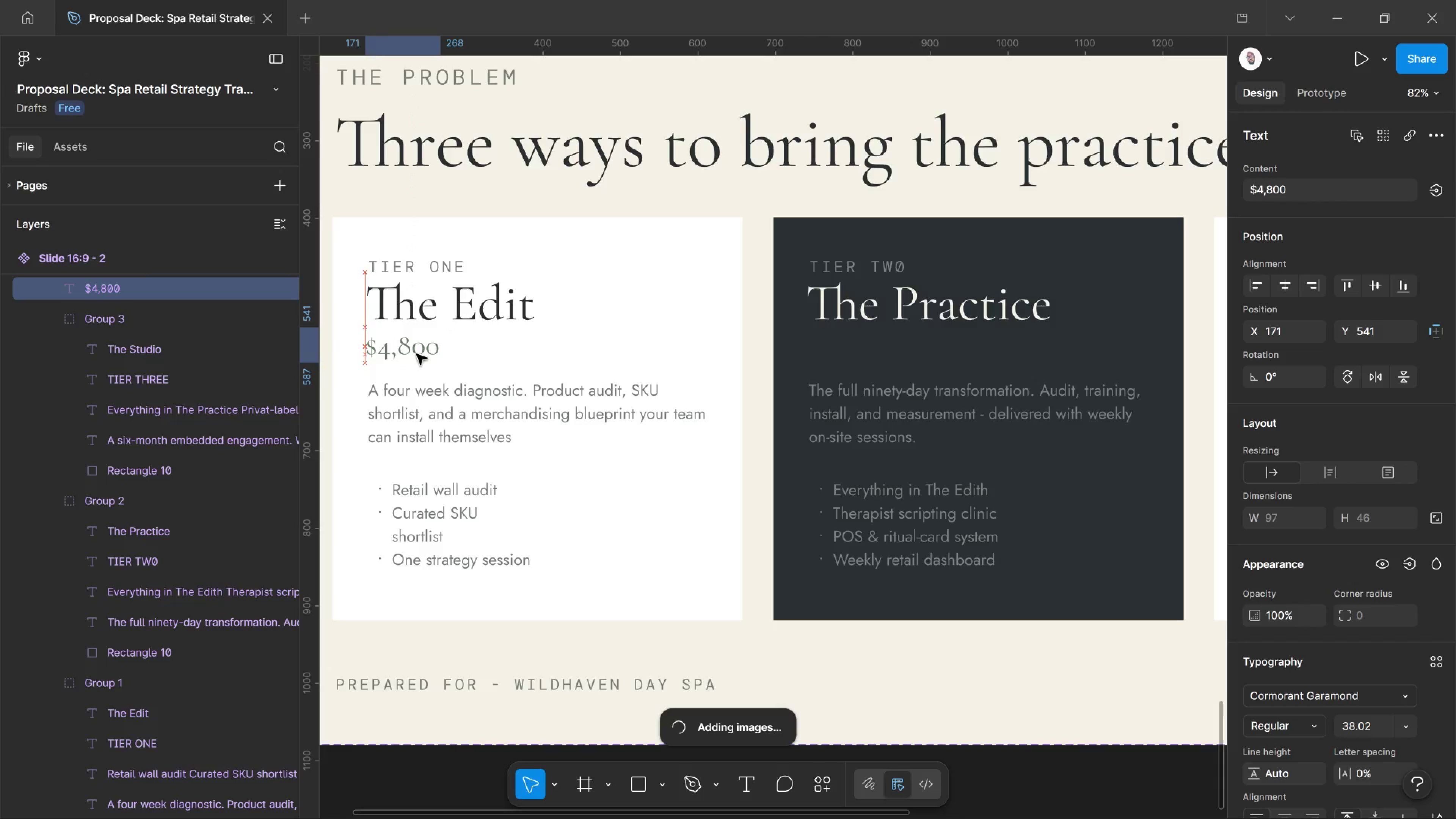 
key(ArrowLeft)
 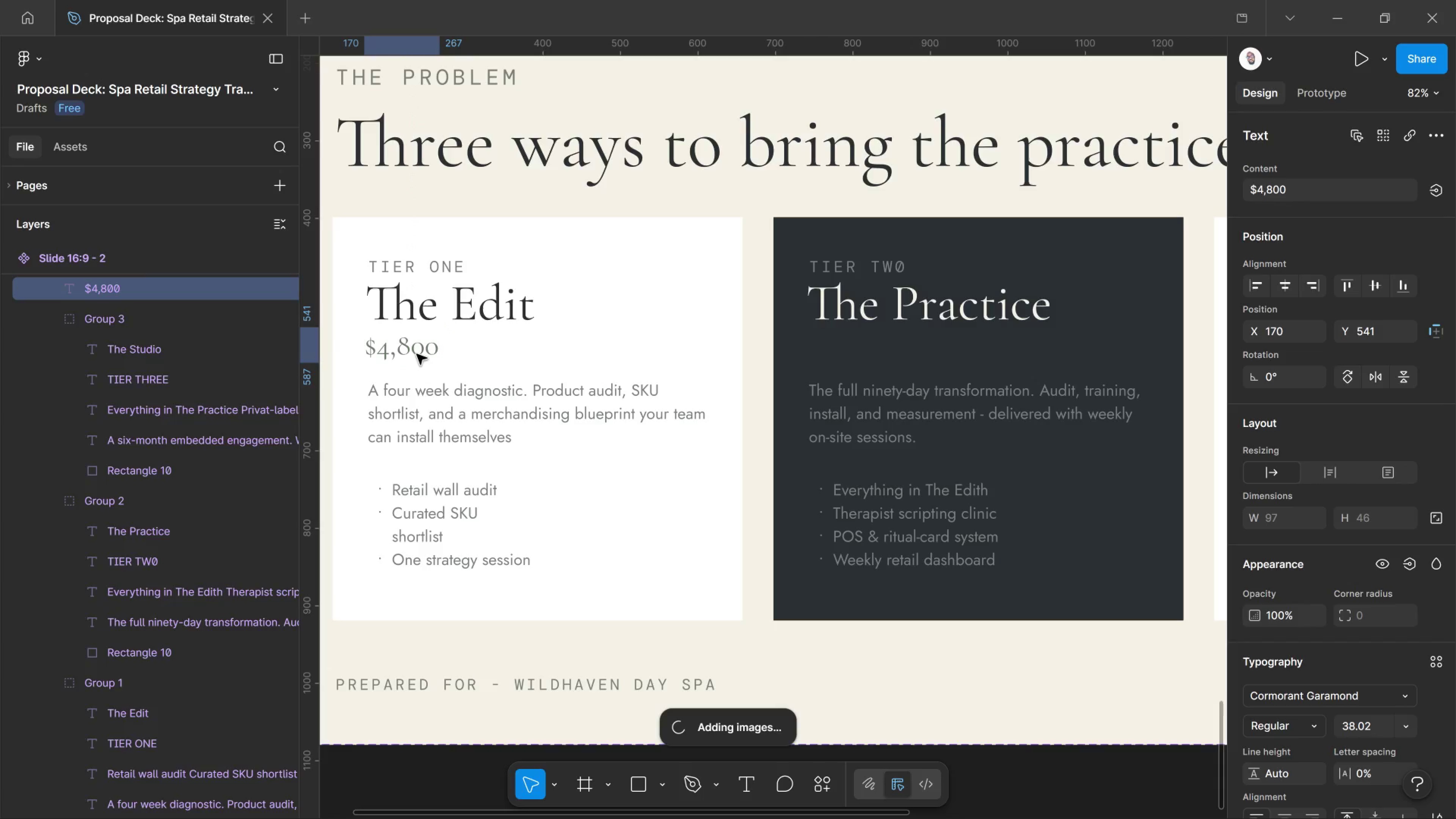 
key(ArrowRight)
 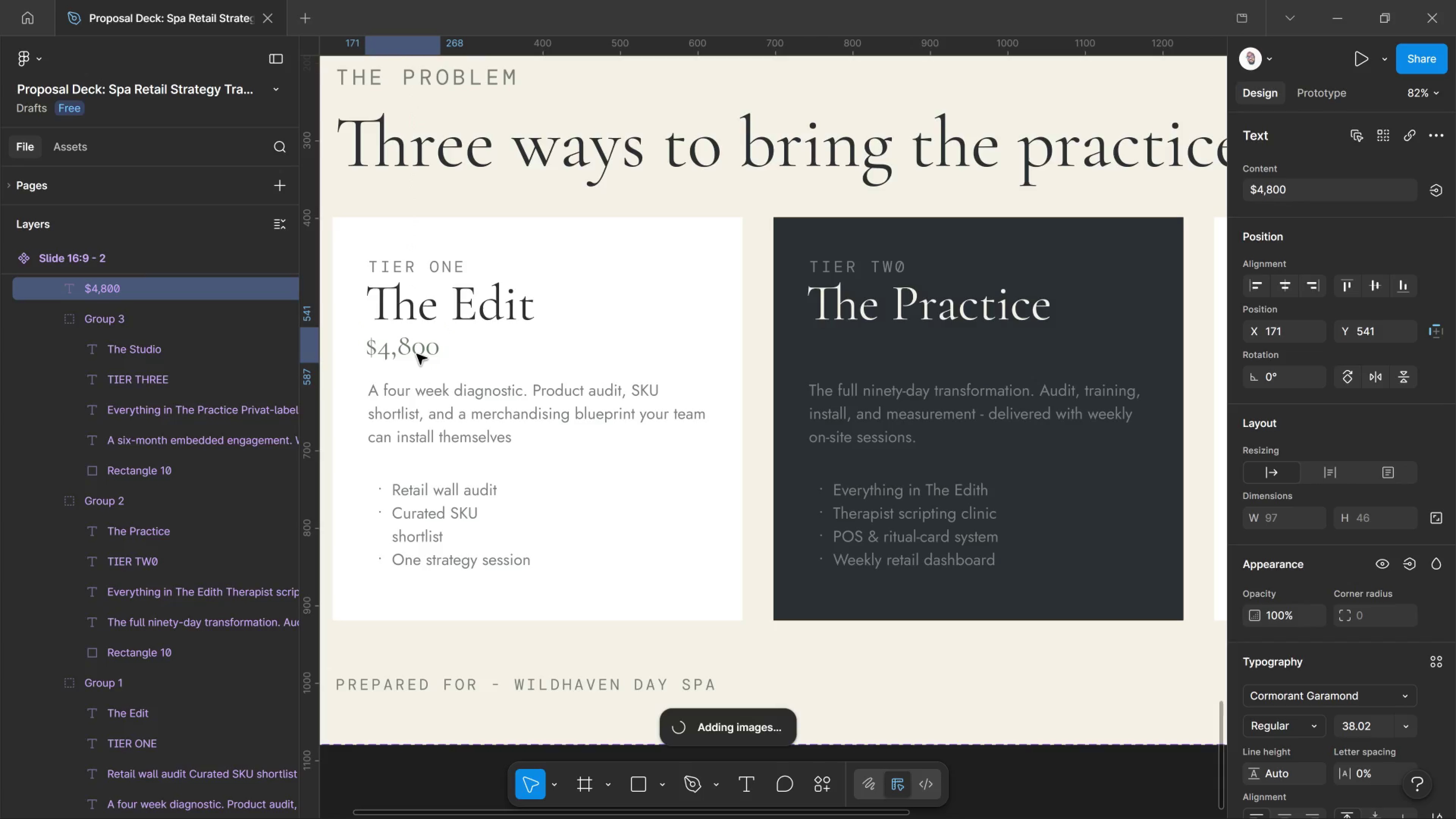 
hold_key(key=ControlLeft, duration=0.83)
left_click([417, 354])
 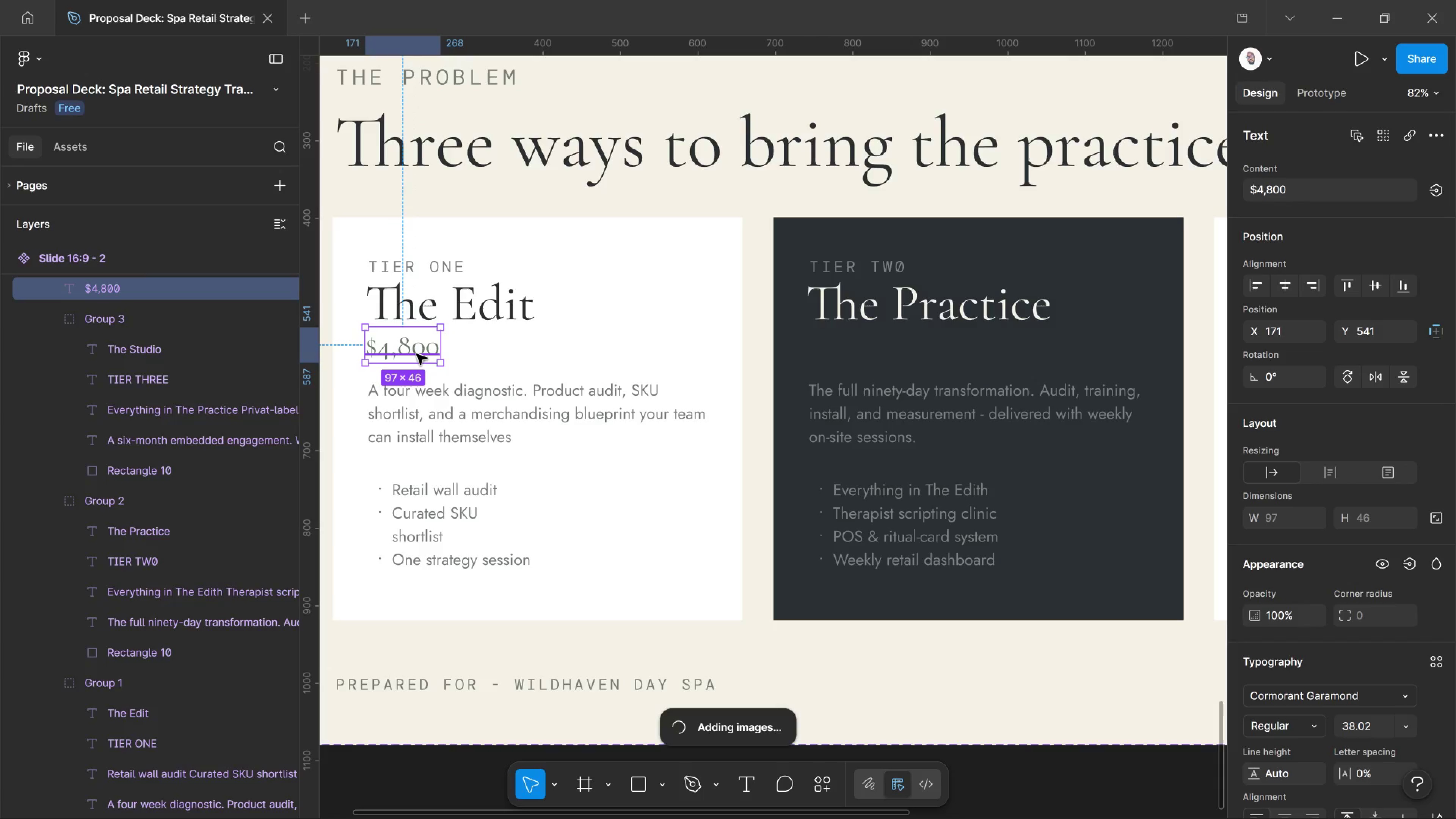 
hold_key(key=AltLeft, duration=4.39)
left_click_drag(start_coordinate=[417, 354], to_coordinate=[864, 336])
 